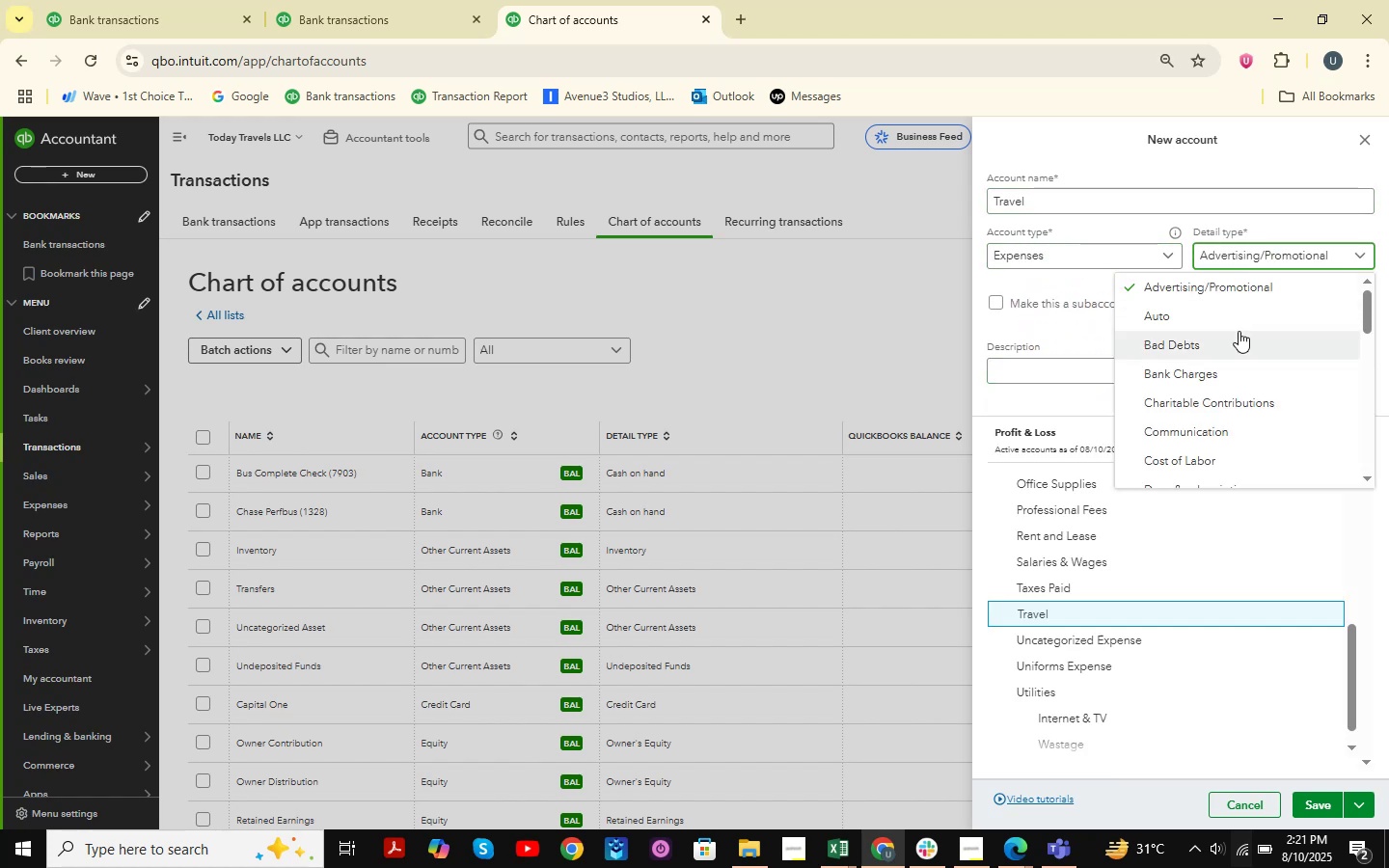 
scroll: coordinate [1239, 352], scroll_direction: down, amount: 4.0
 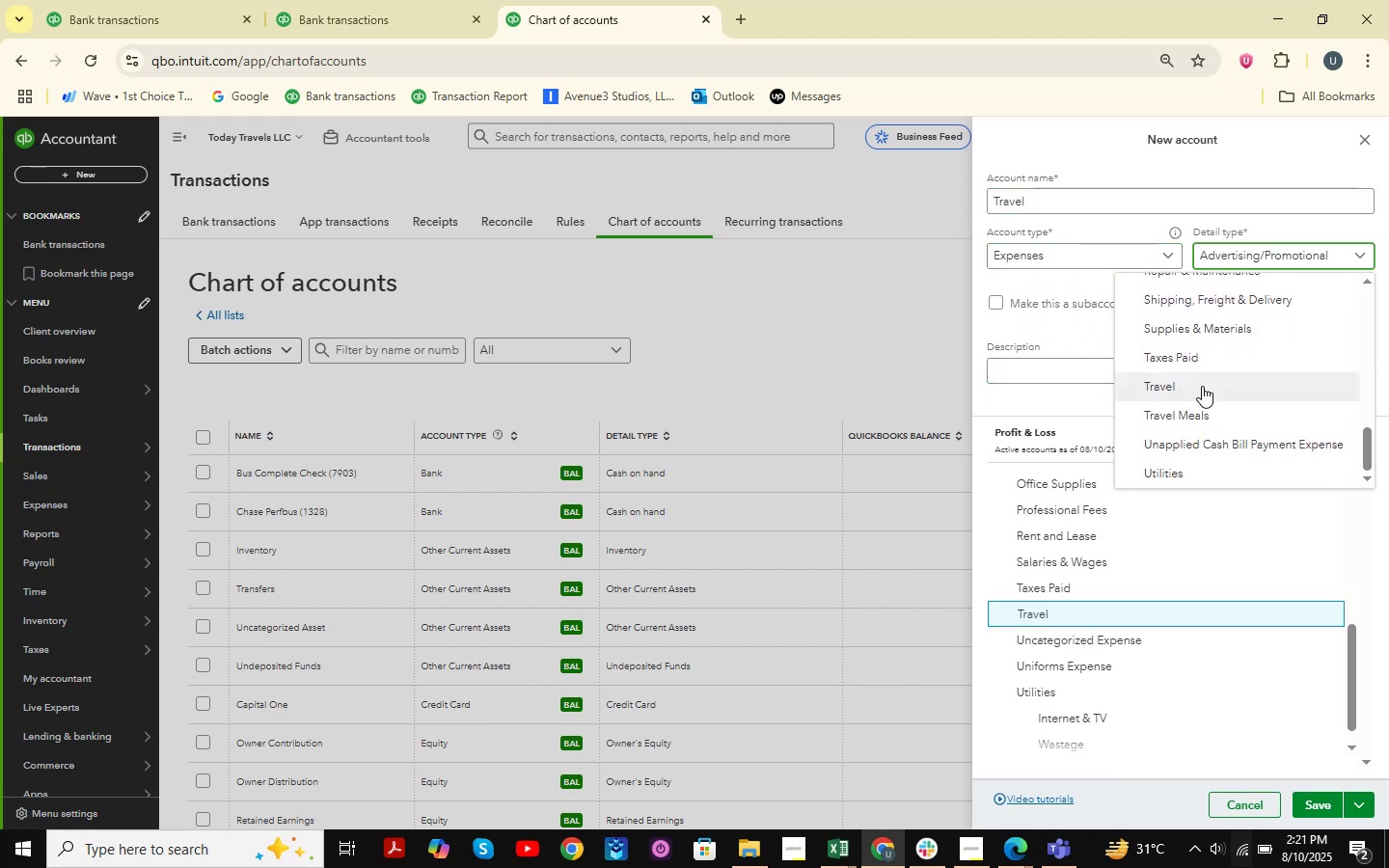 
left_click([1202, 386])
 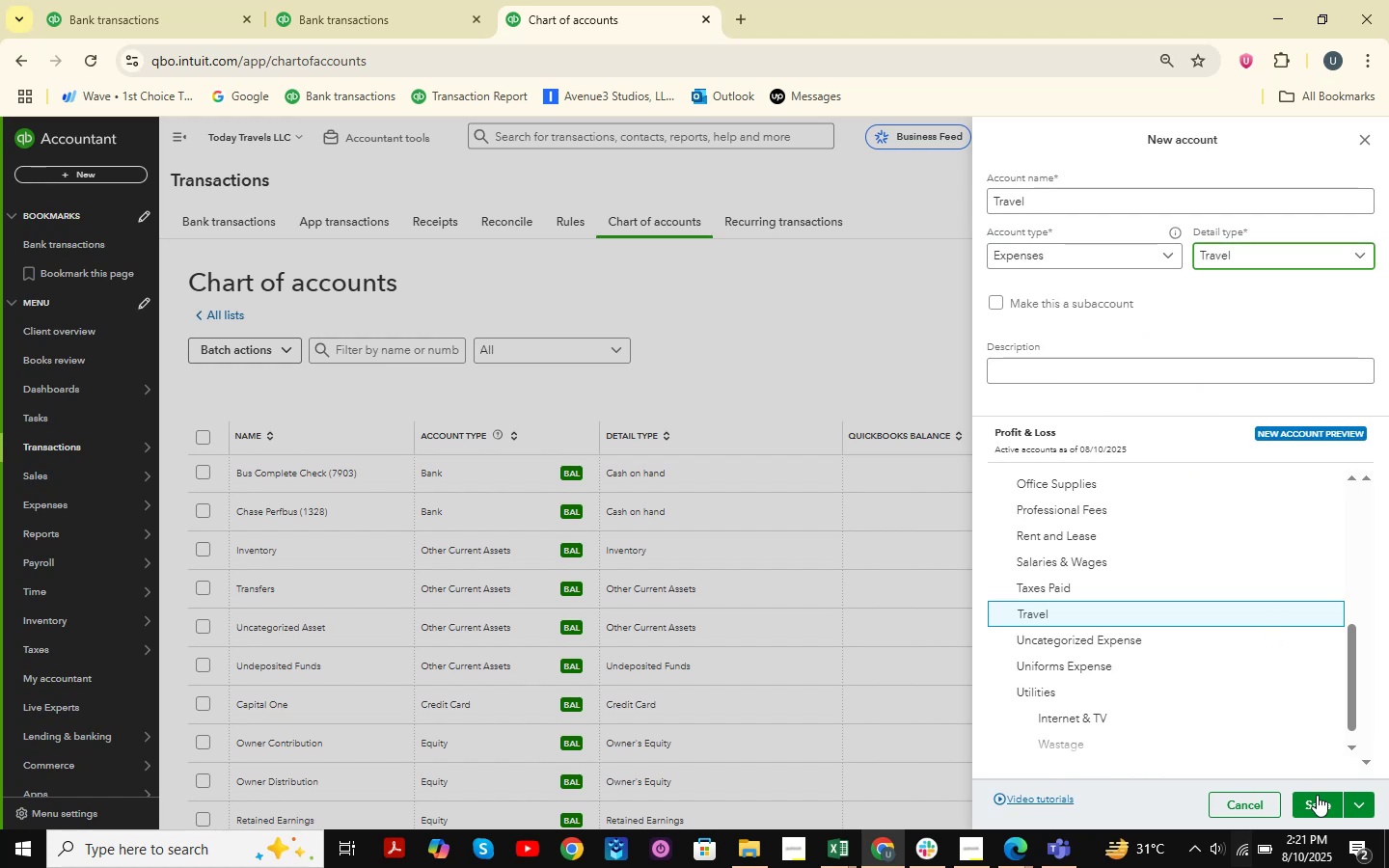 
left_click([1317, 808])
 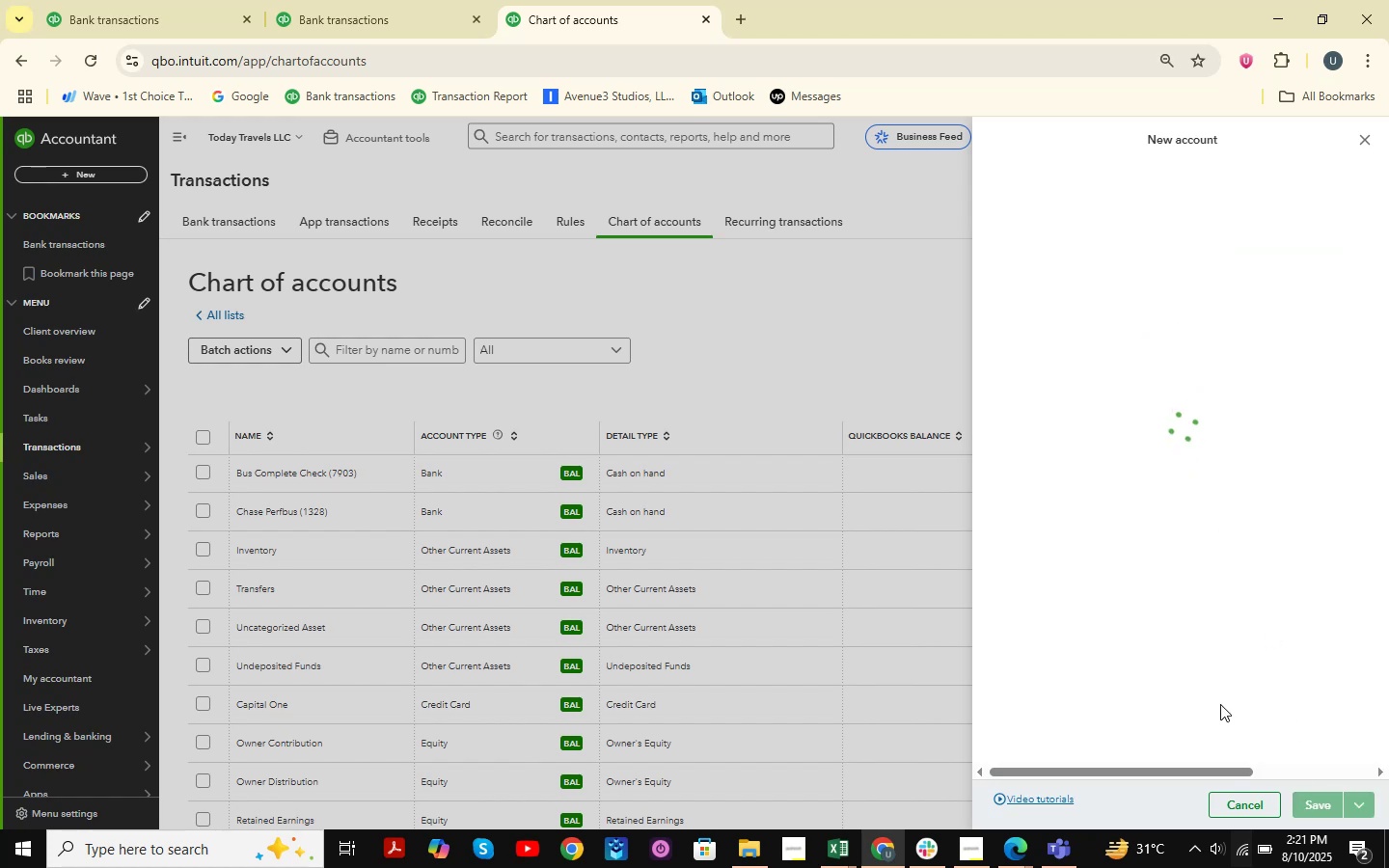 
mouse_move([1137, 327])
 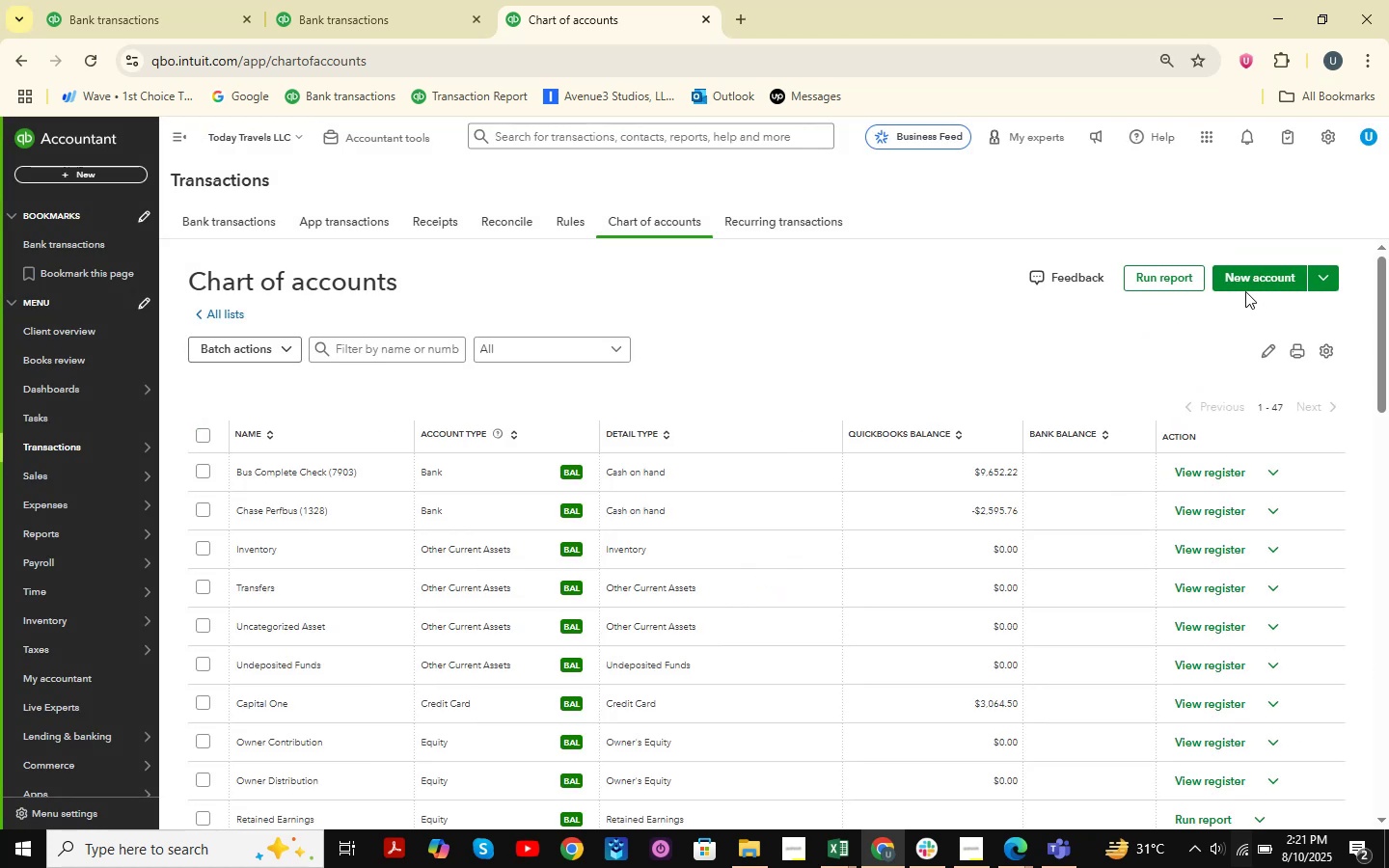 
left_click([1254, 285])
 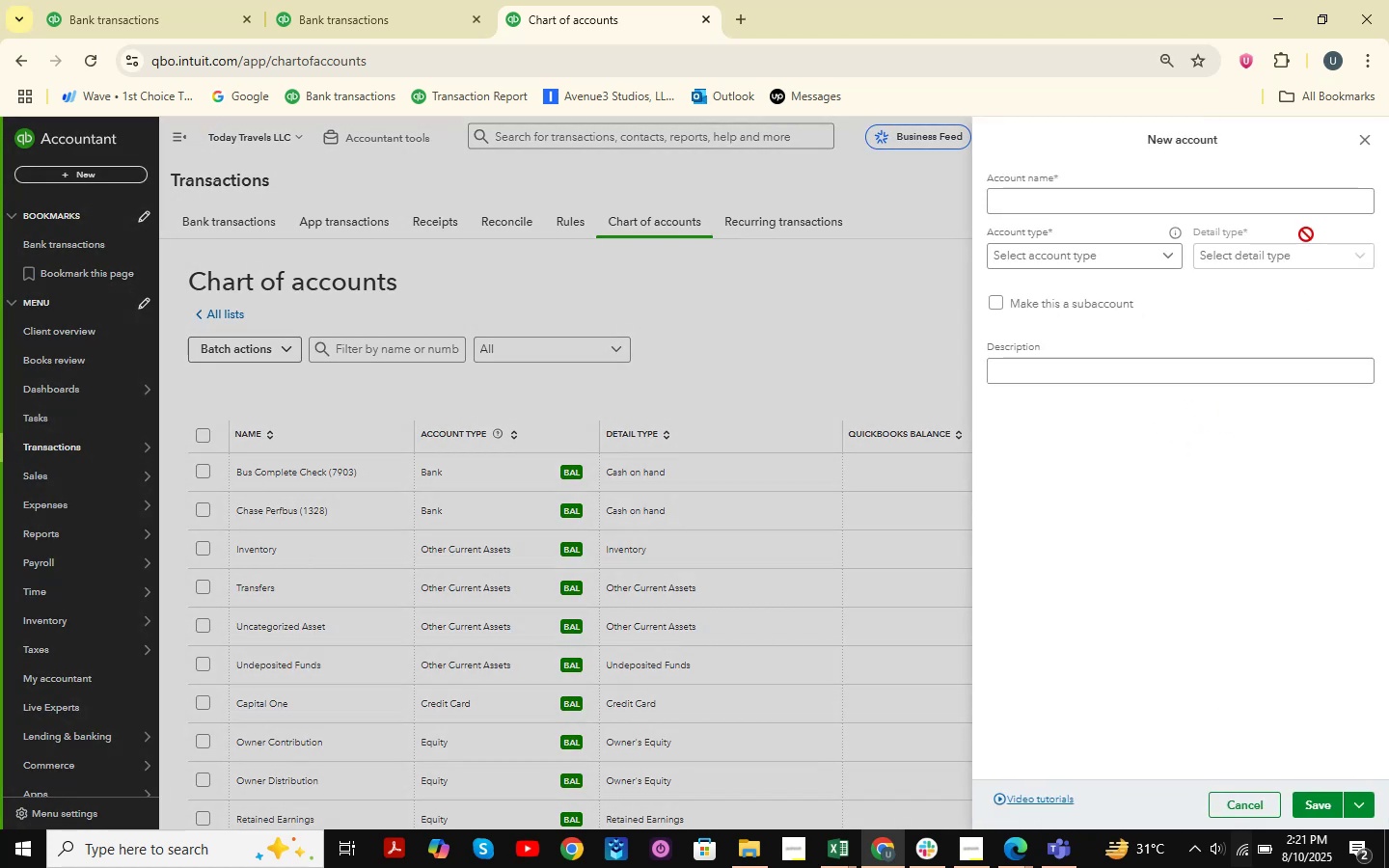 
left_click([1195, 214])
 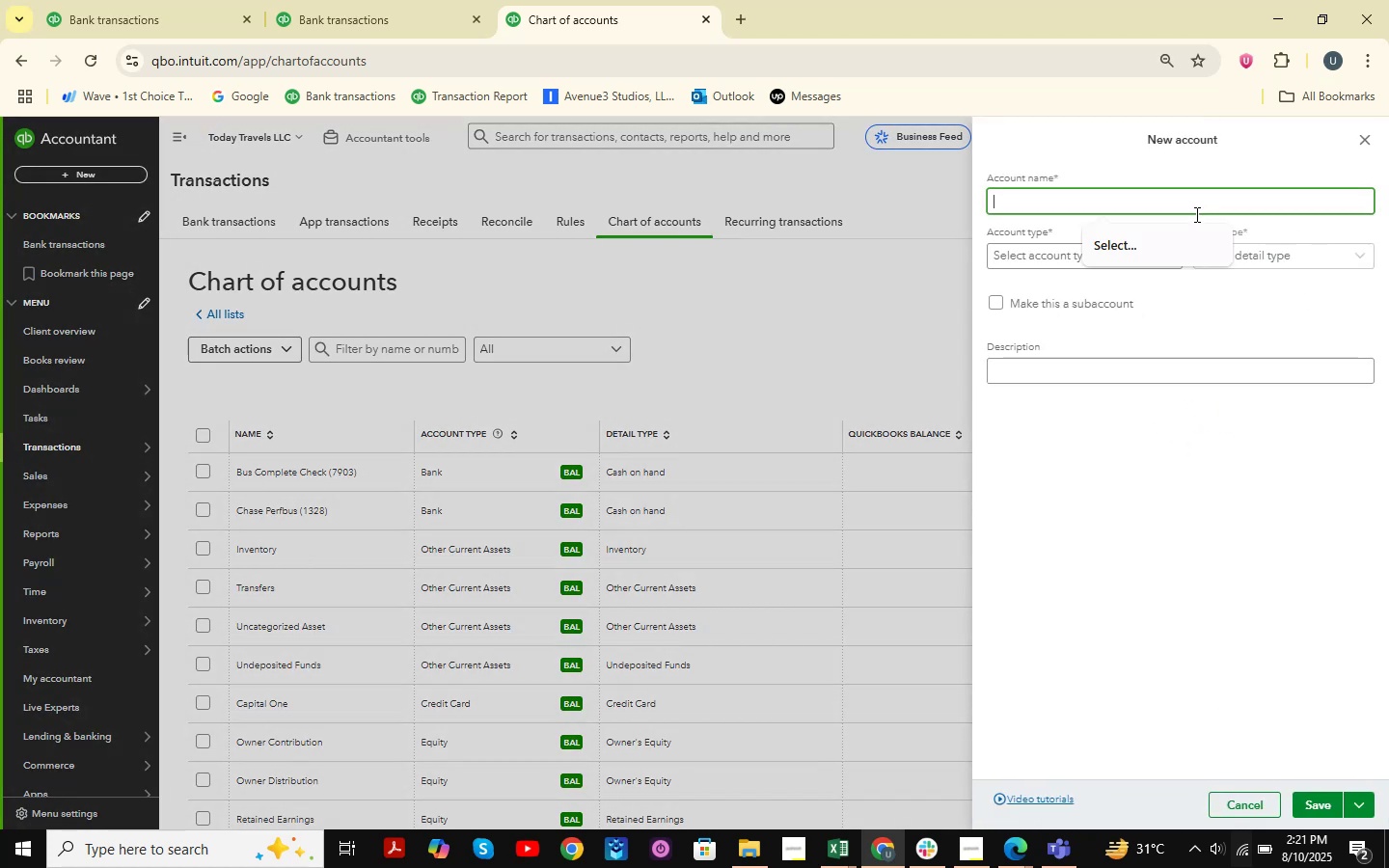 
type(Air Fare )
 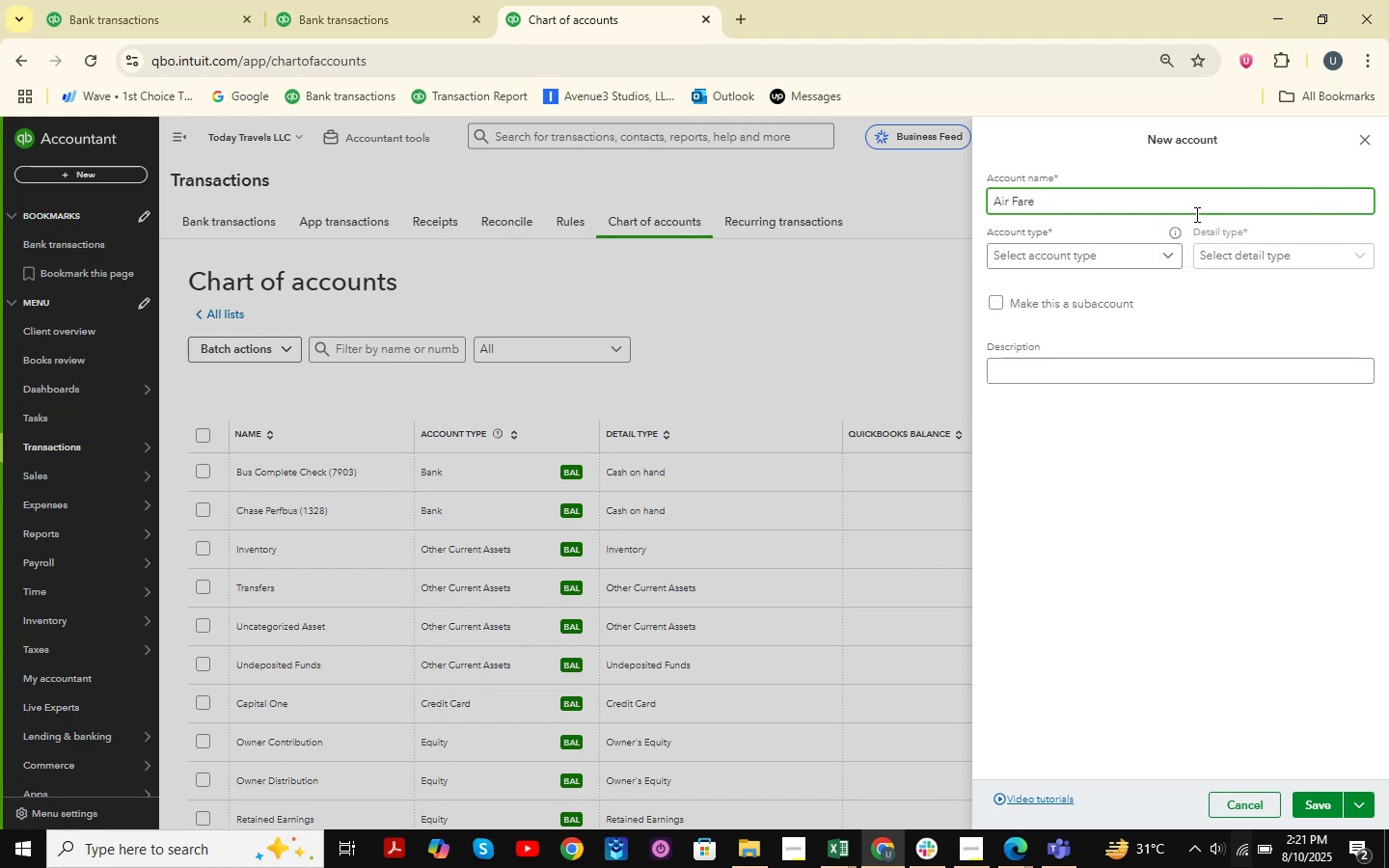 
left_click([1164, 245])
 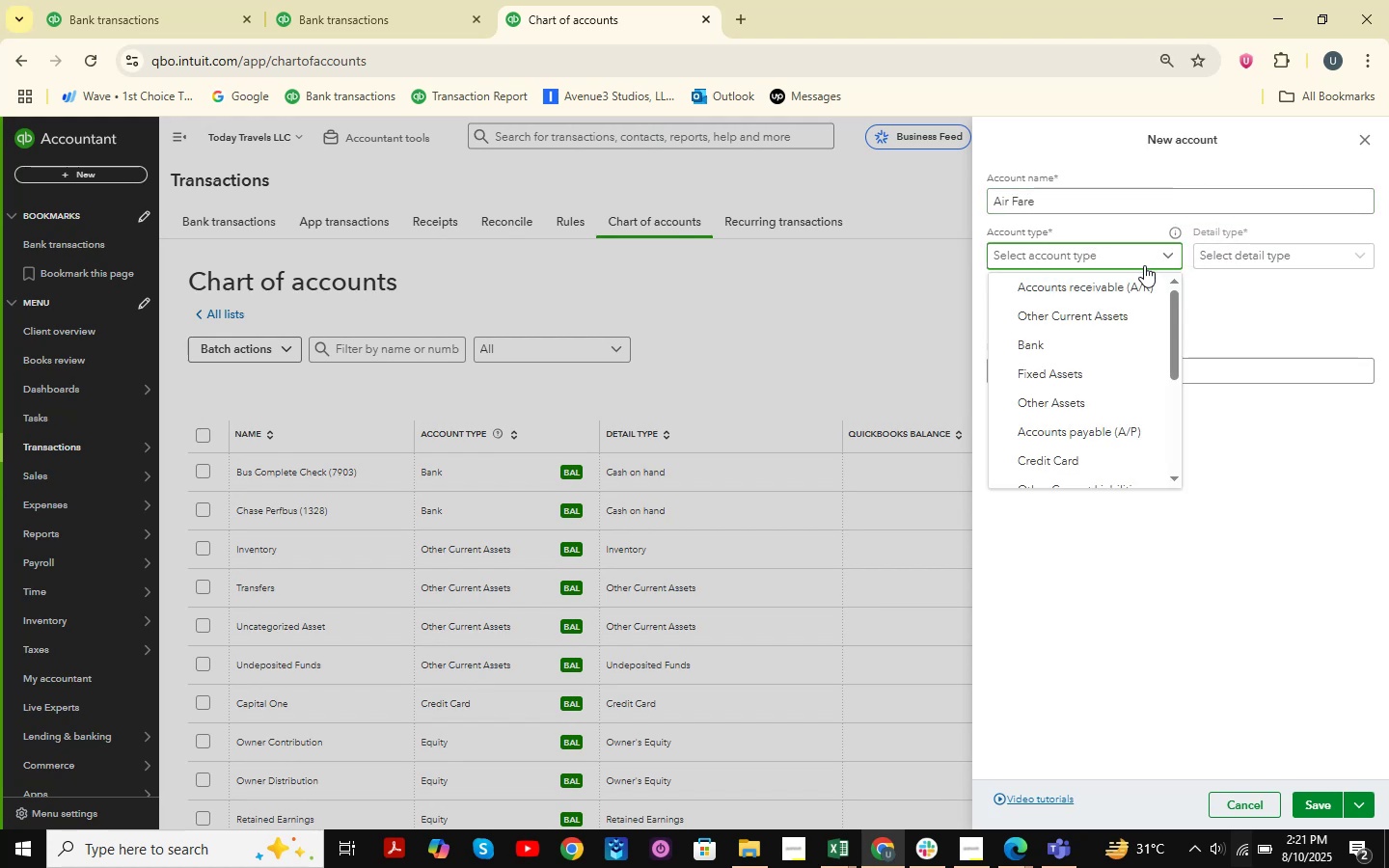 
scroll: coordinate [1123, 416], scroll_direction: down, amount: 3.0
 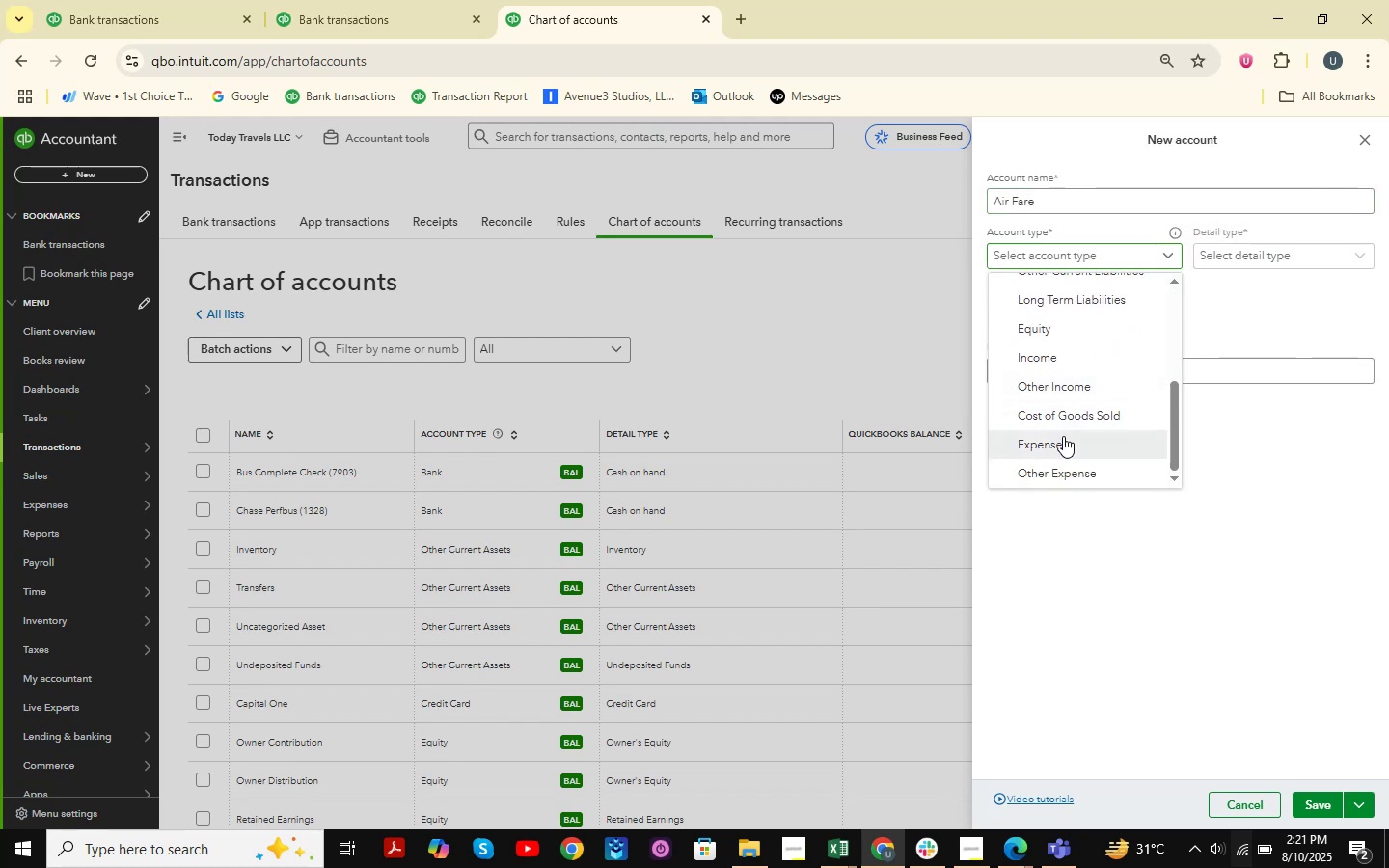 
double_click([1293, 246])
 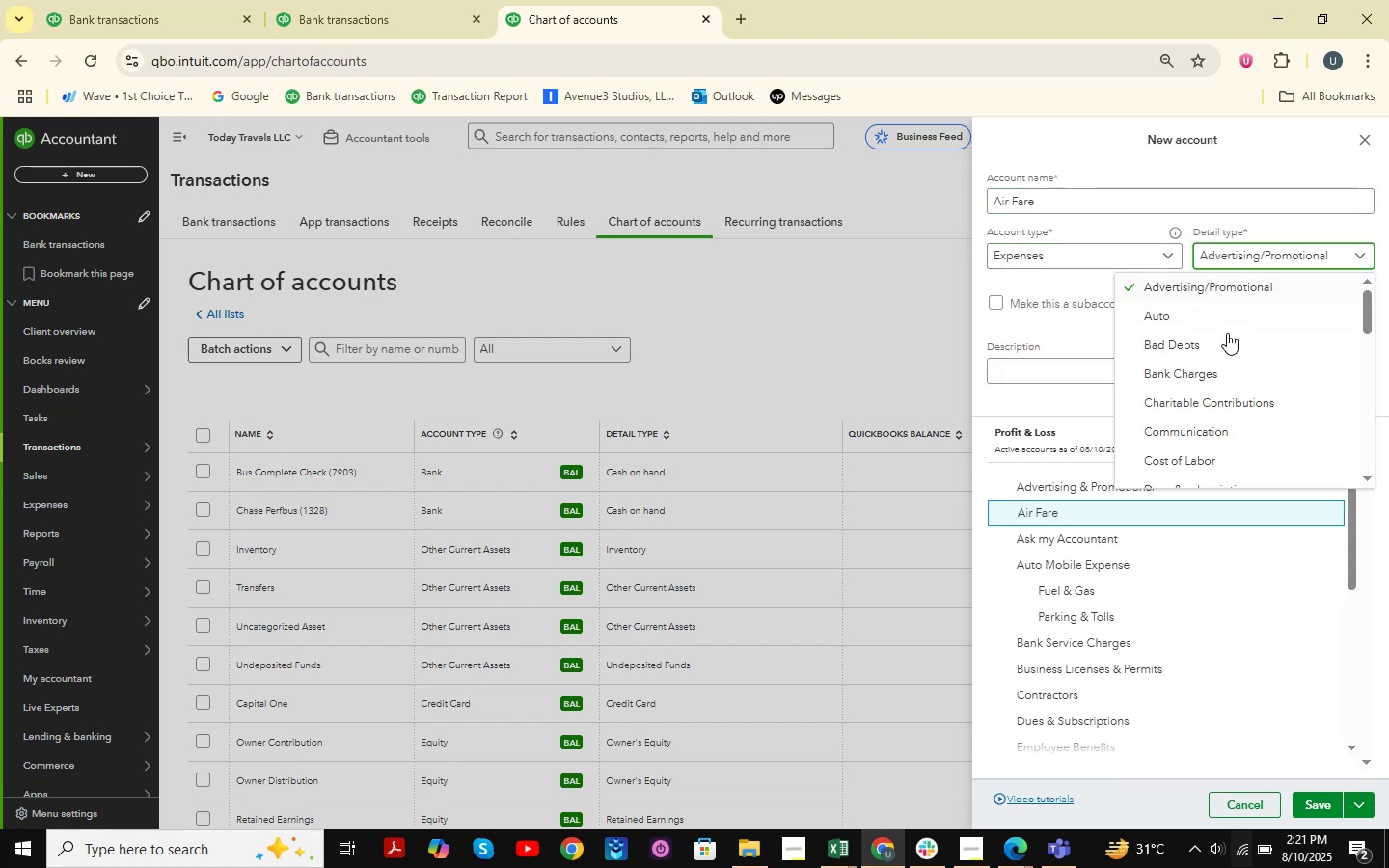 
scroll: coordinate [1193, 418], scroll_direction: down, amount: 3.0
 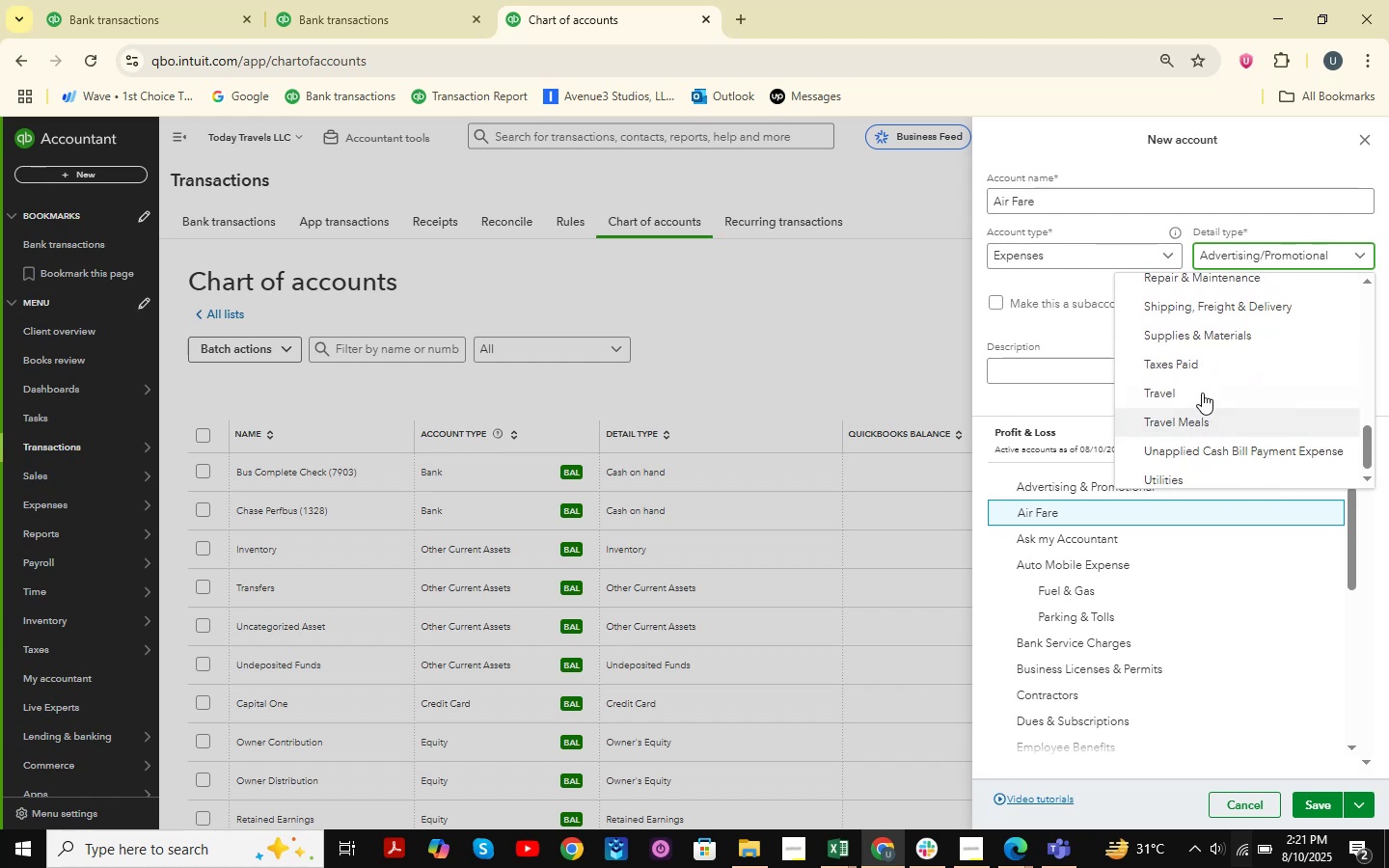 
left_click([1206, 389])
 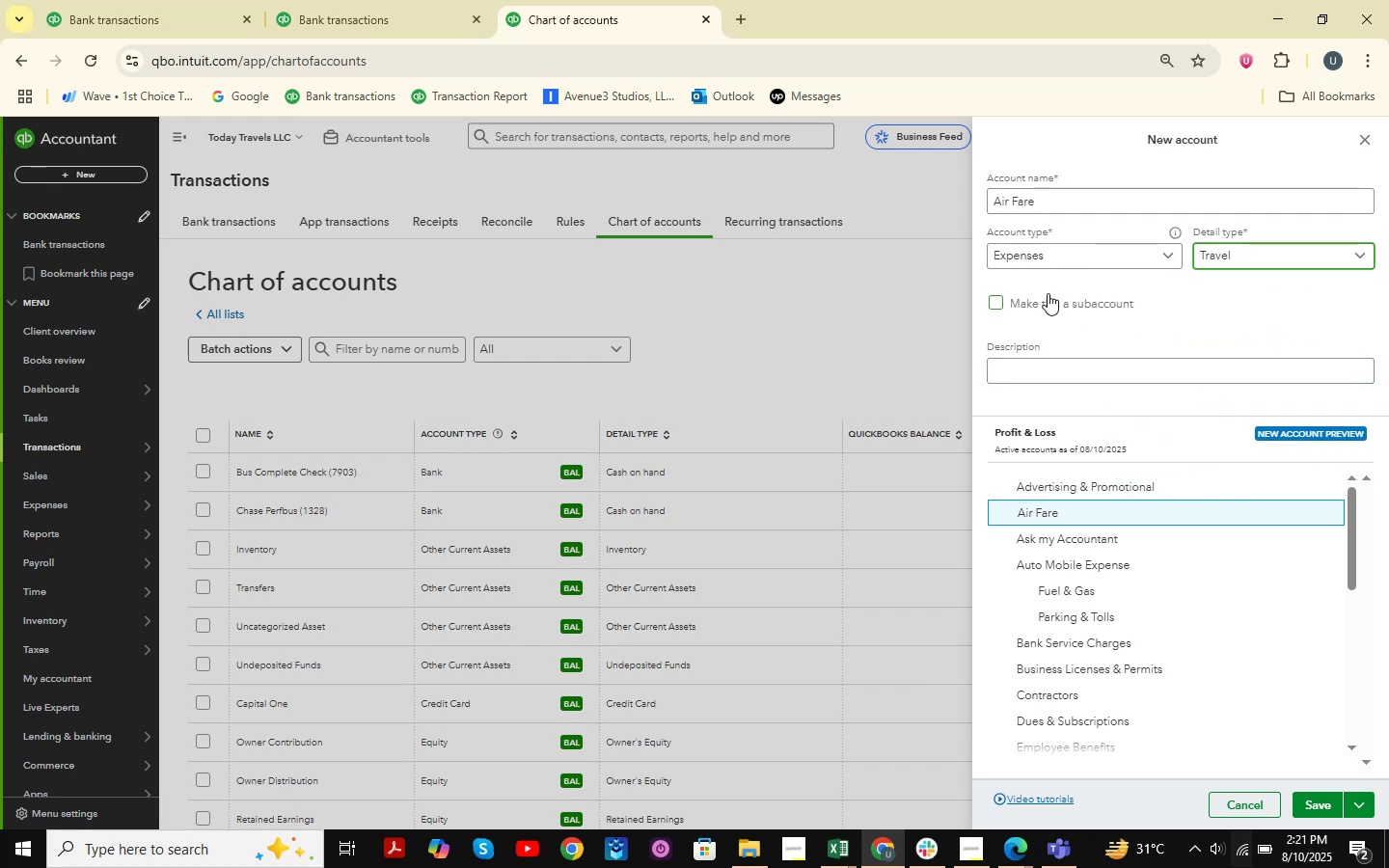 
left_click([1048, 300])
 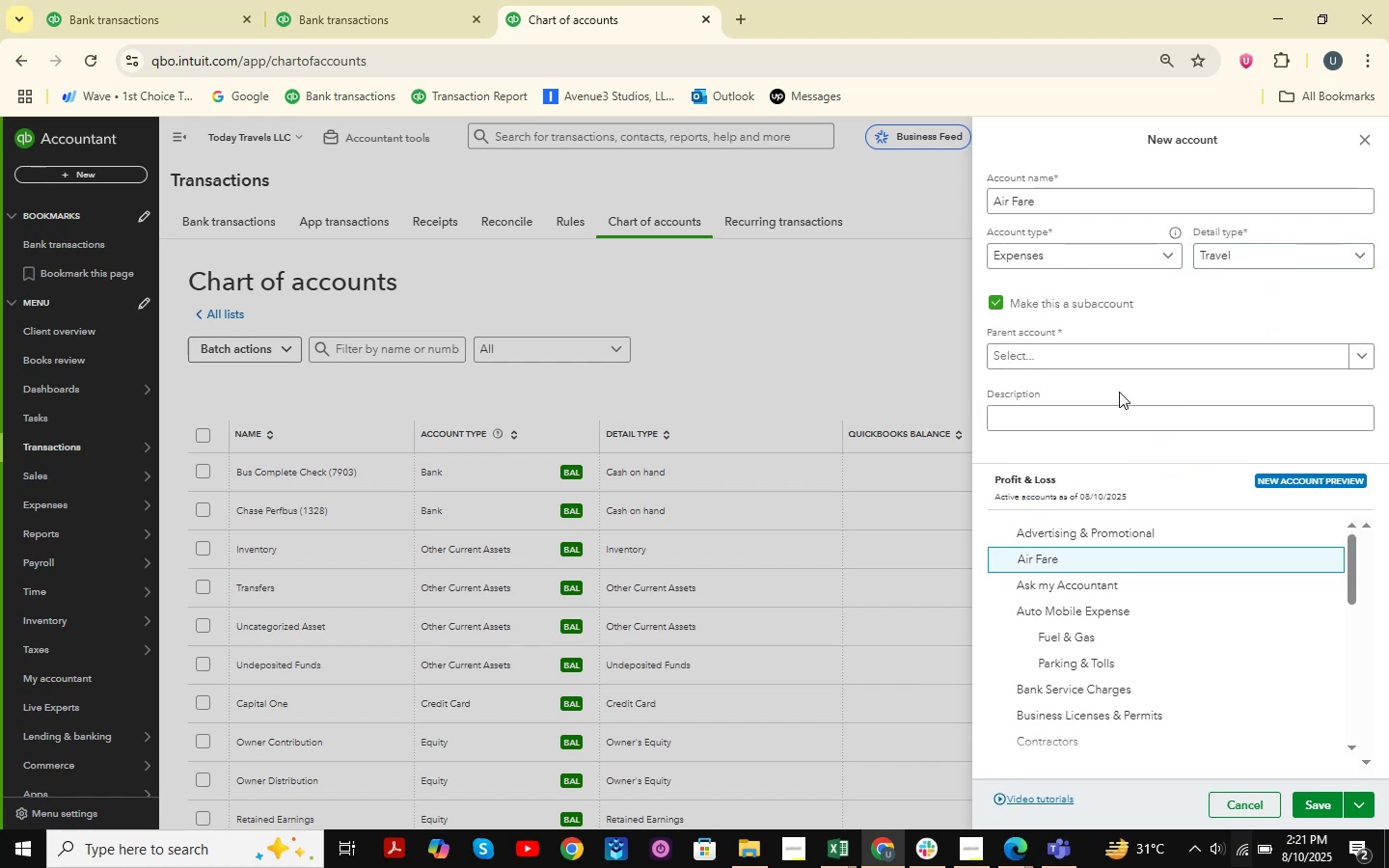 
left_click([1161, 351])
 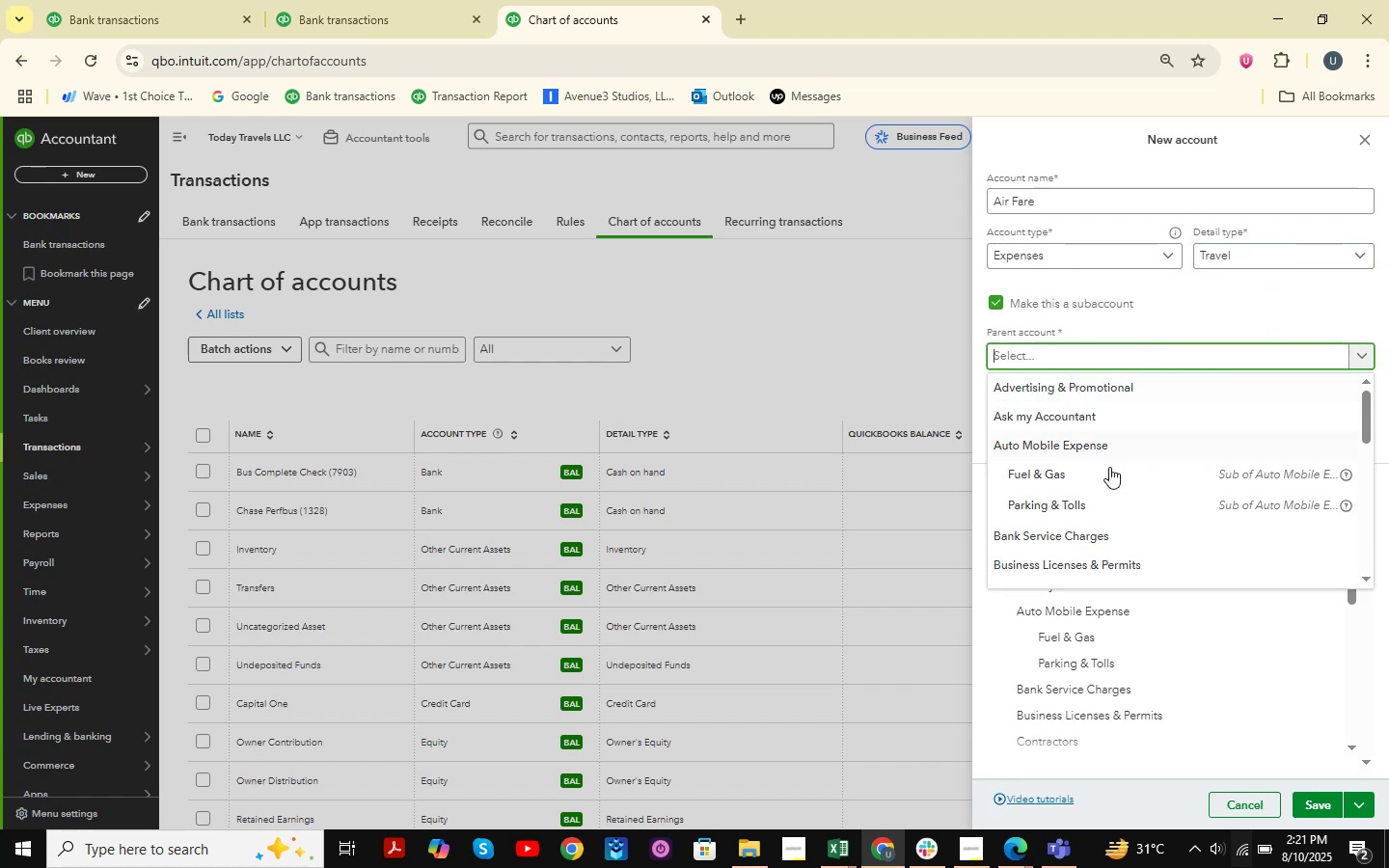 
scroll: coordinate [1089, 467], scroll_direction: down, amount: 3.0
 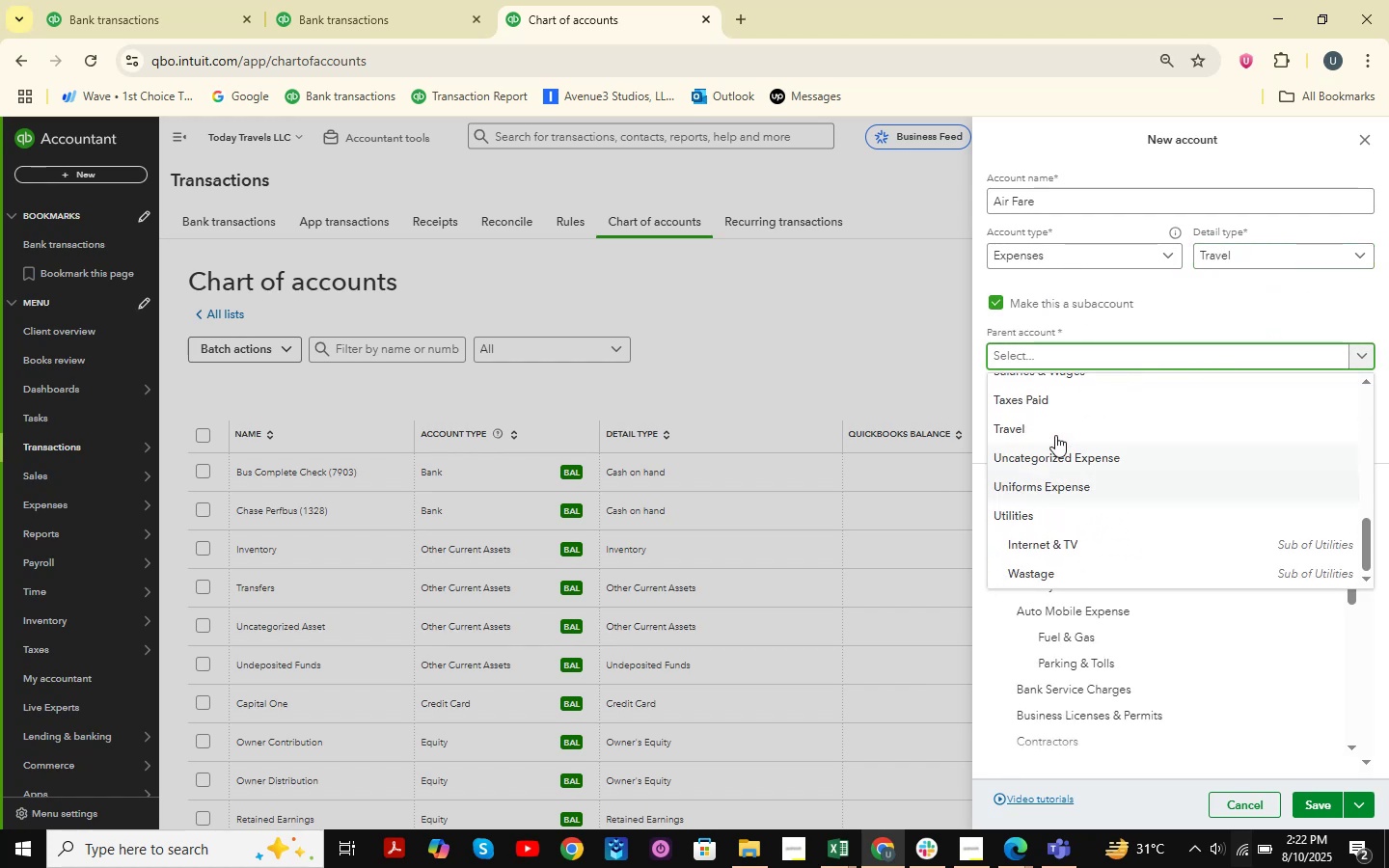 
left_click([1053, 428])
 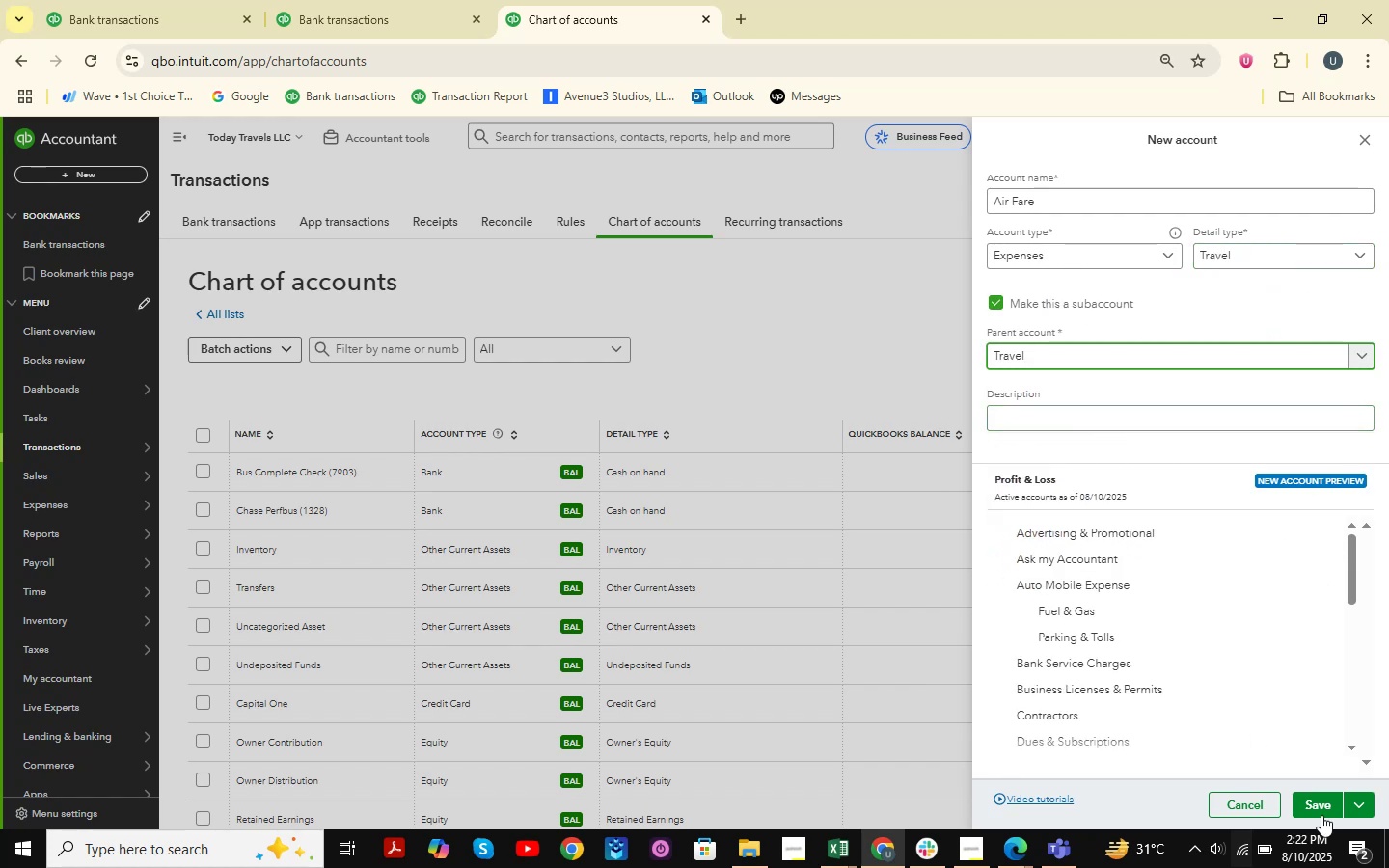 
left_click([1318, 814])
 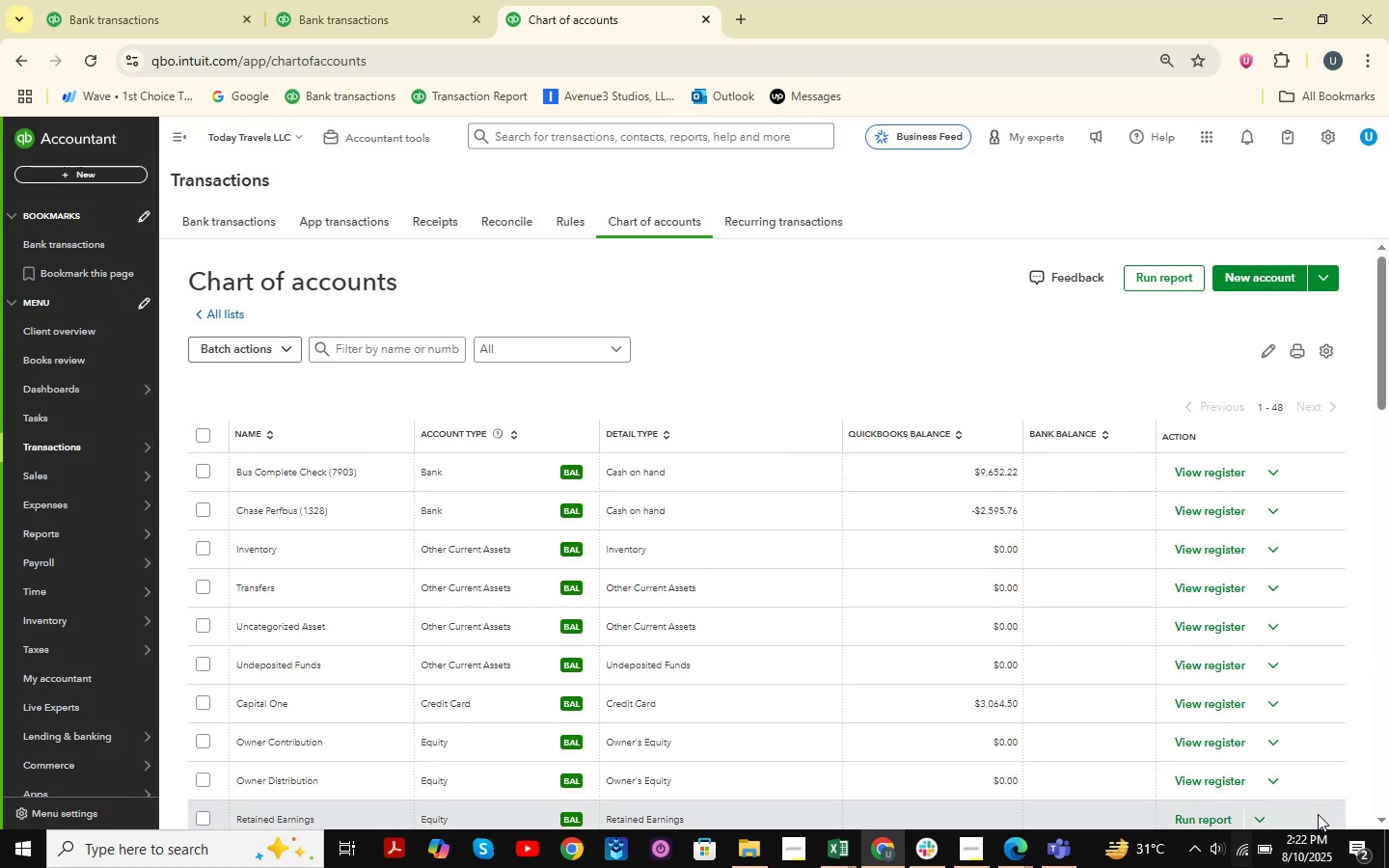 
wait(10.9)
 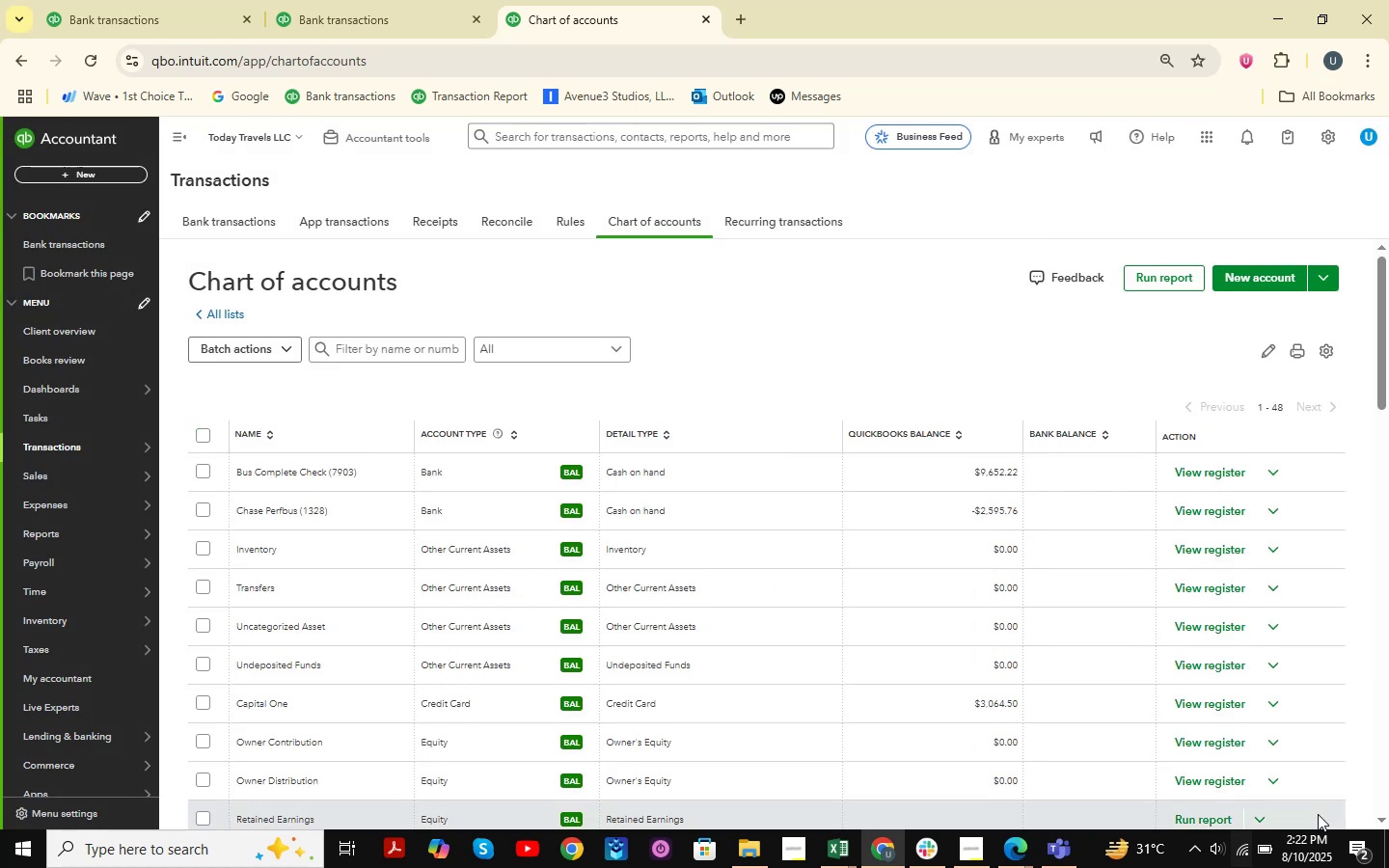 
scroll: coordinate [760, 312], scroll_direction: none, amount: 0.0
 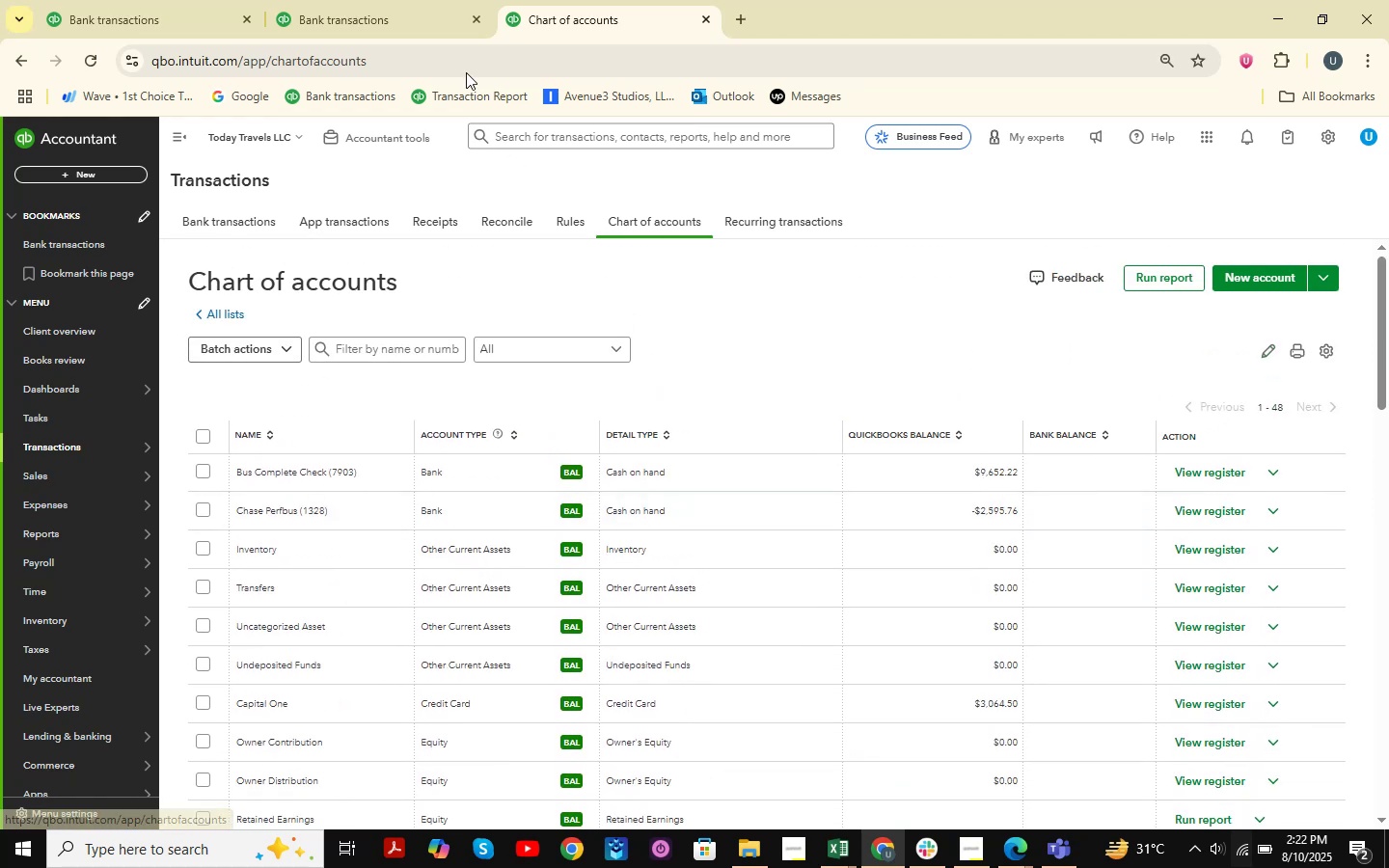 
left_click([431, 0])
 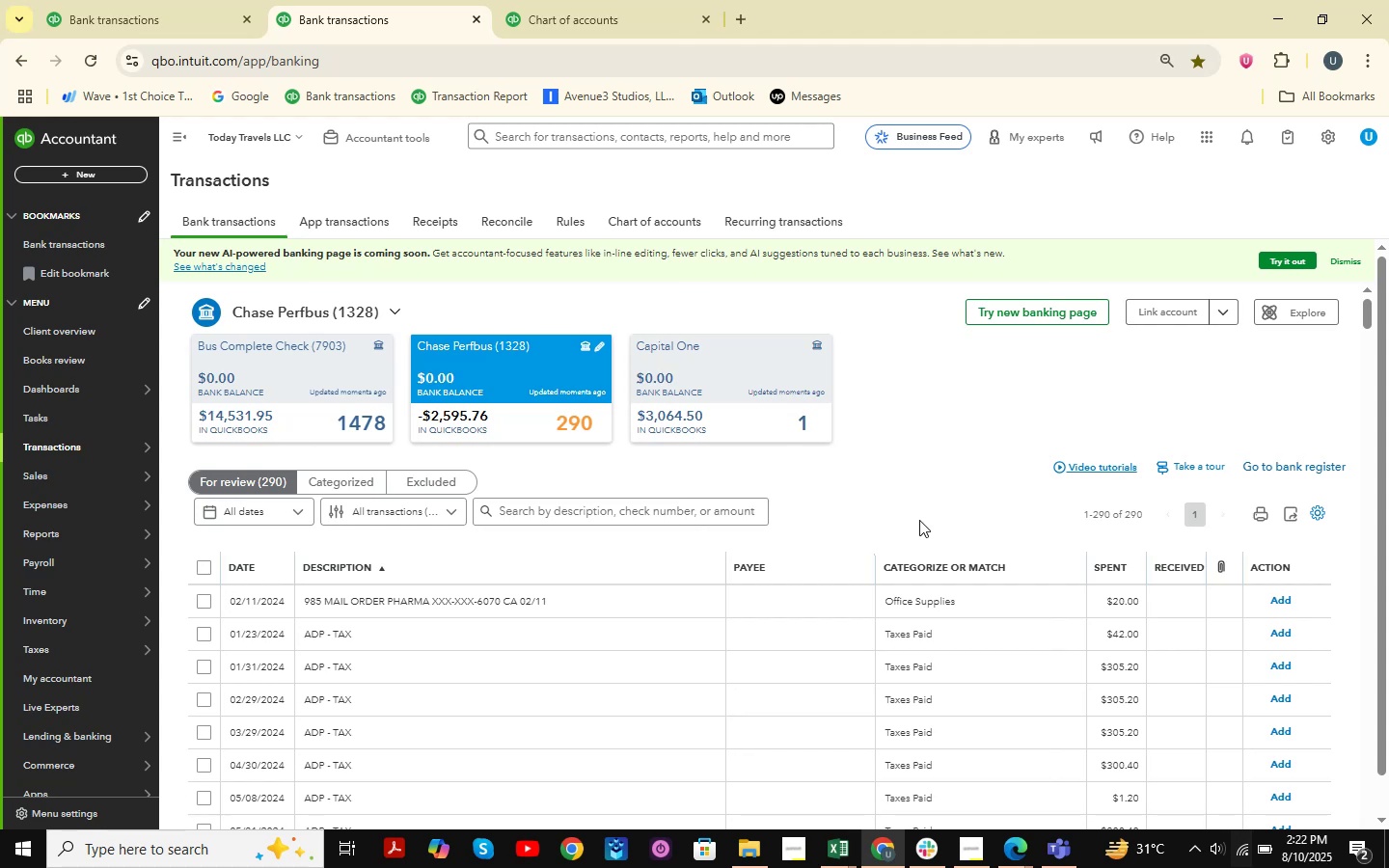 
wait(13.18)
 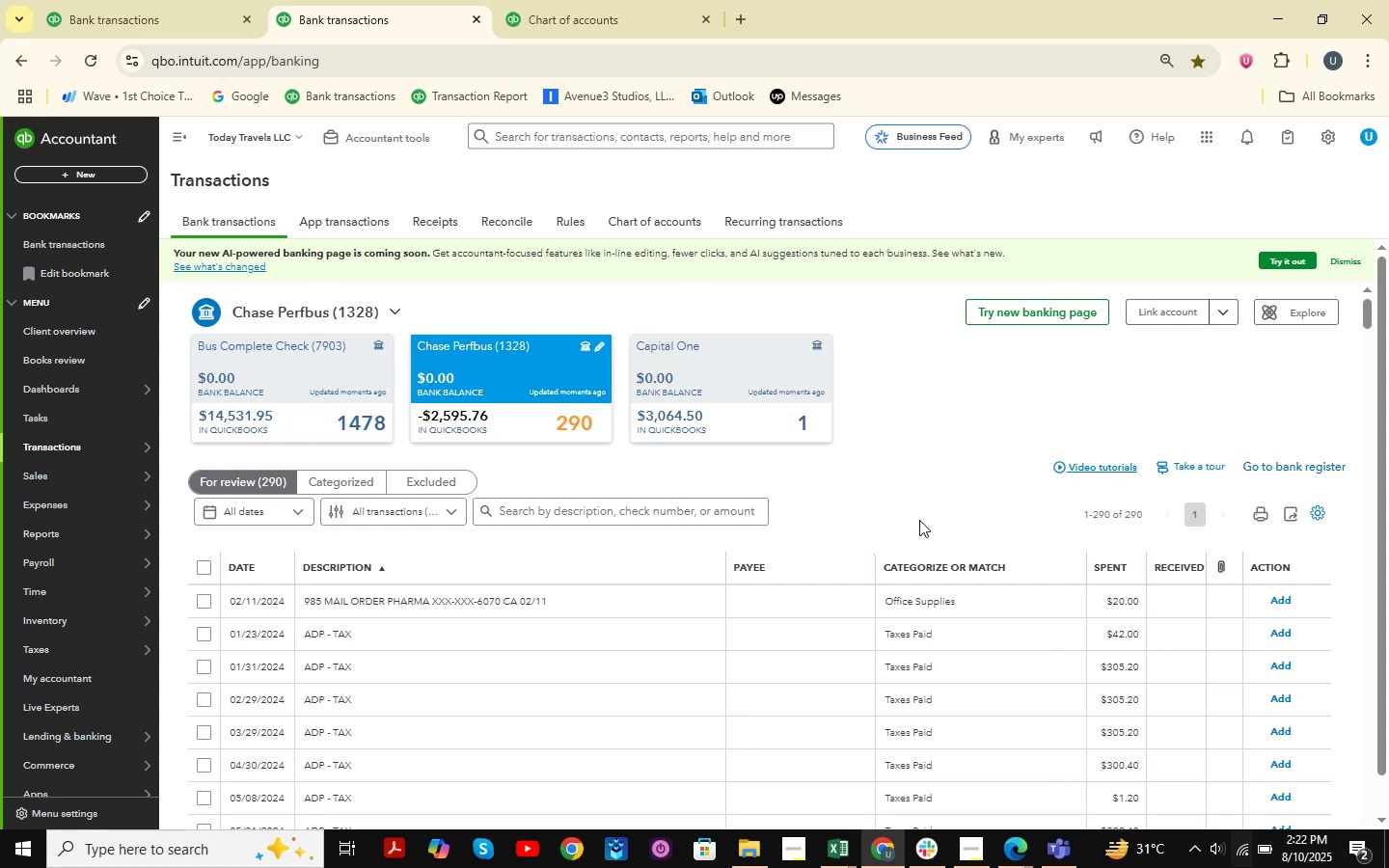 
left_click([184, 0])
 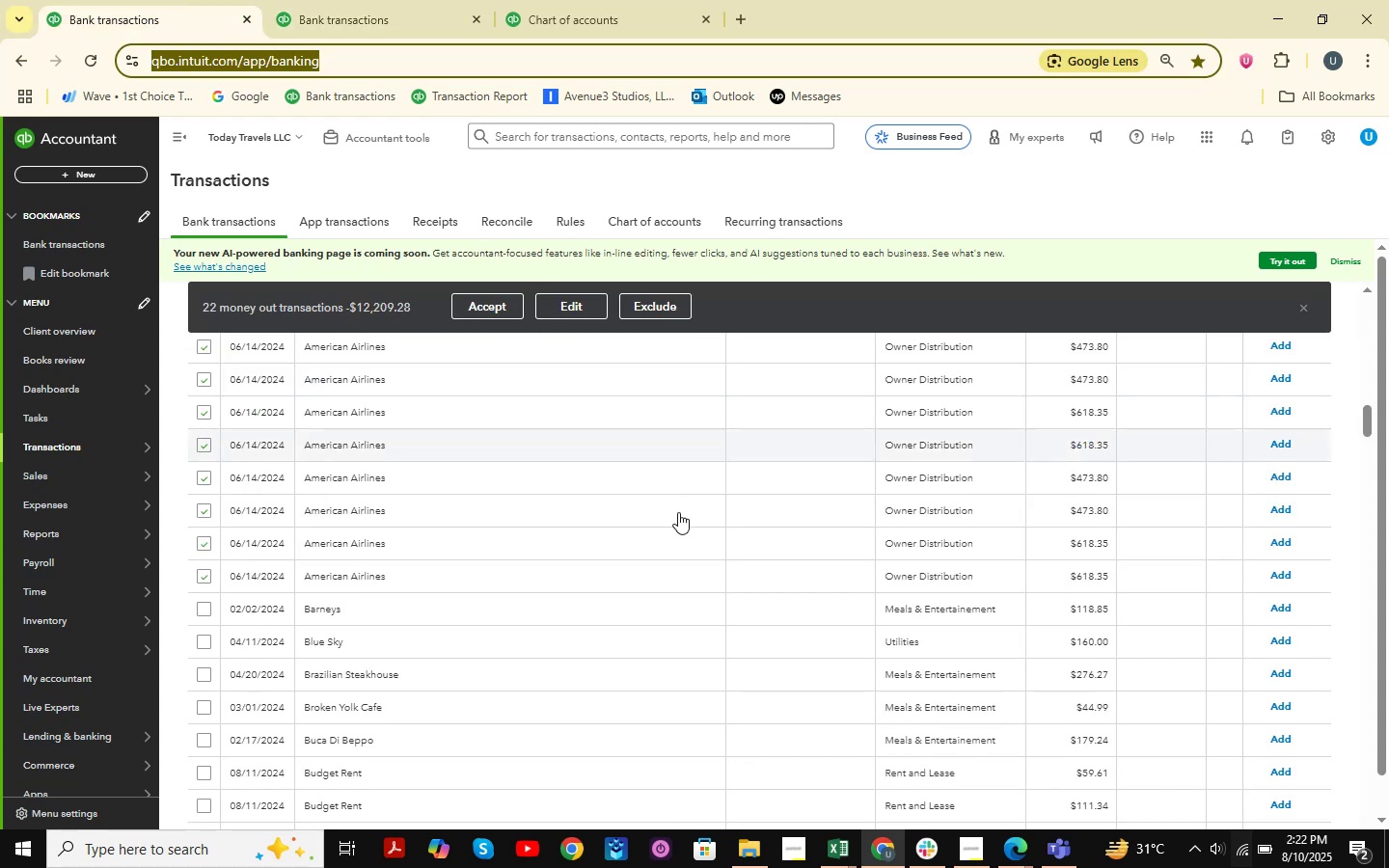 
scroll: coordinate [688, 515], scroll_direction: up, amount: 2.0
 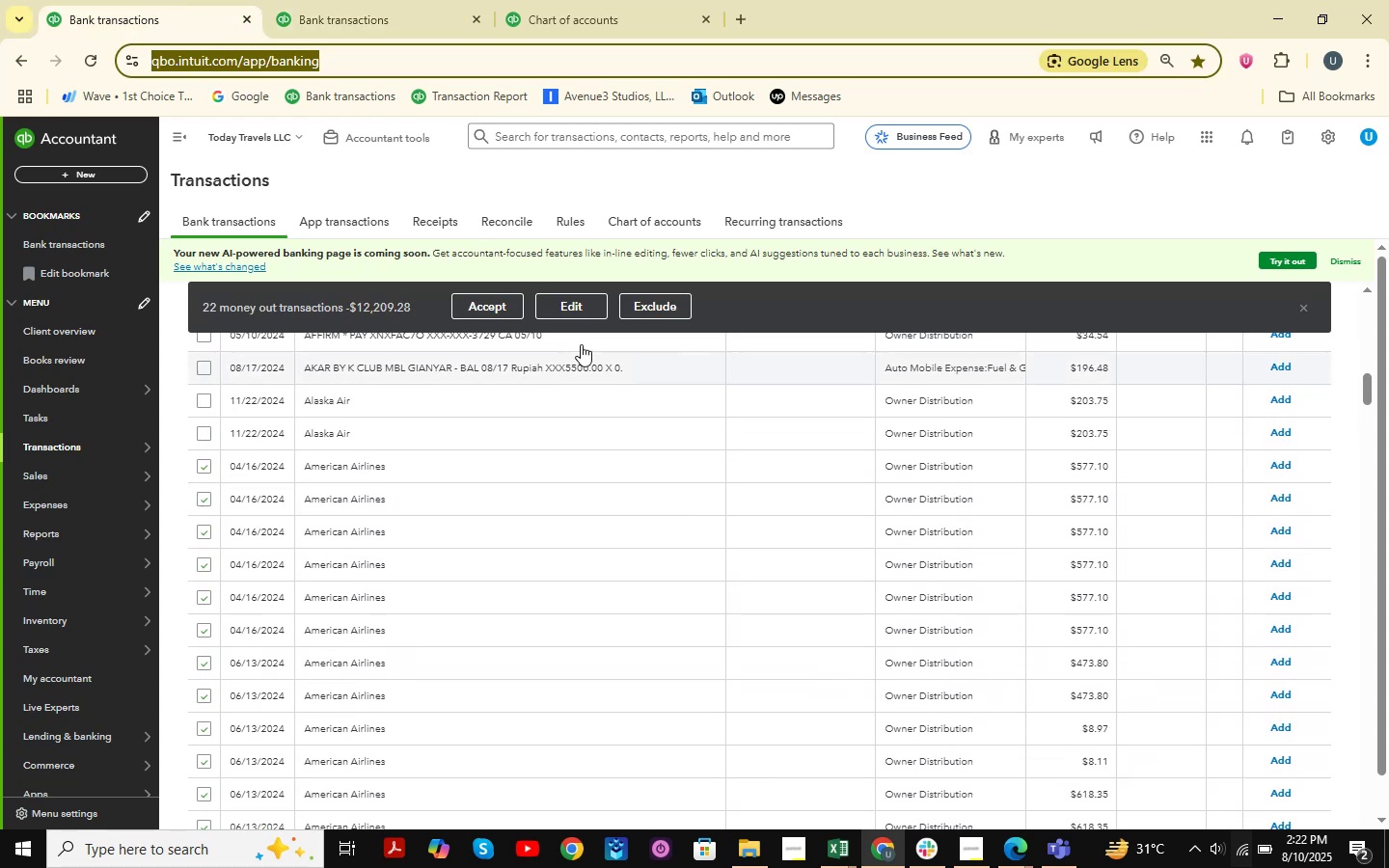 
left_click([585, 318])
 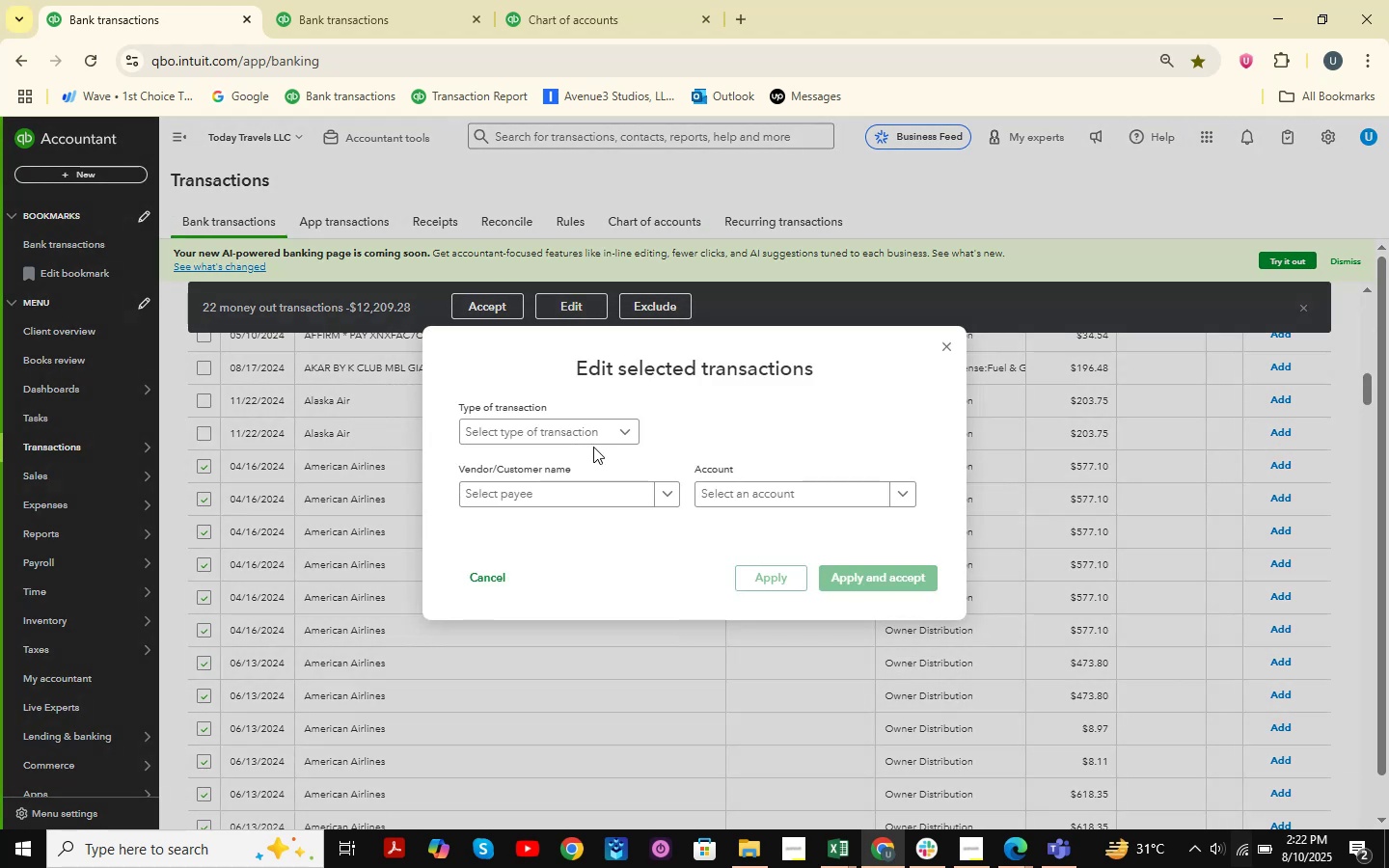 
left_click([602, 422])
 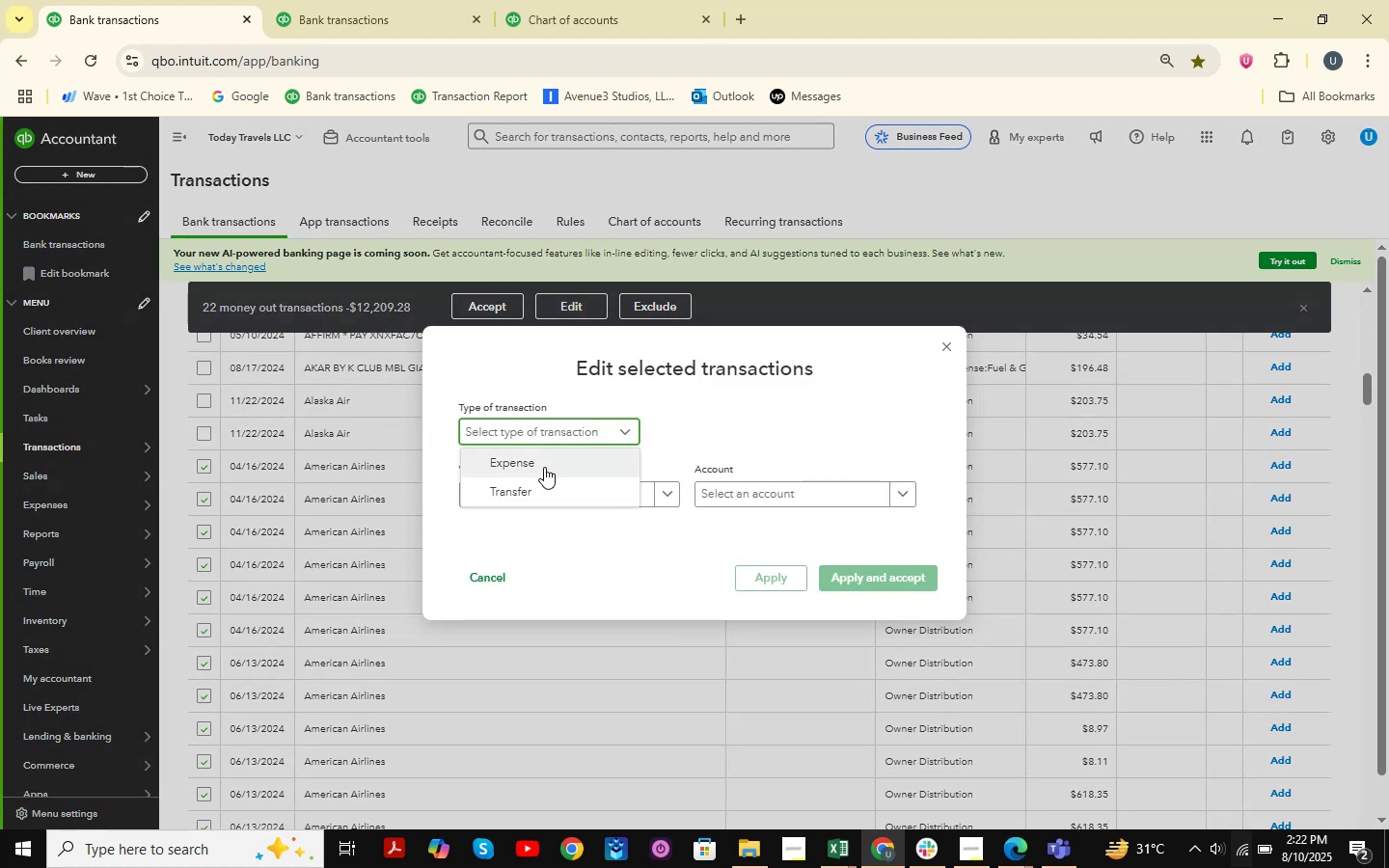 
left_click([555, 456])
 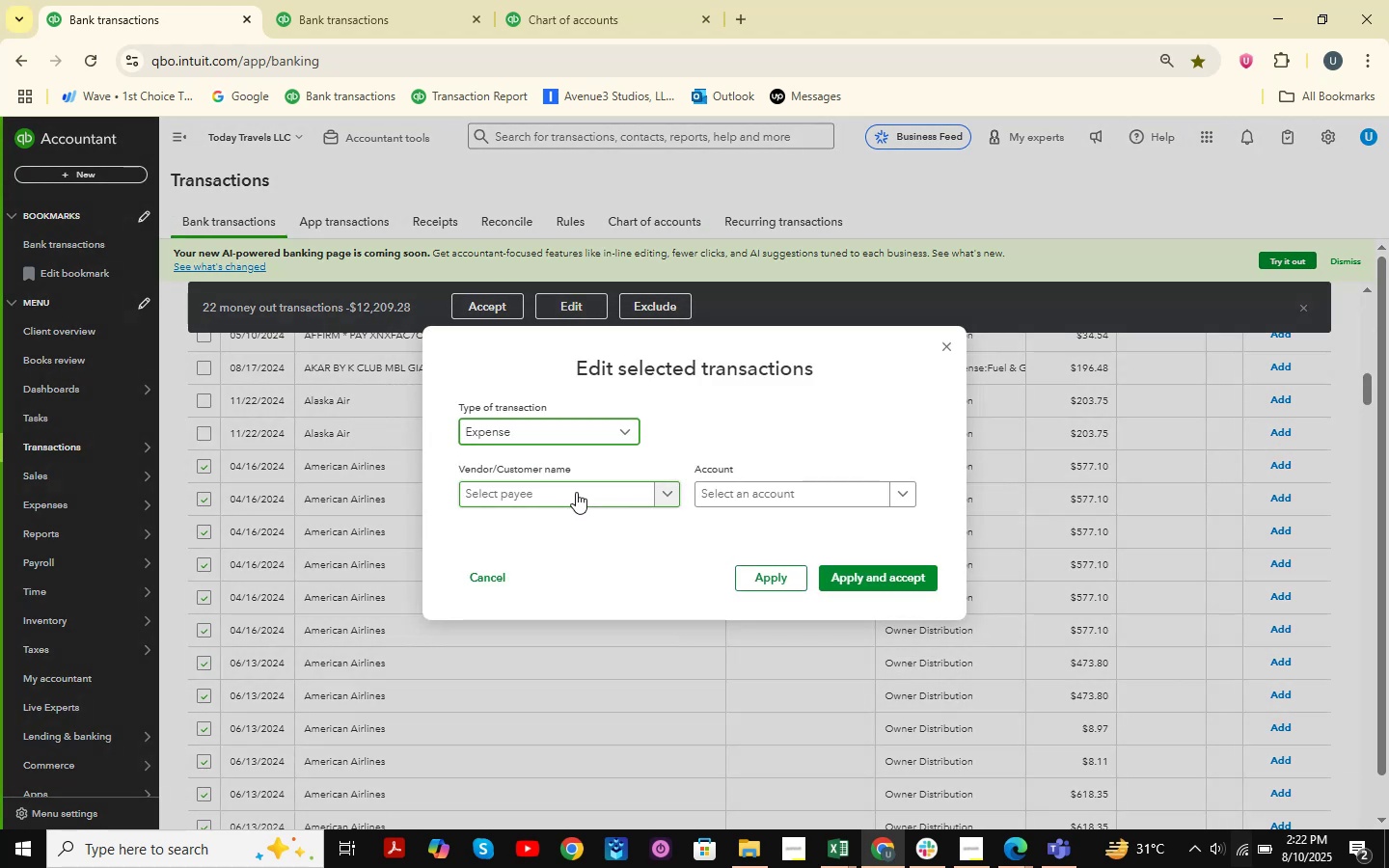 
left_click([576, 489])
 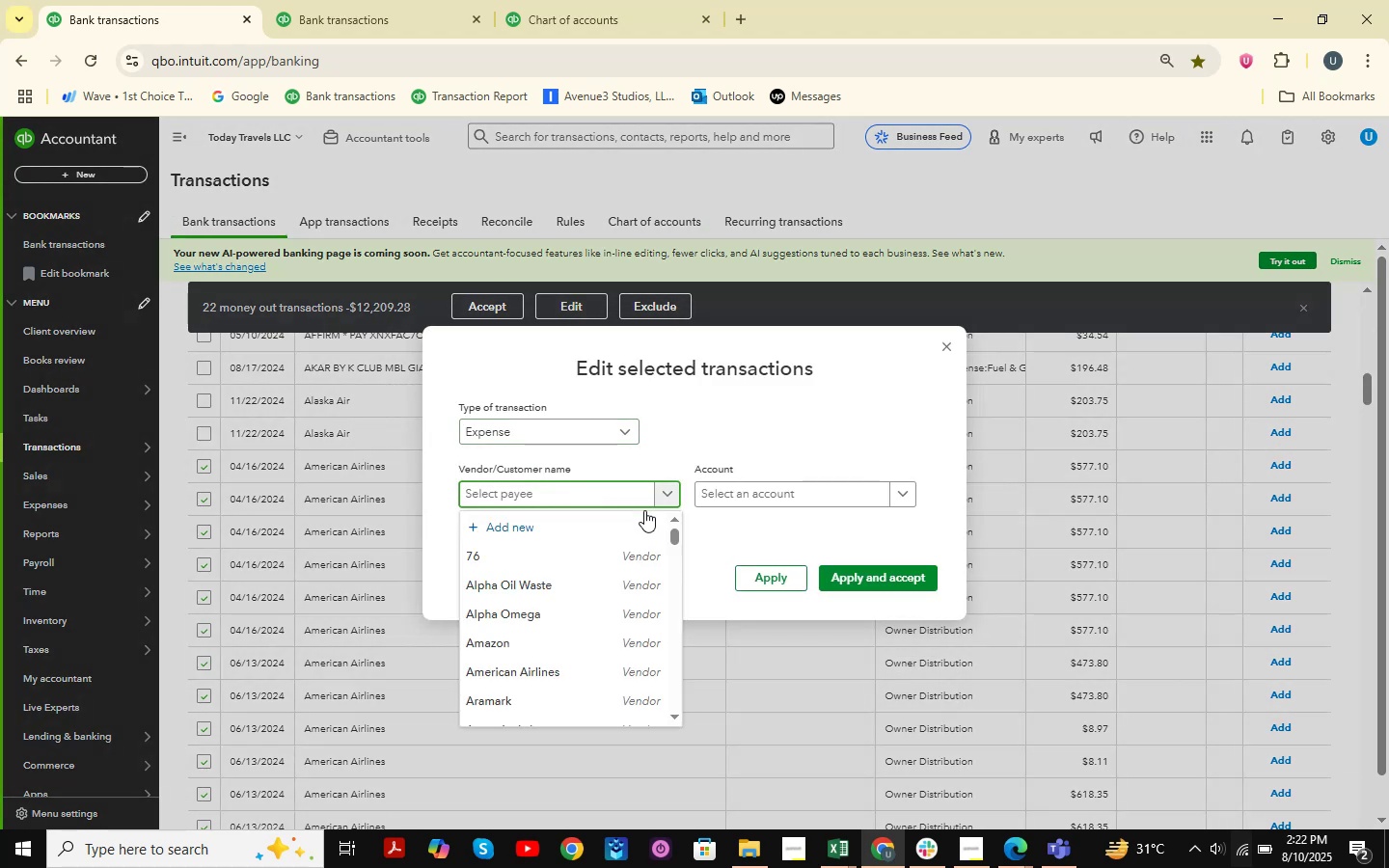 
type(americn)
key(Backspace)
type(a)
 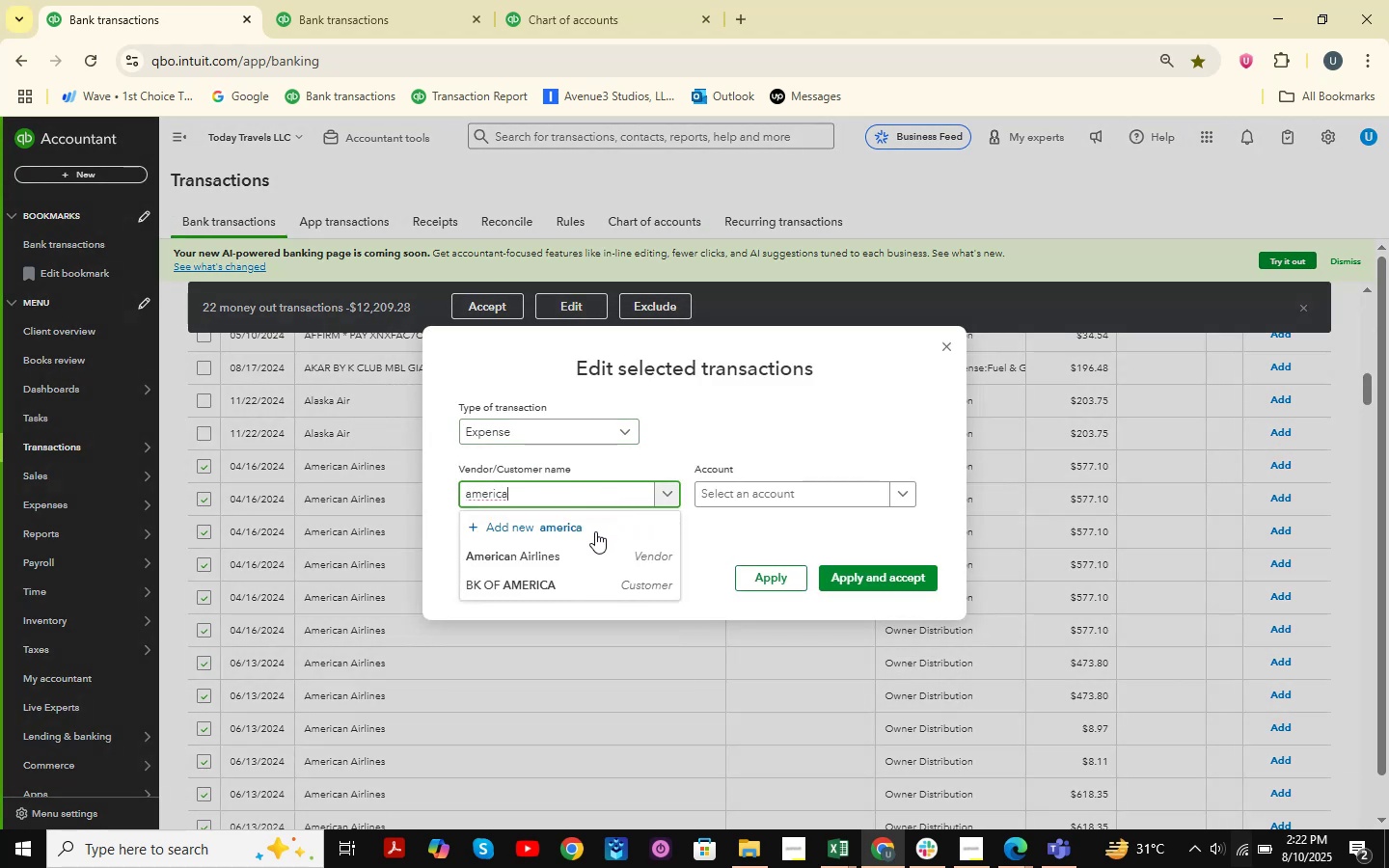 
left_click([585, 564])
 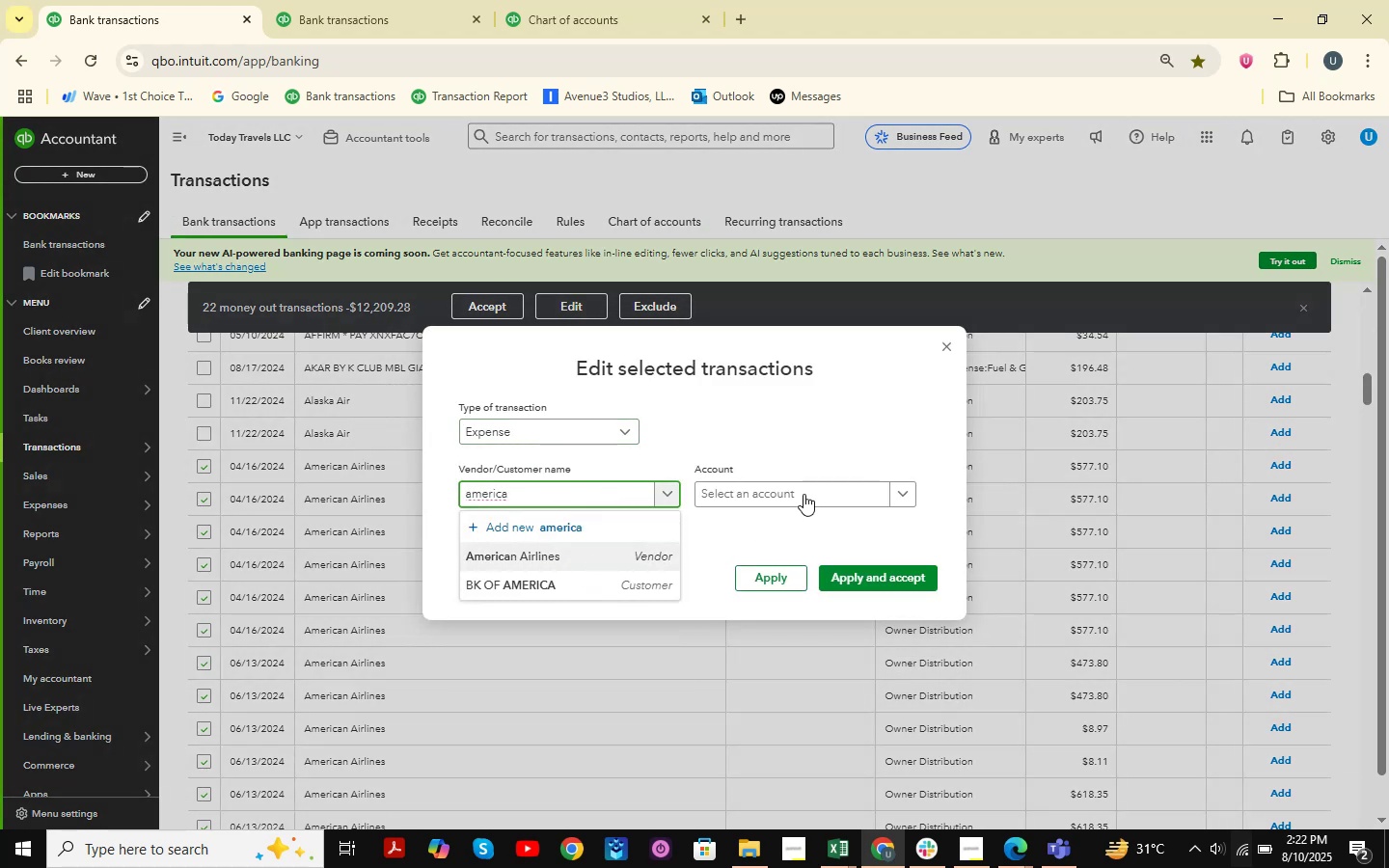 
left_click([803, 493])
 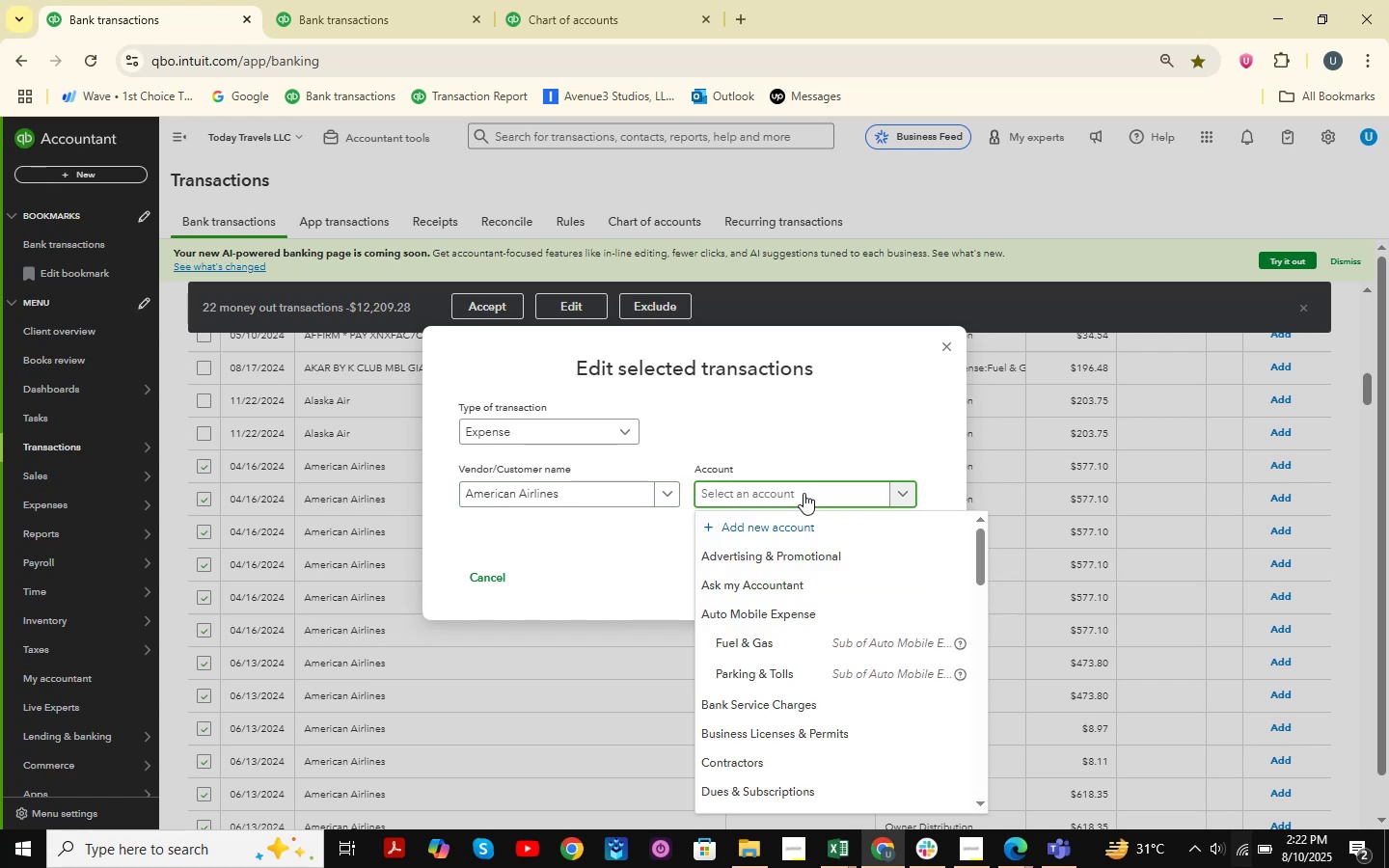 
type(air fare)
 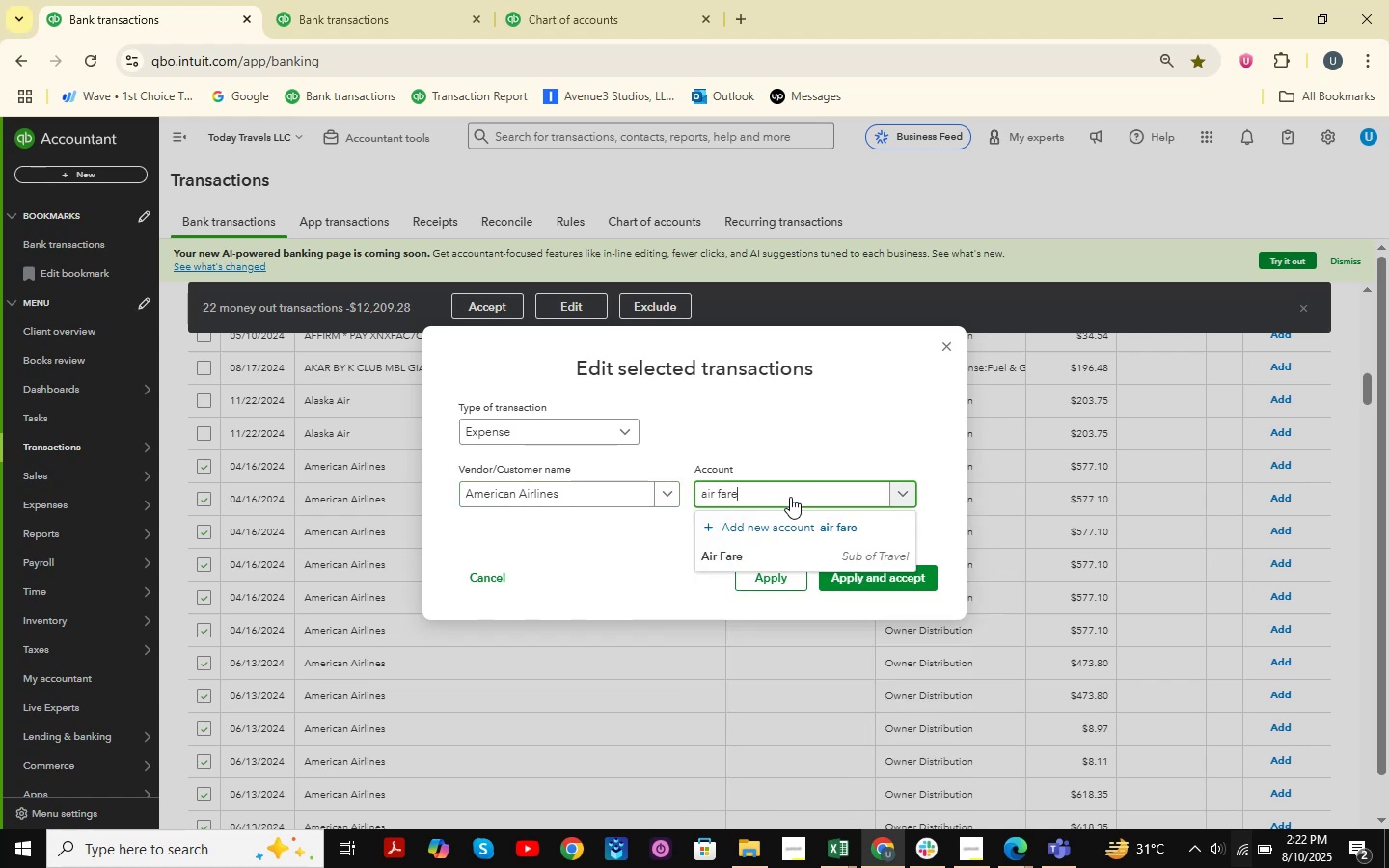 
left_click([774, 548])
 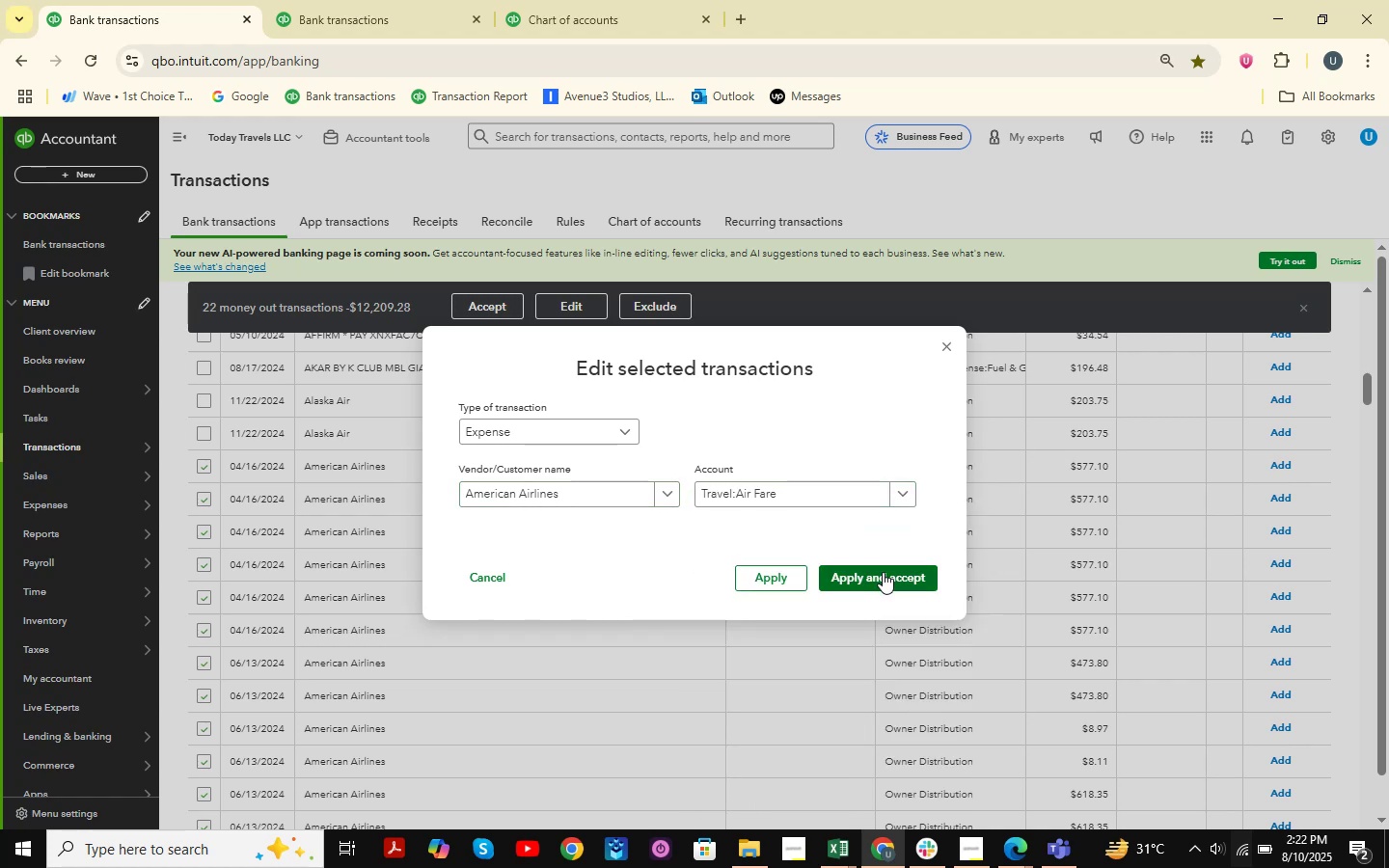 
left_click([883, 572])
 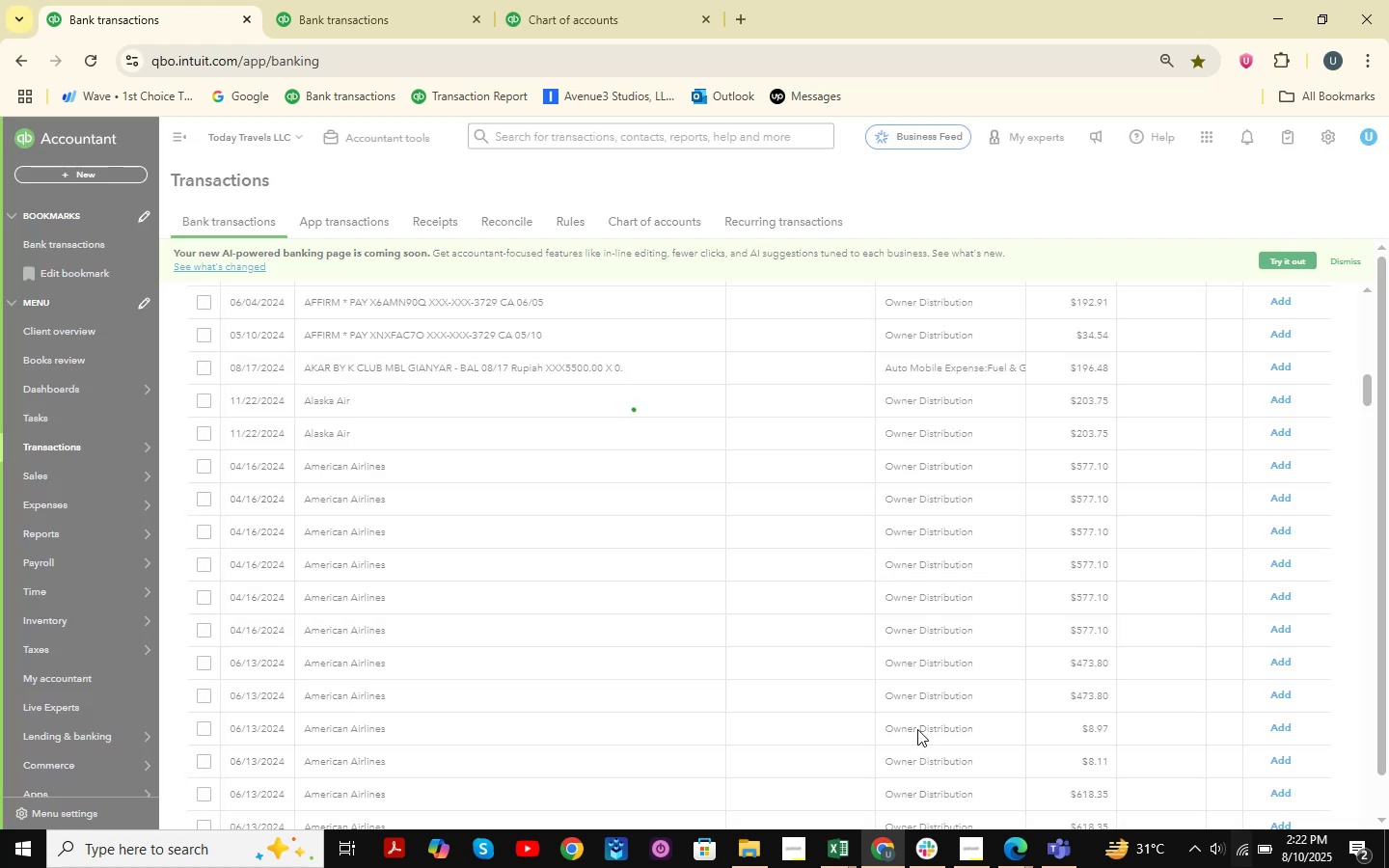 
wait(9.09)
 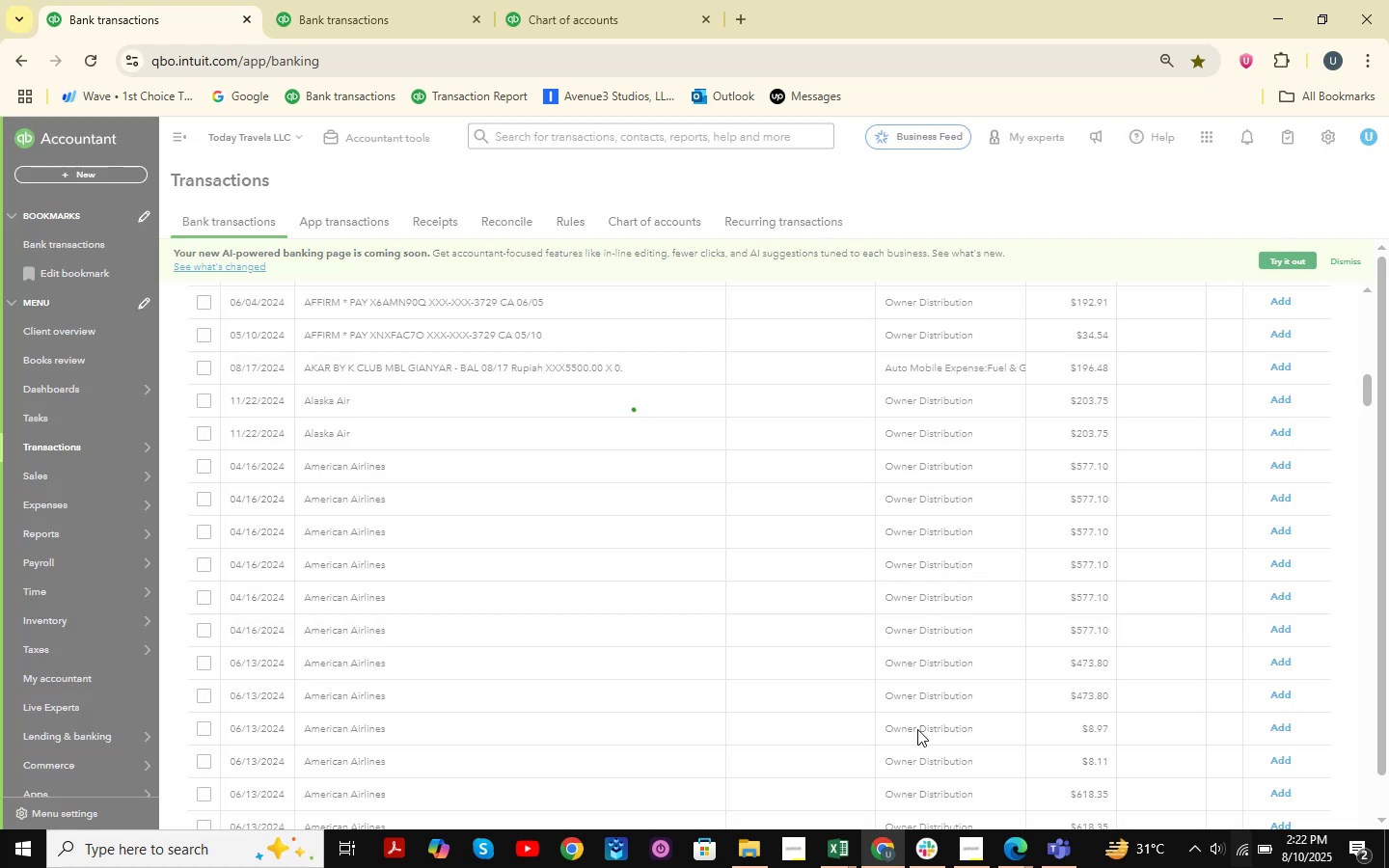 
left_click([402, 0])
 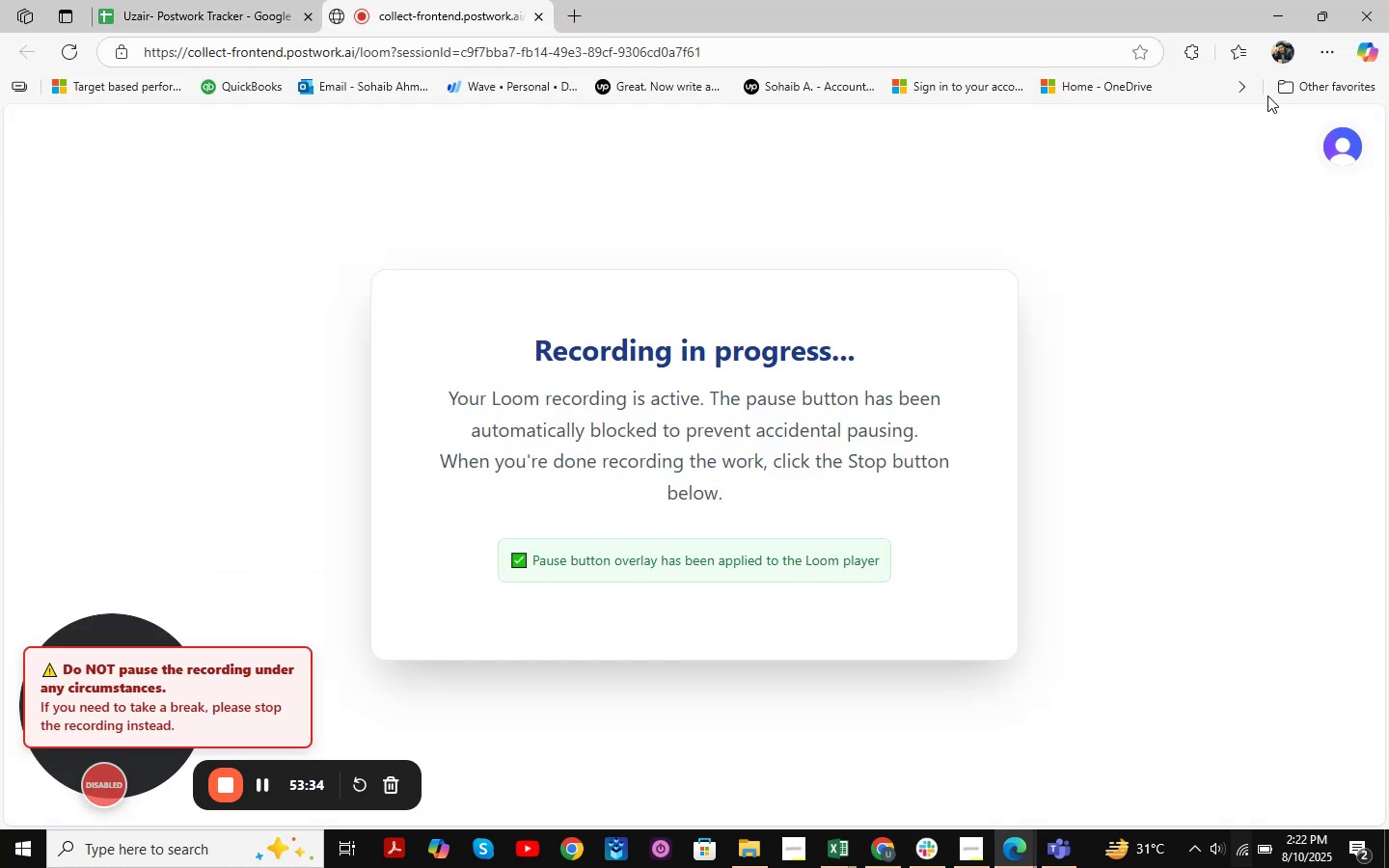 
left_click([1277, 0])
 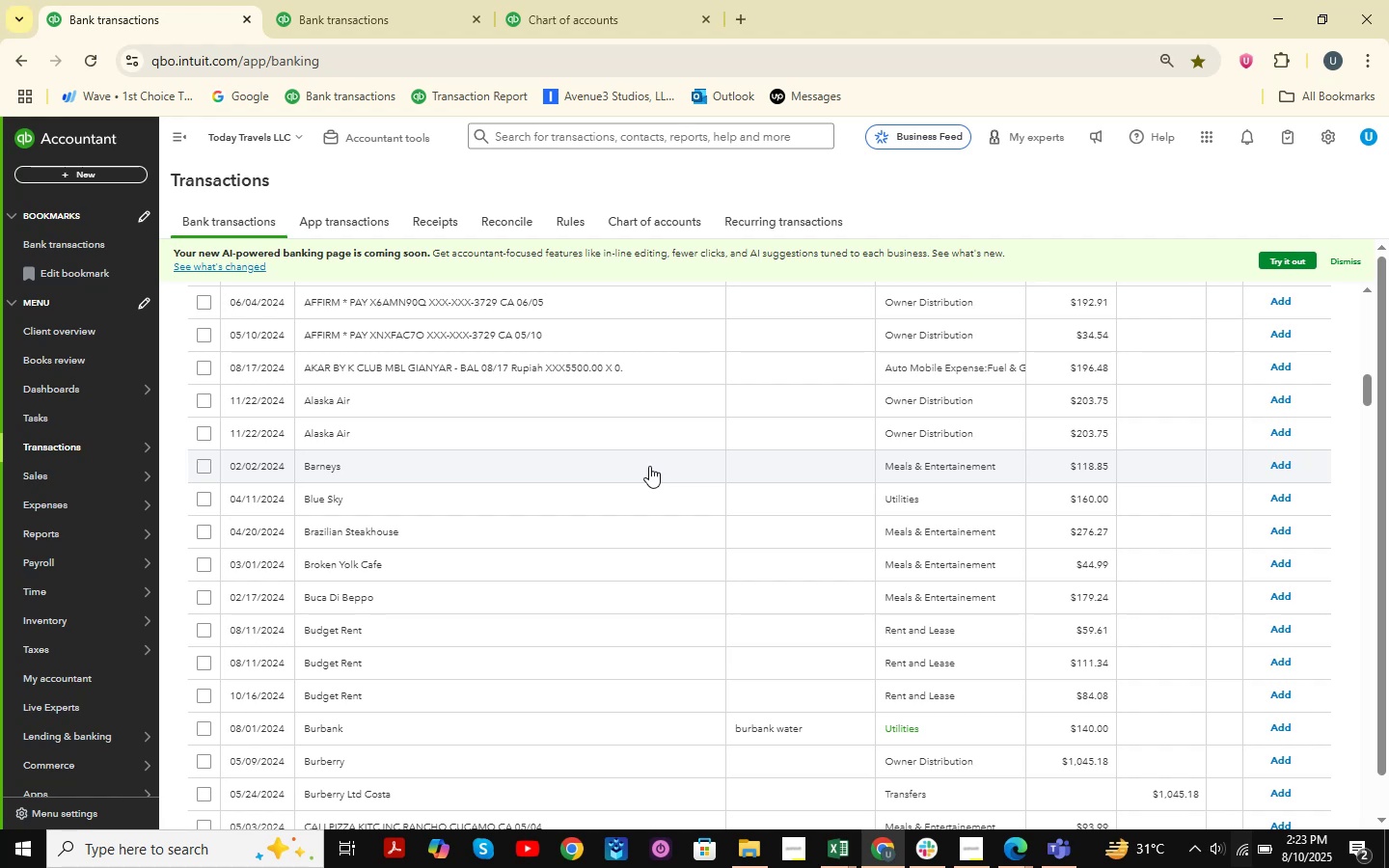 
wait(35.15)
 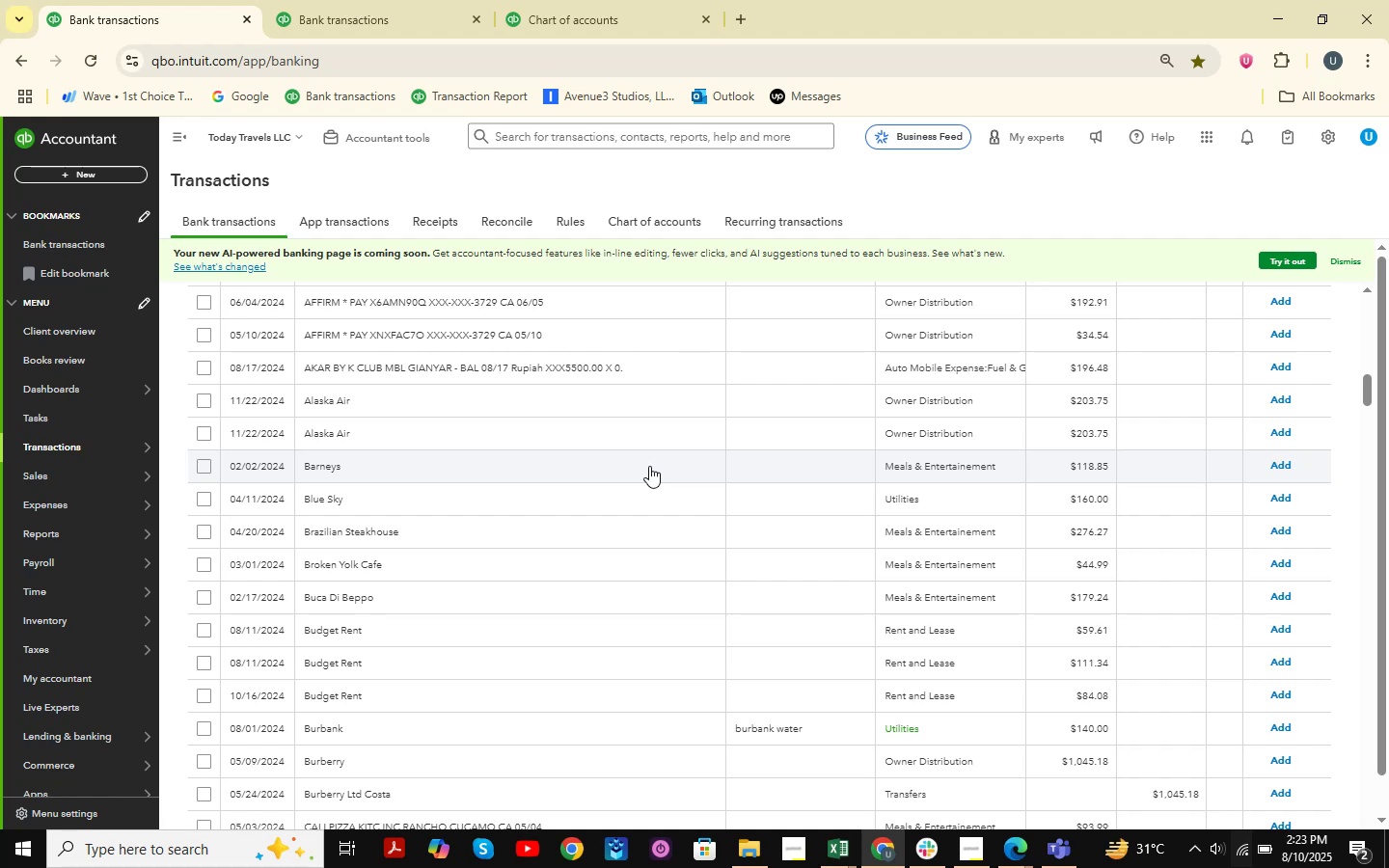 
scroll: coordinate [690, 473], scroll_direction: down, amount: 16.0
 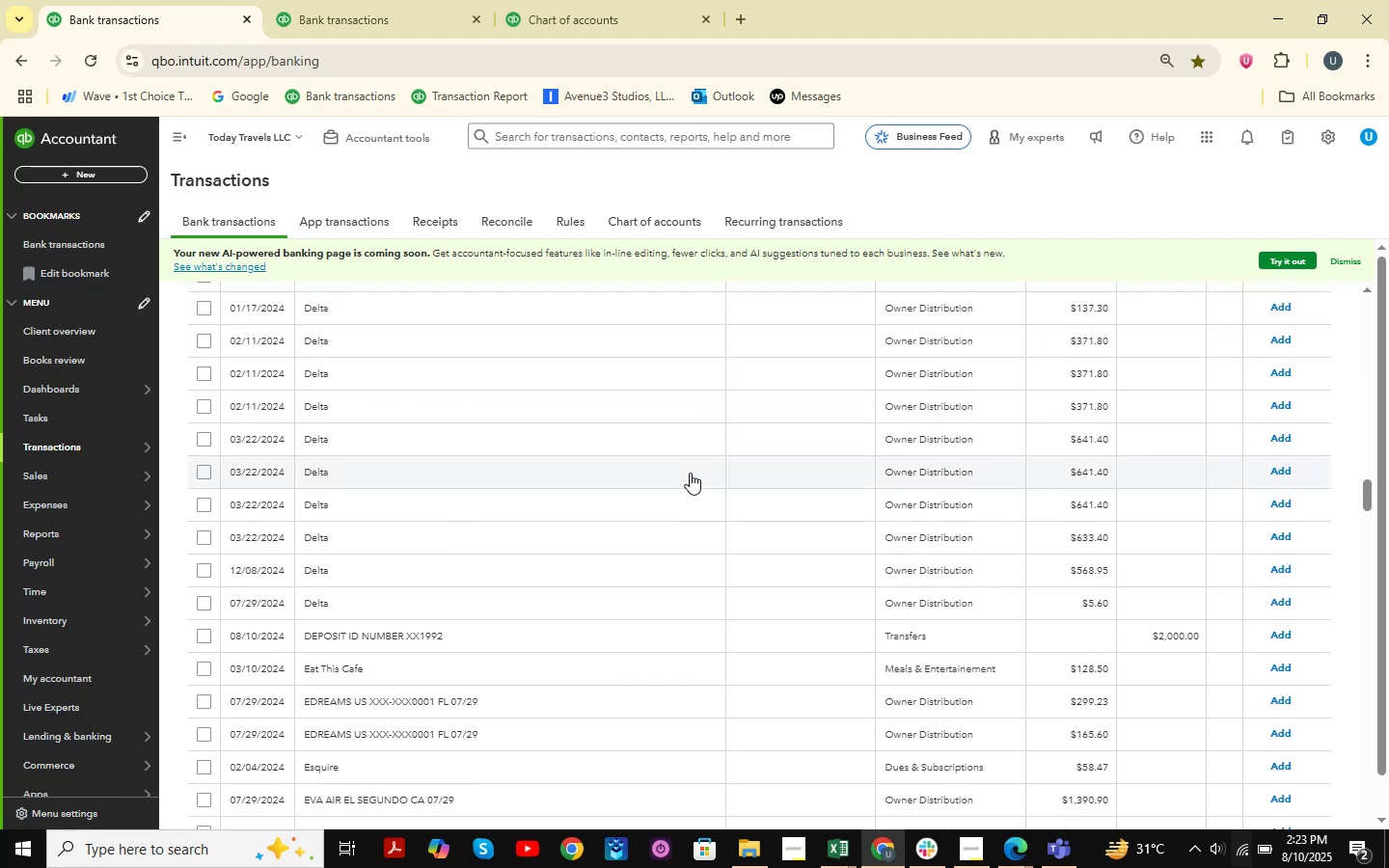 
scroll: coordinate [690, 473], scroll_direction: up, amount: 2.0
 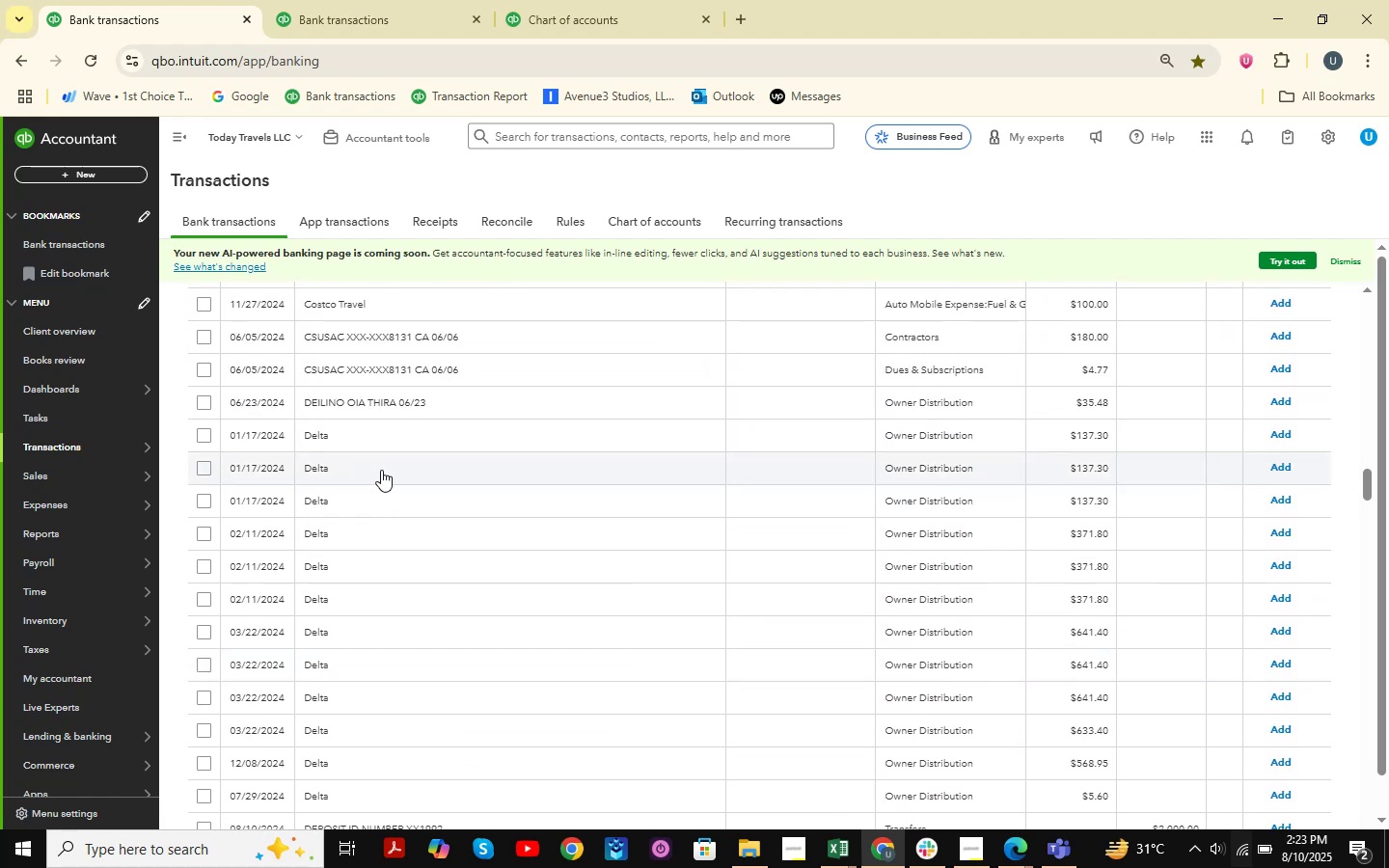 
left_click([383, 440])
 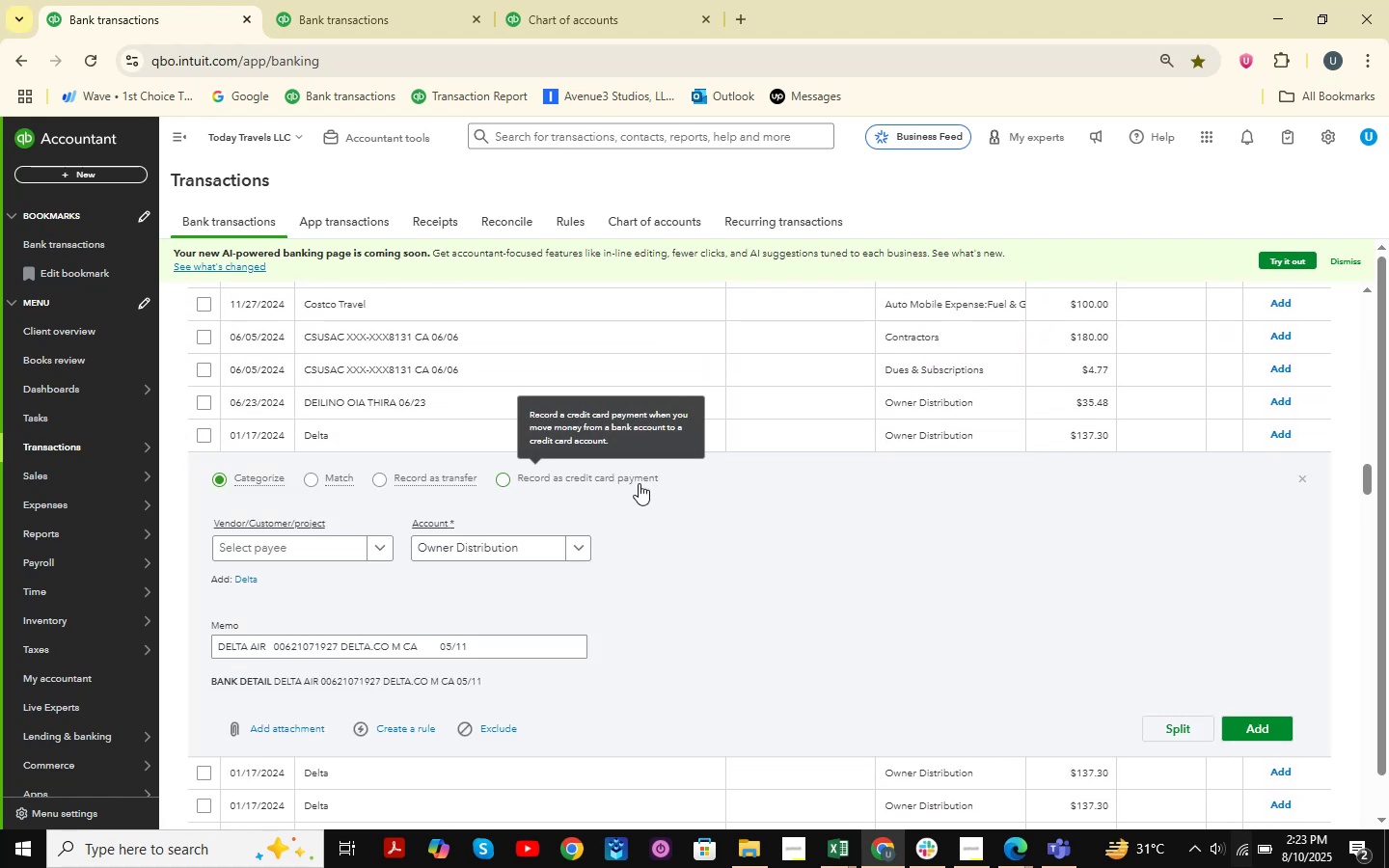 
left_click([1301, 478])
 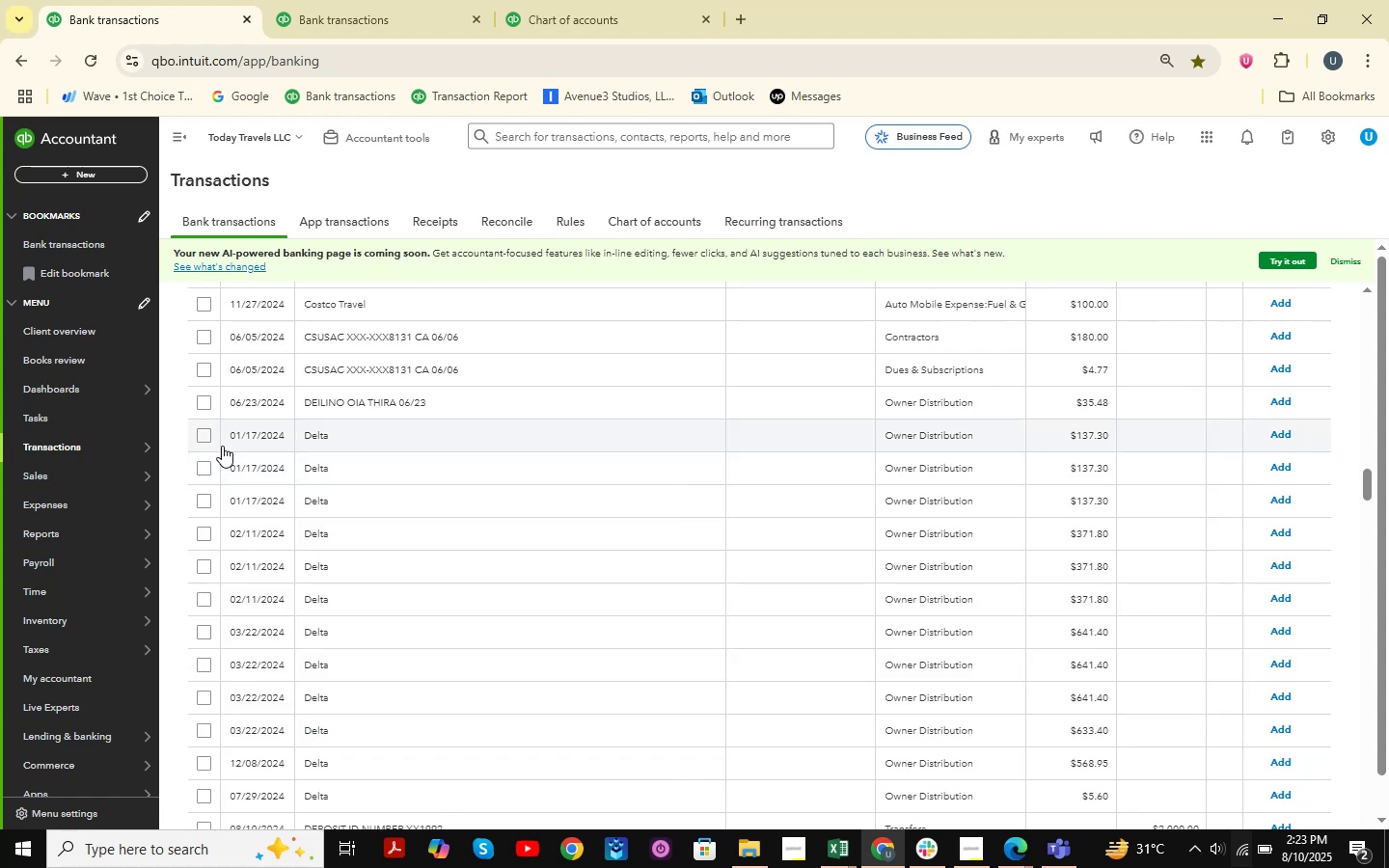 
left_click([205, 437])
 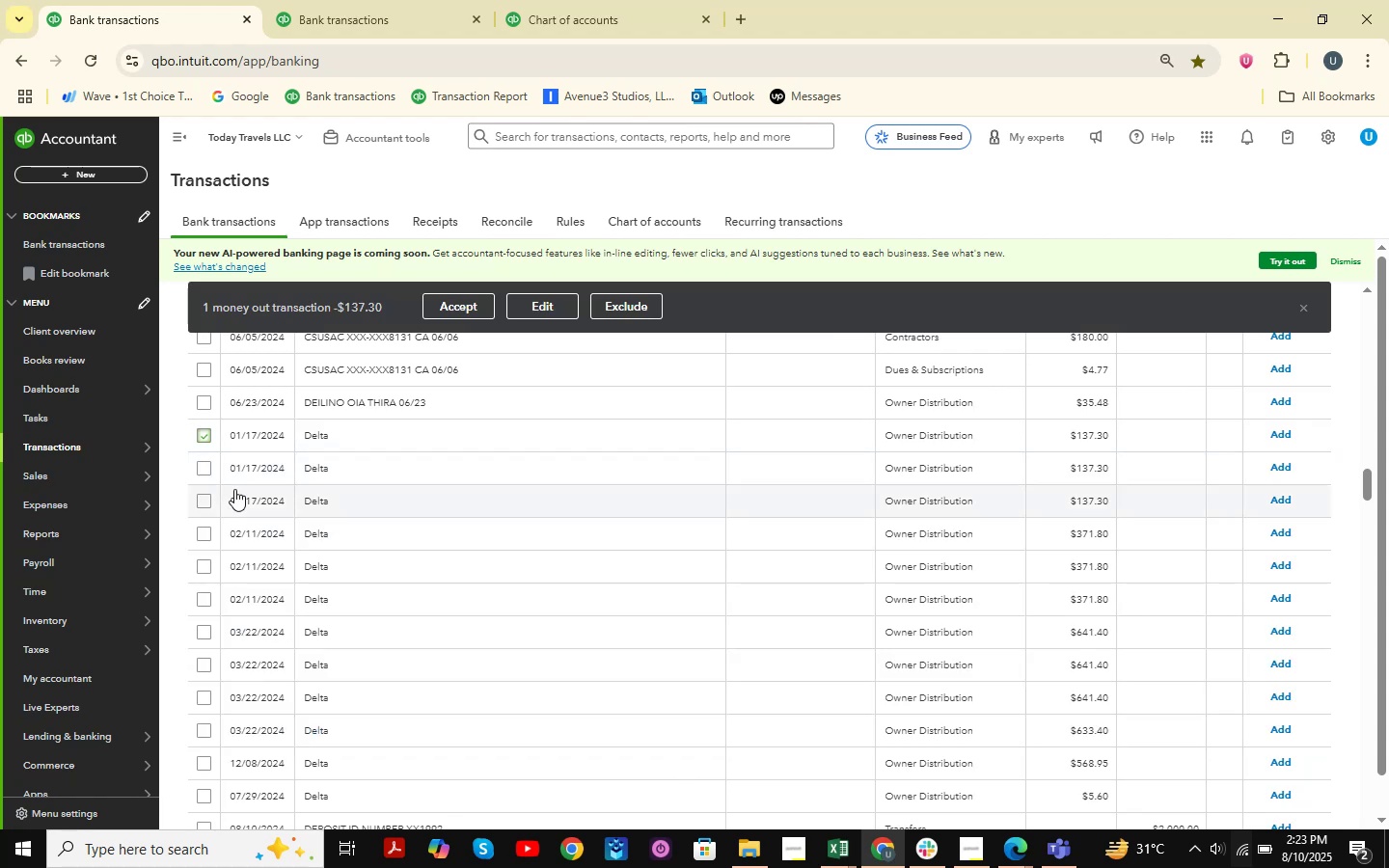 
scroll: coordinate [234, 490], scroll_direction: down, amount: 2.0
 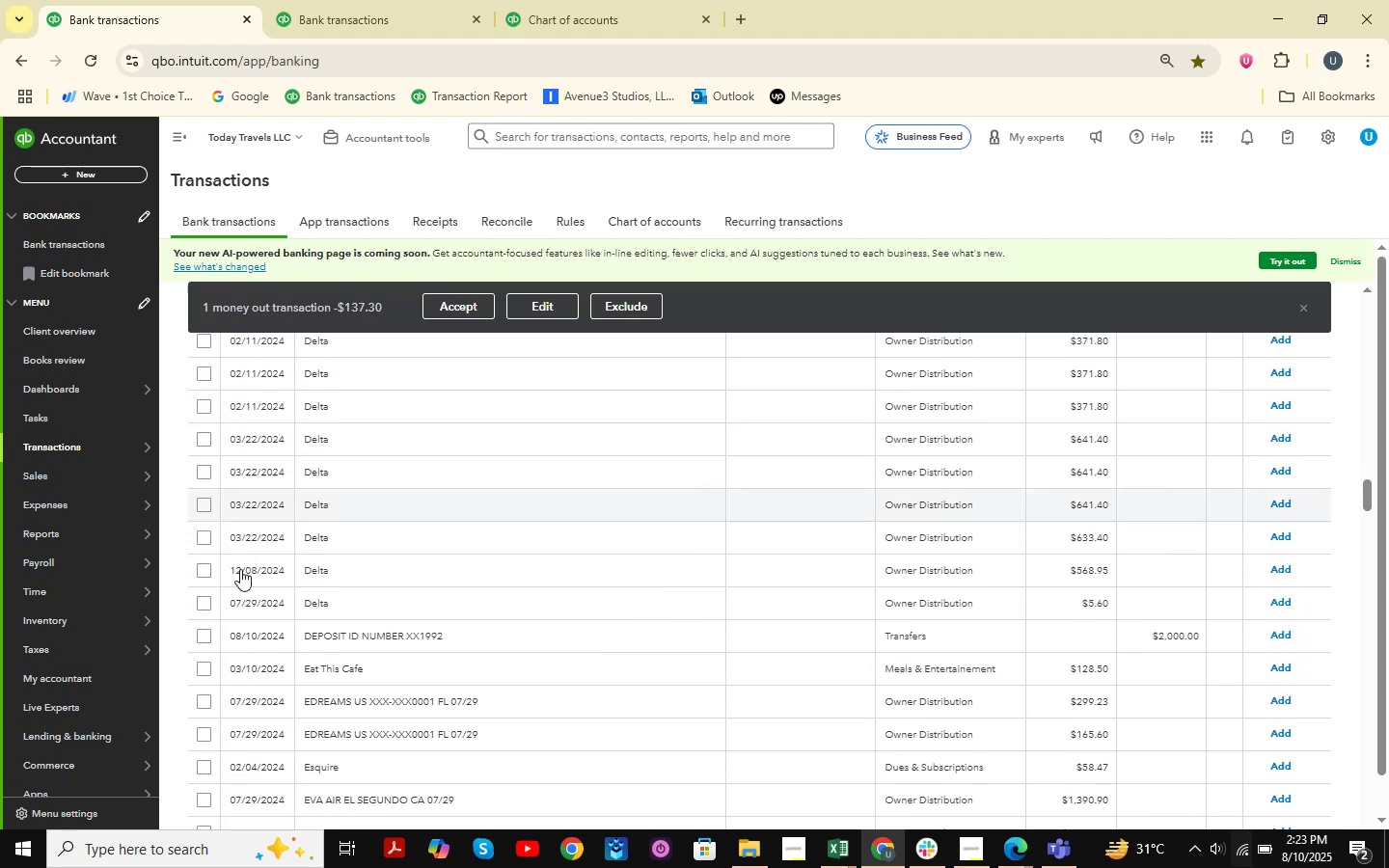 
hold_key(key=ShiftLeft, duration=0.95)
left_click([200, 605])
 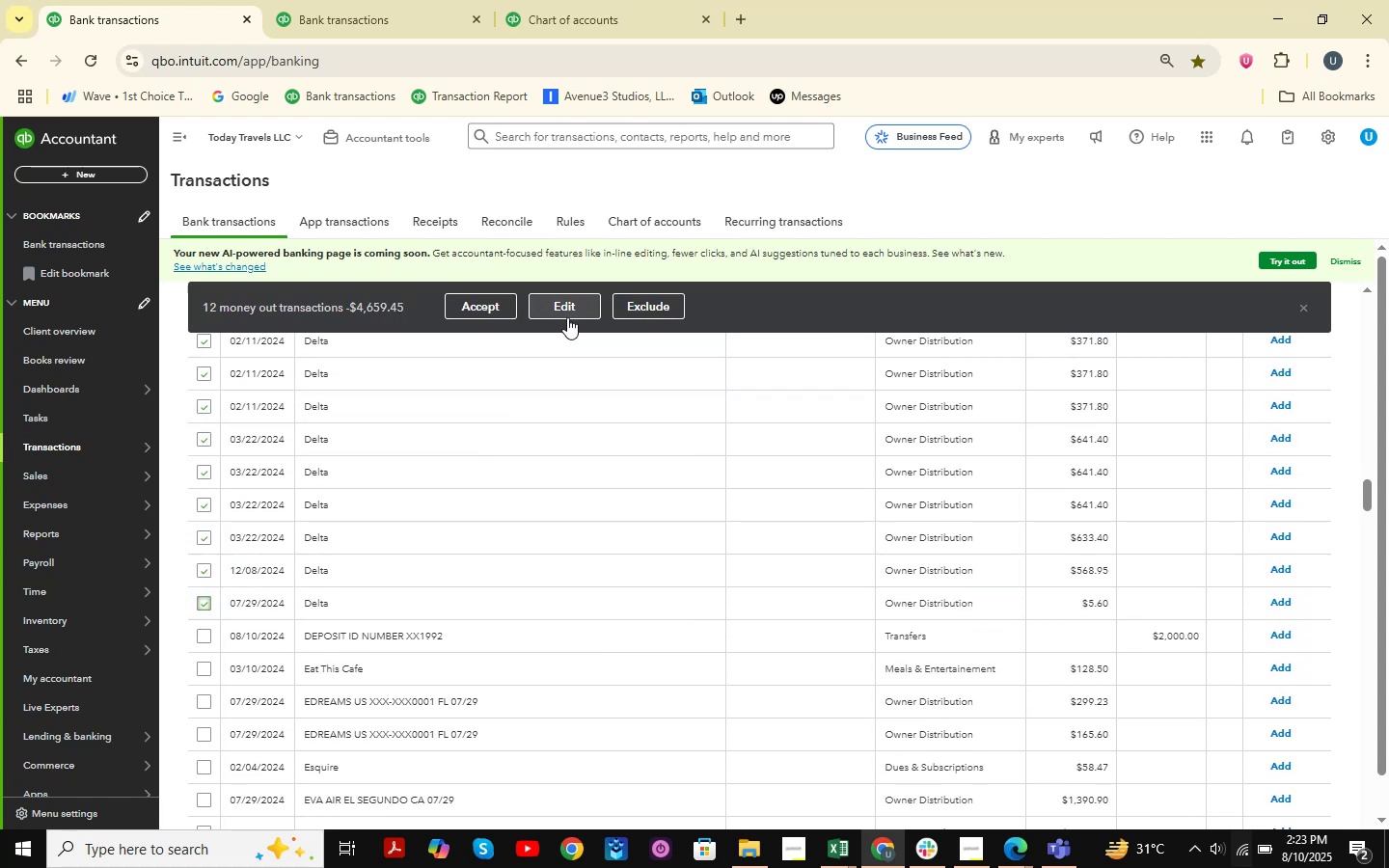 
mouse_move([554, 447])
 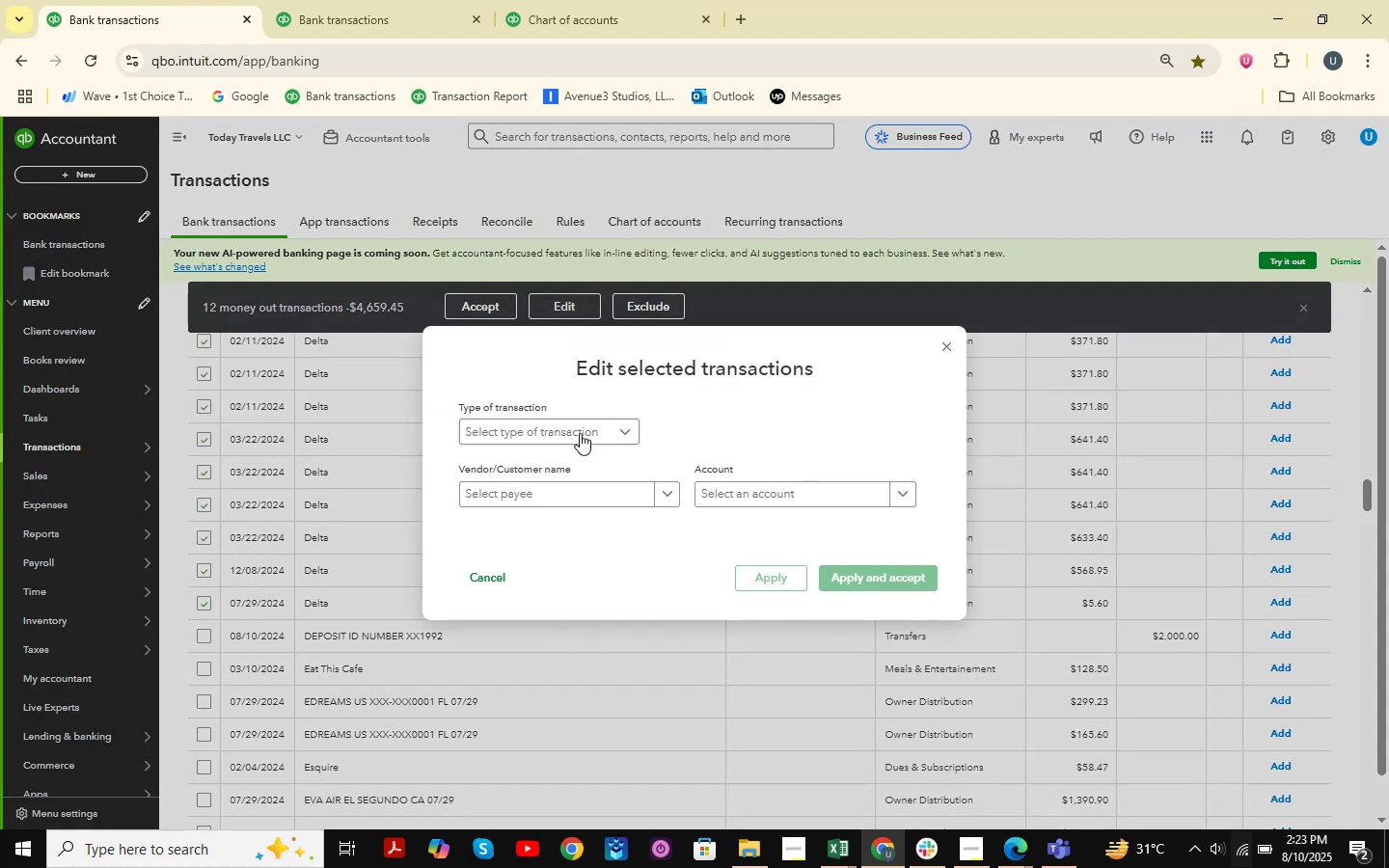 
left_click([580, 433])
 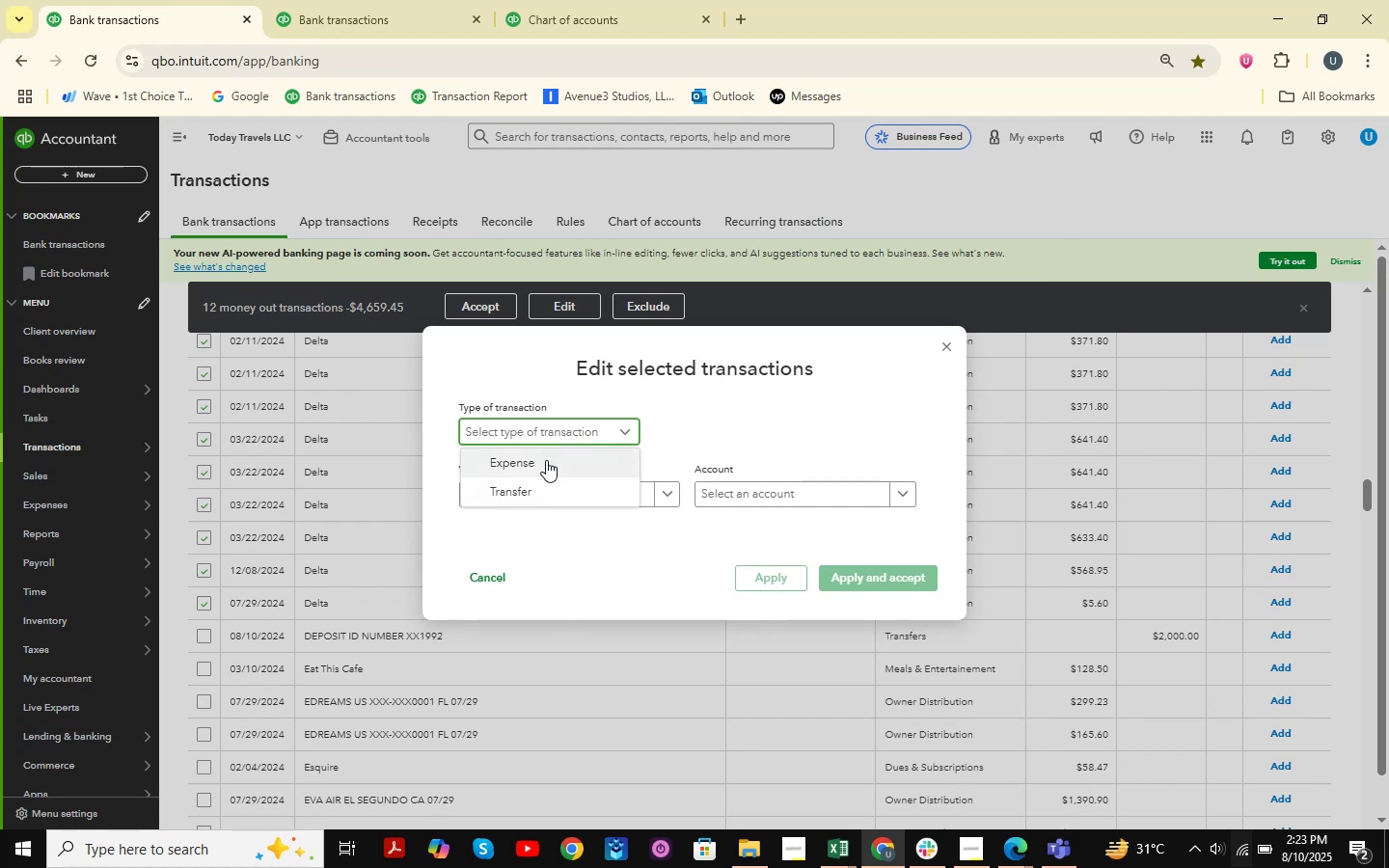 
left_click([543, 464])
 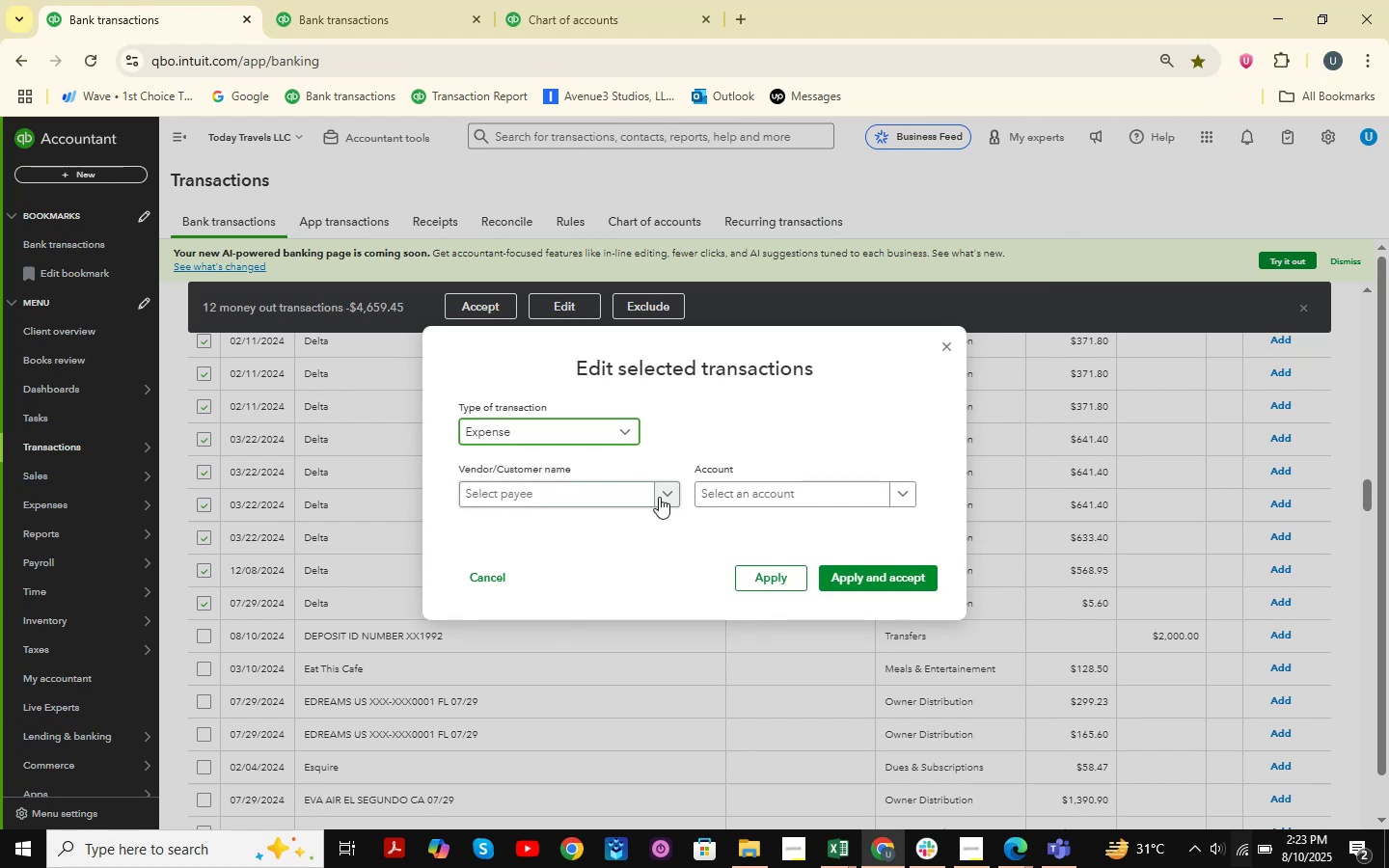 
left_click([547, 494])
 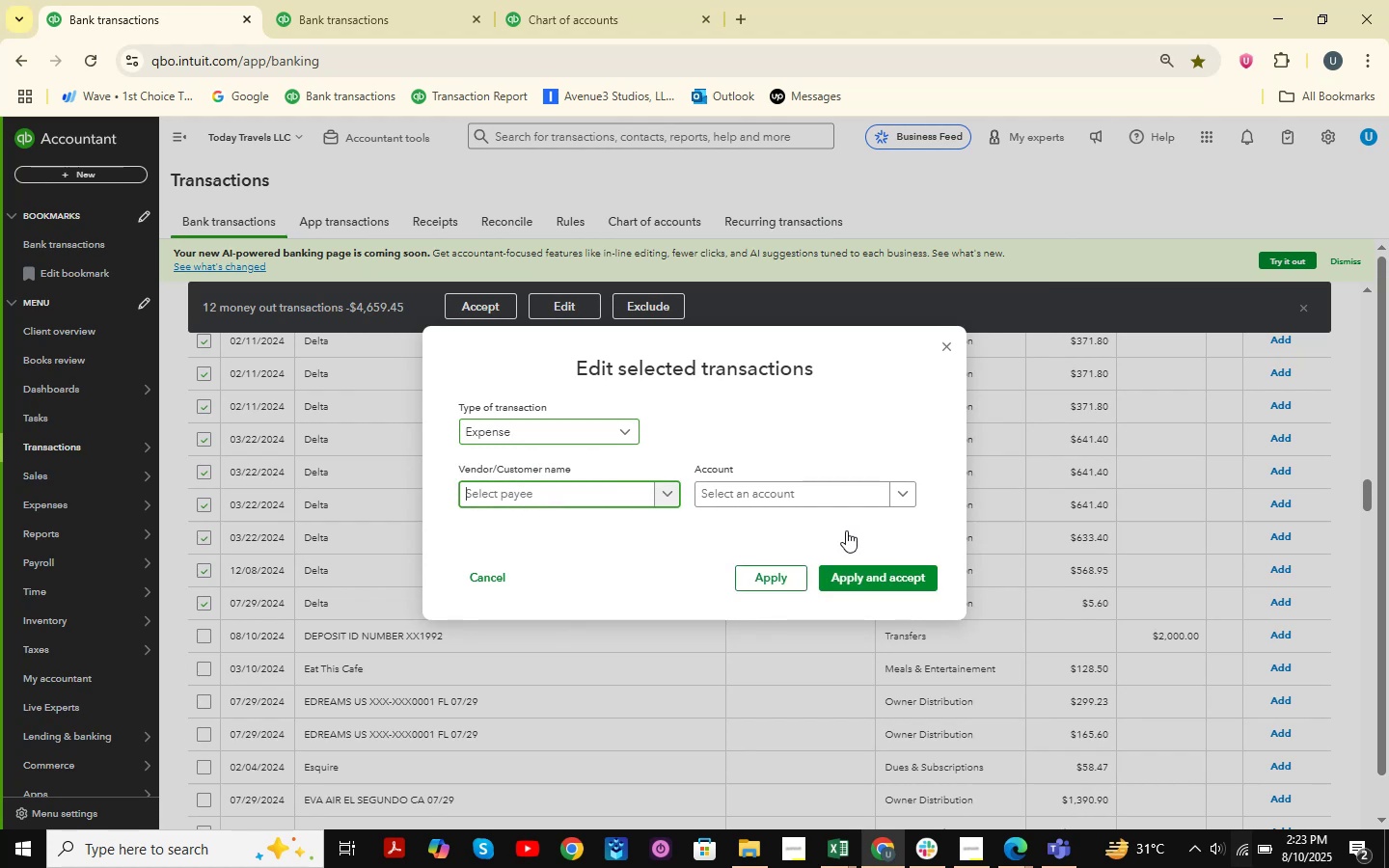 
type(Delta )
 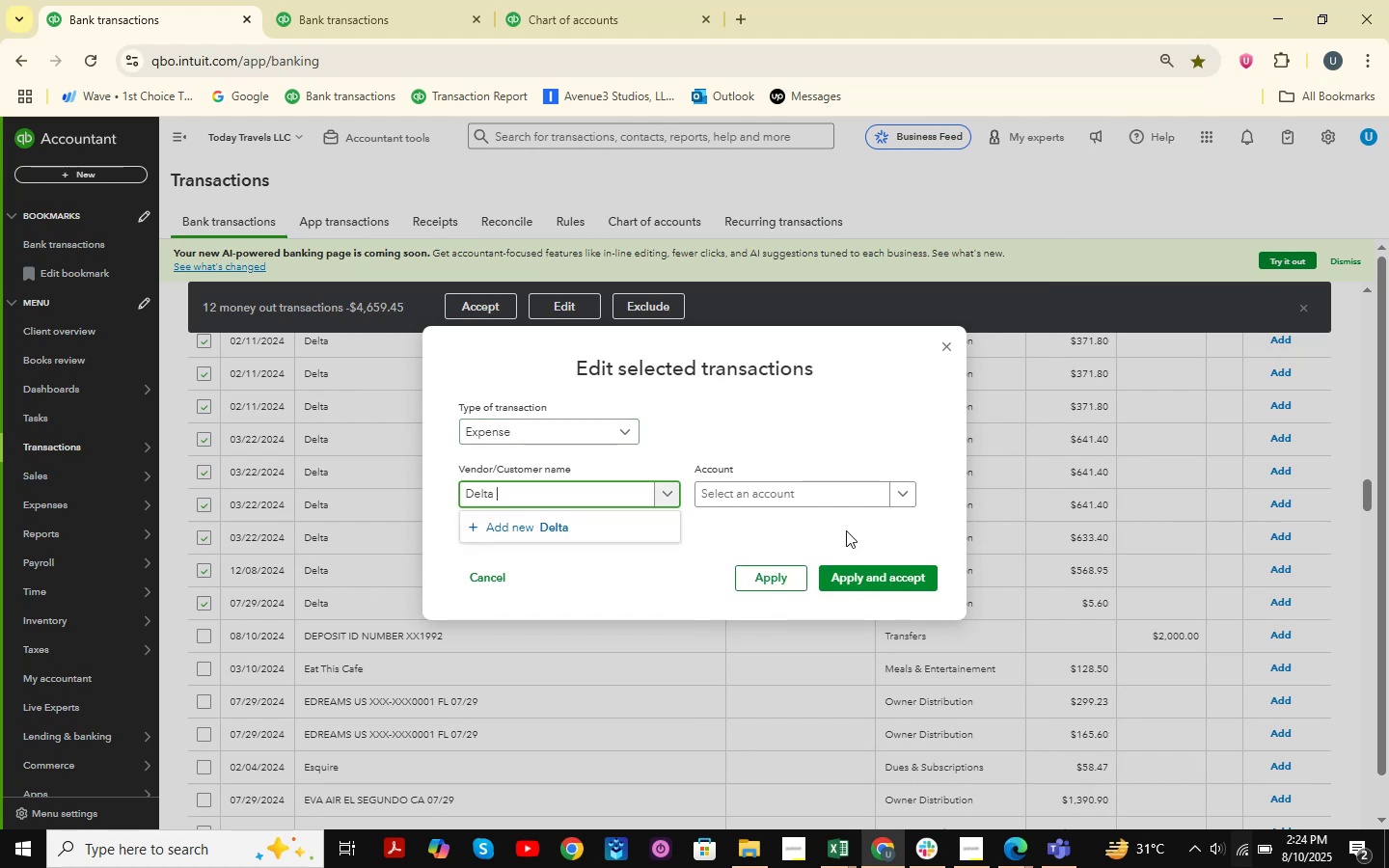 
wait(8.69)
 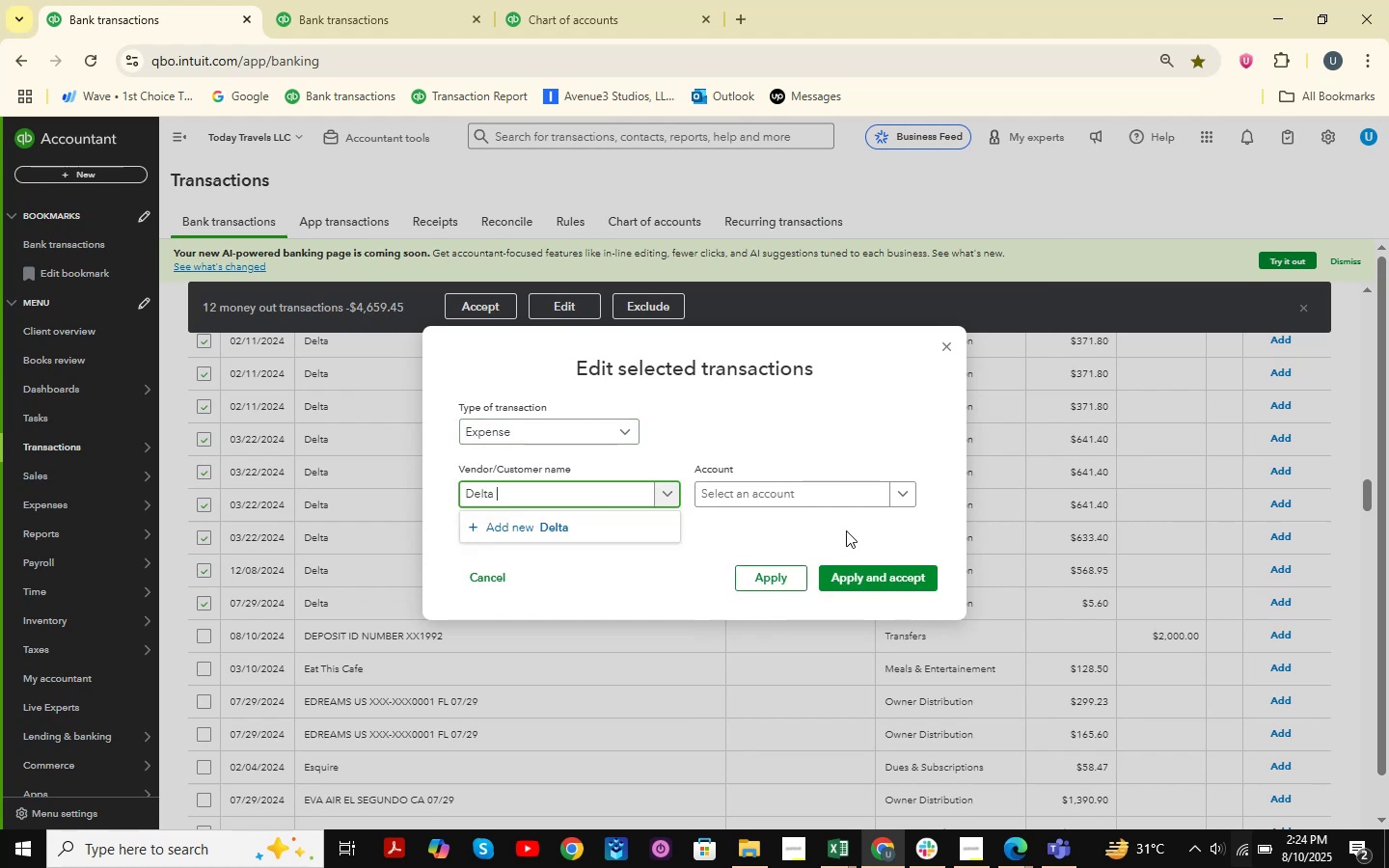 
left_click([638, 513])
 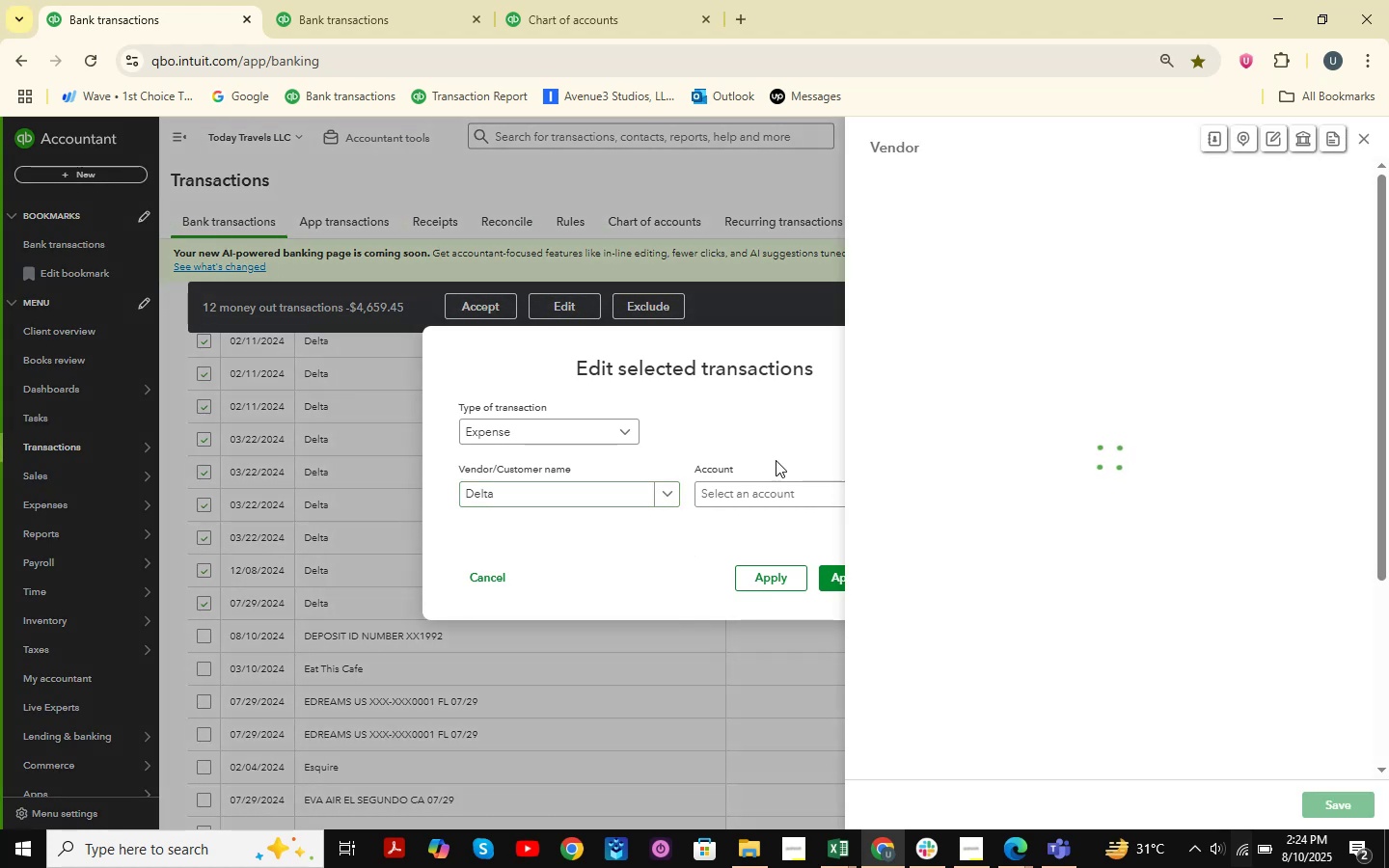 
left_click([1351, 800])
 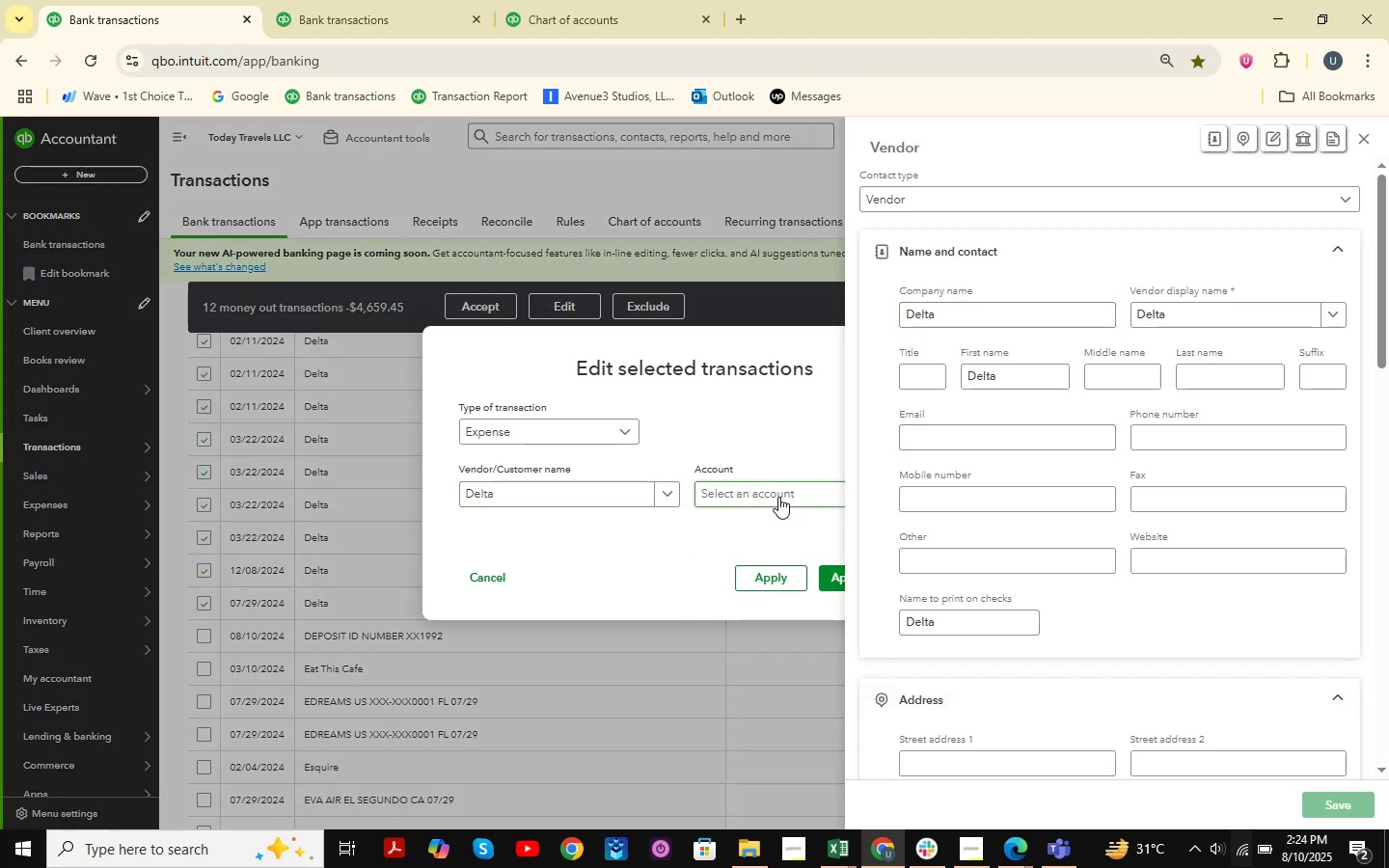 
left_click([778, 497])
 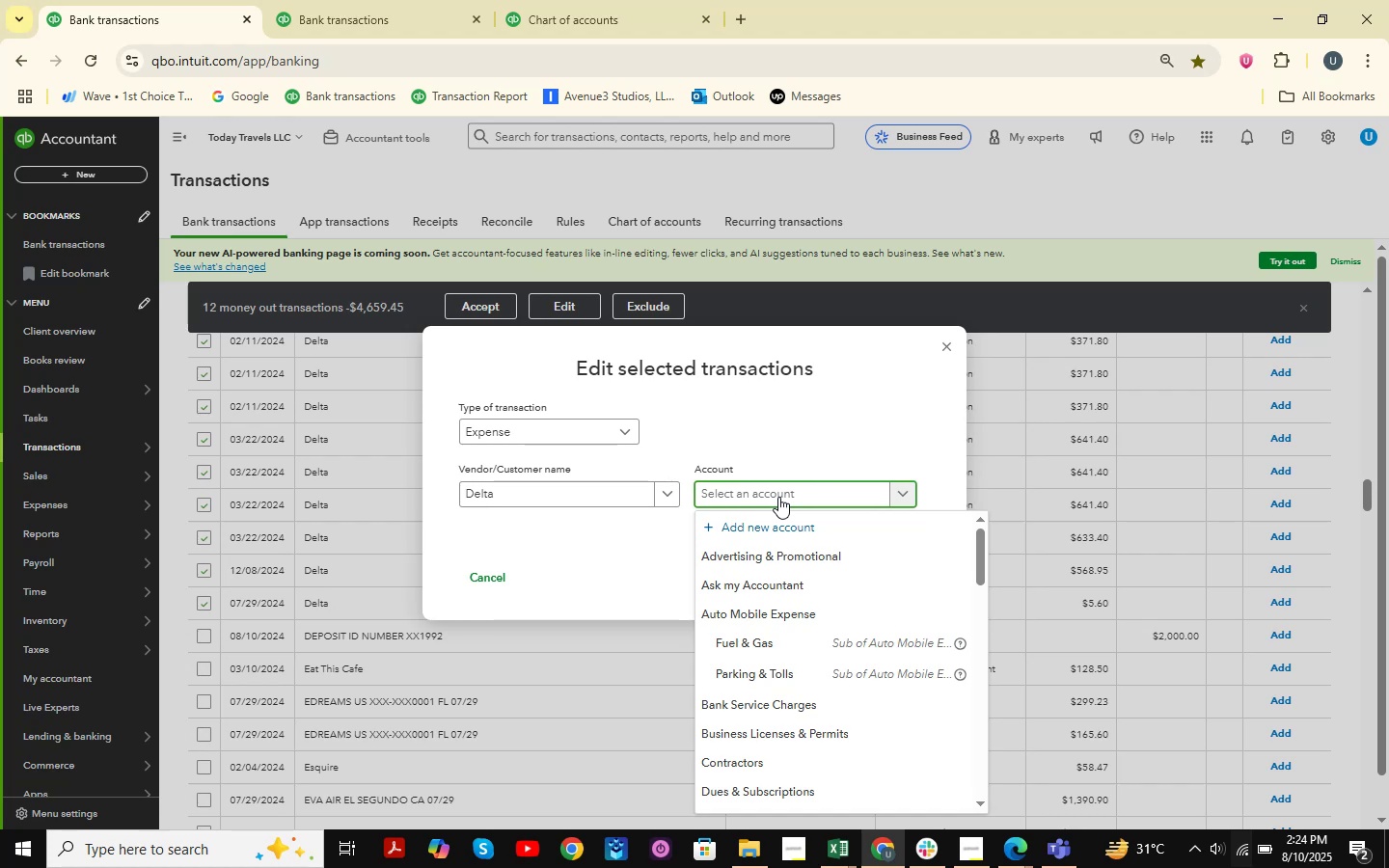 
type(air )
 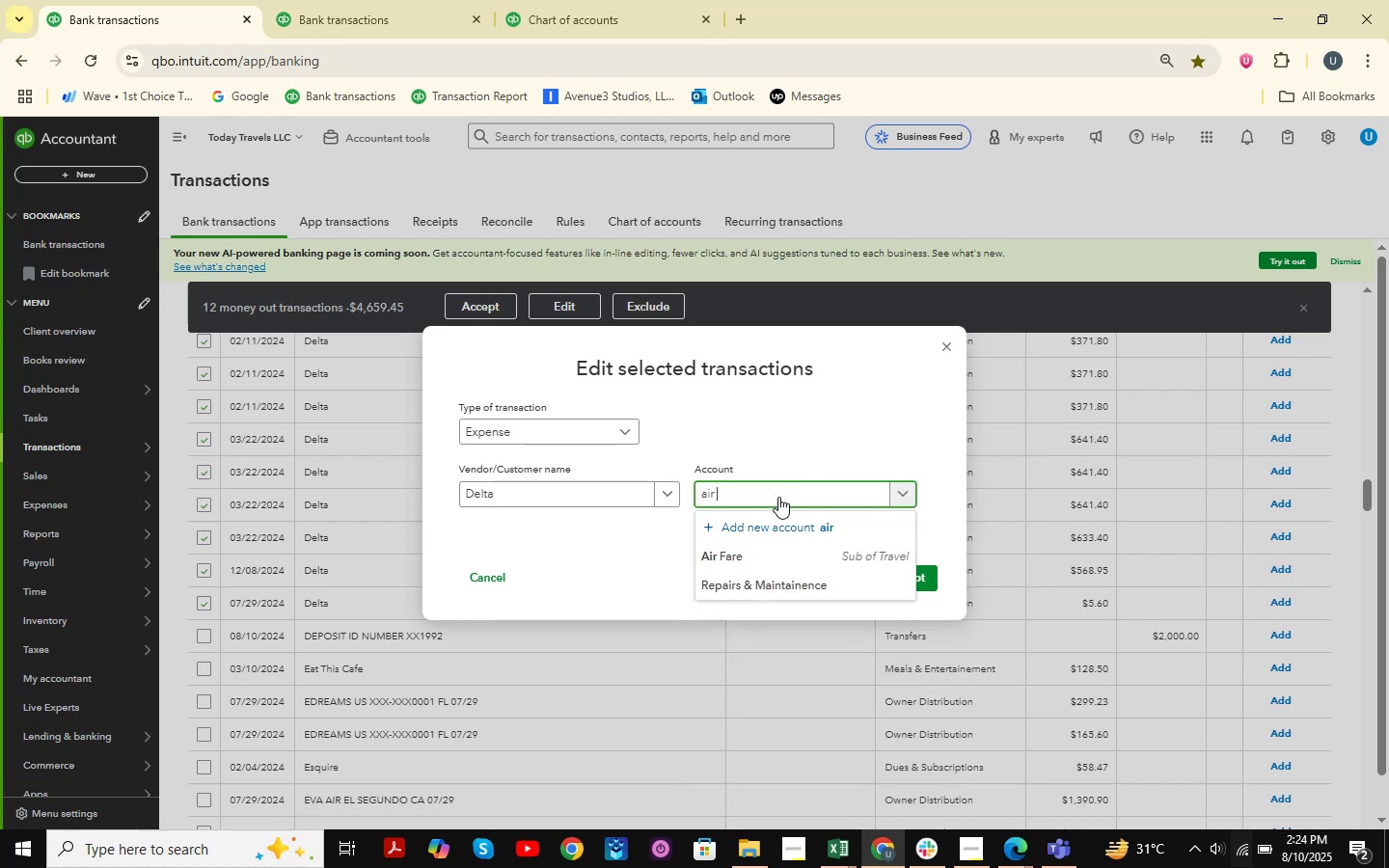 
left_click([807, 559])
 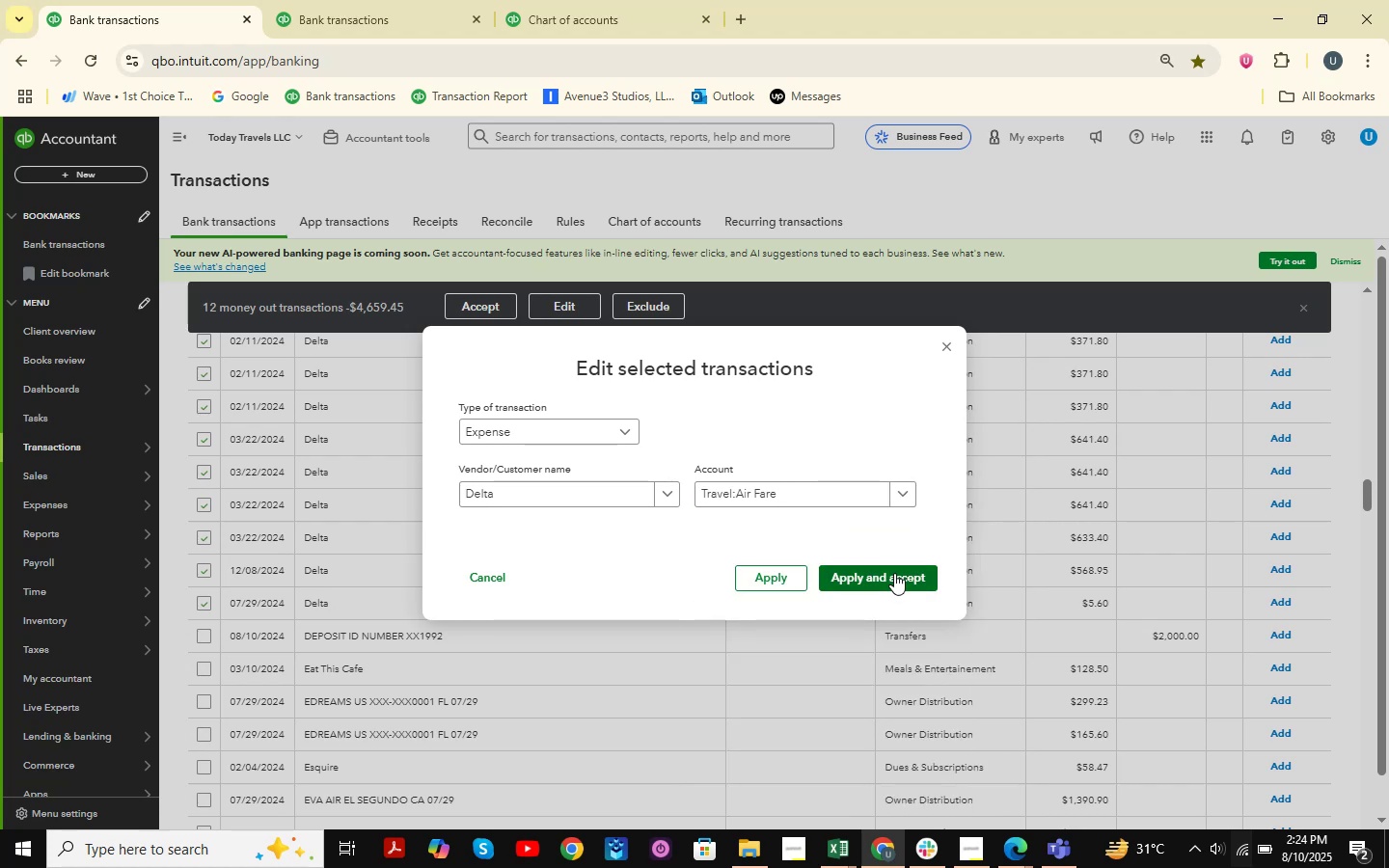 
left_click([895, 573])
 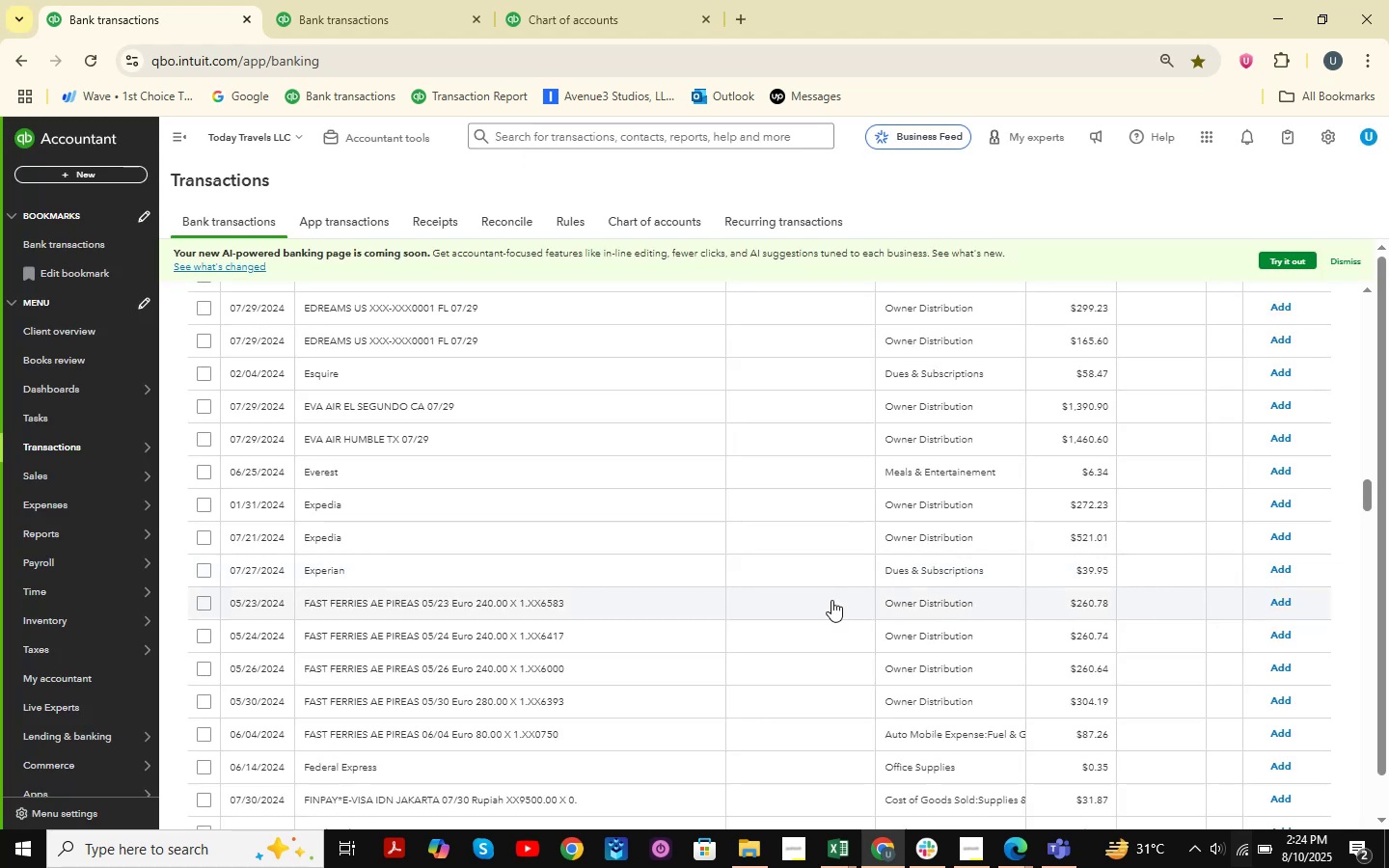 
wait(17.62)
 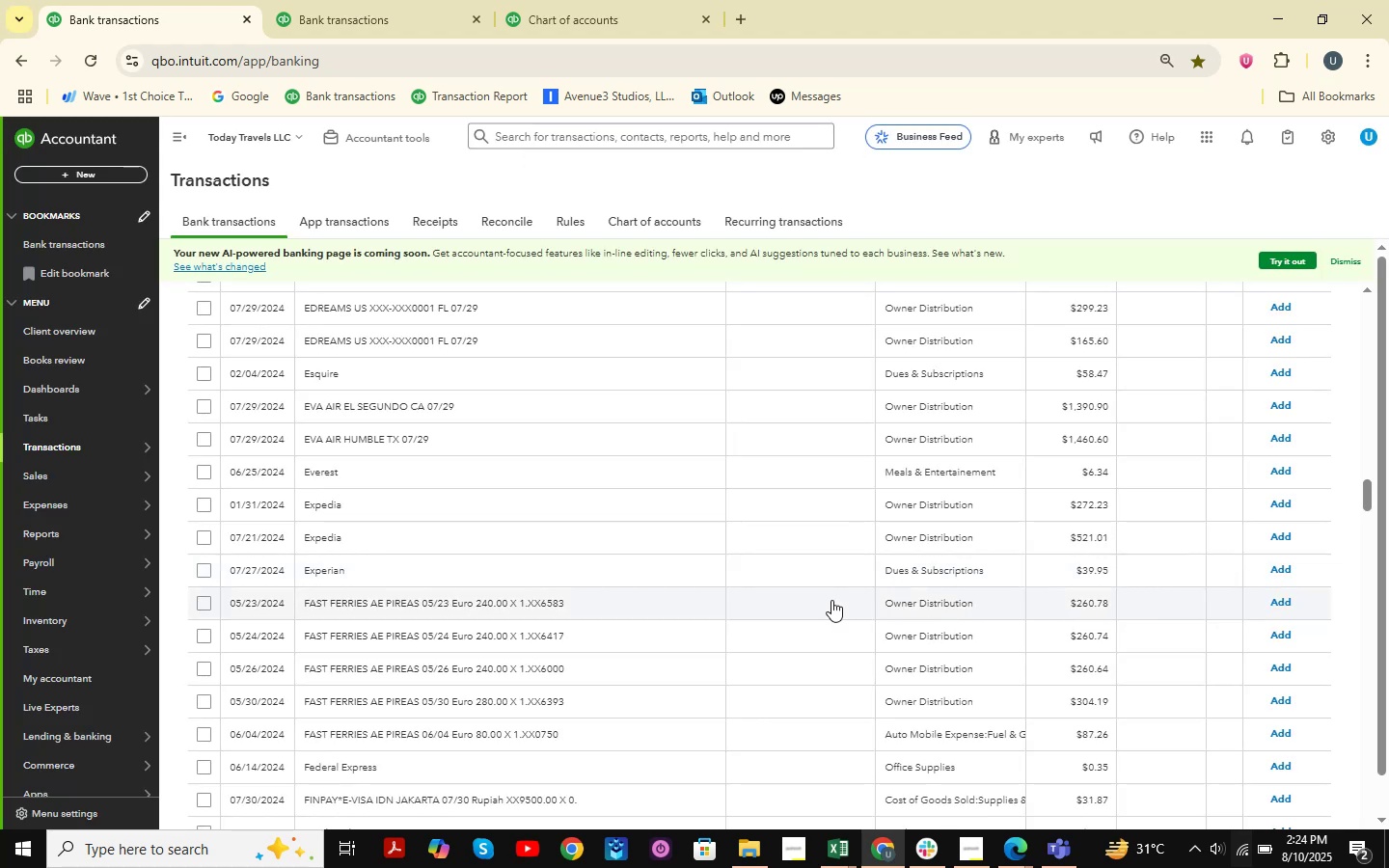 
scroll: coordinate [683, 404], scroll_direction: down, amount: 4.0
 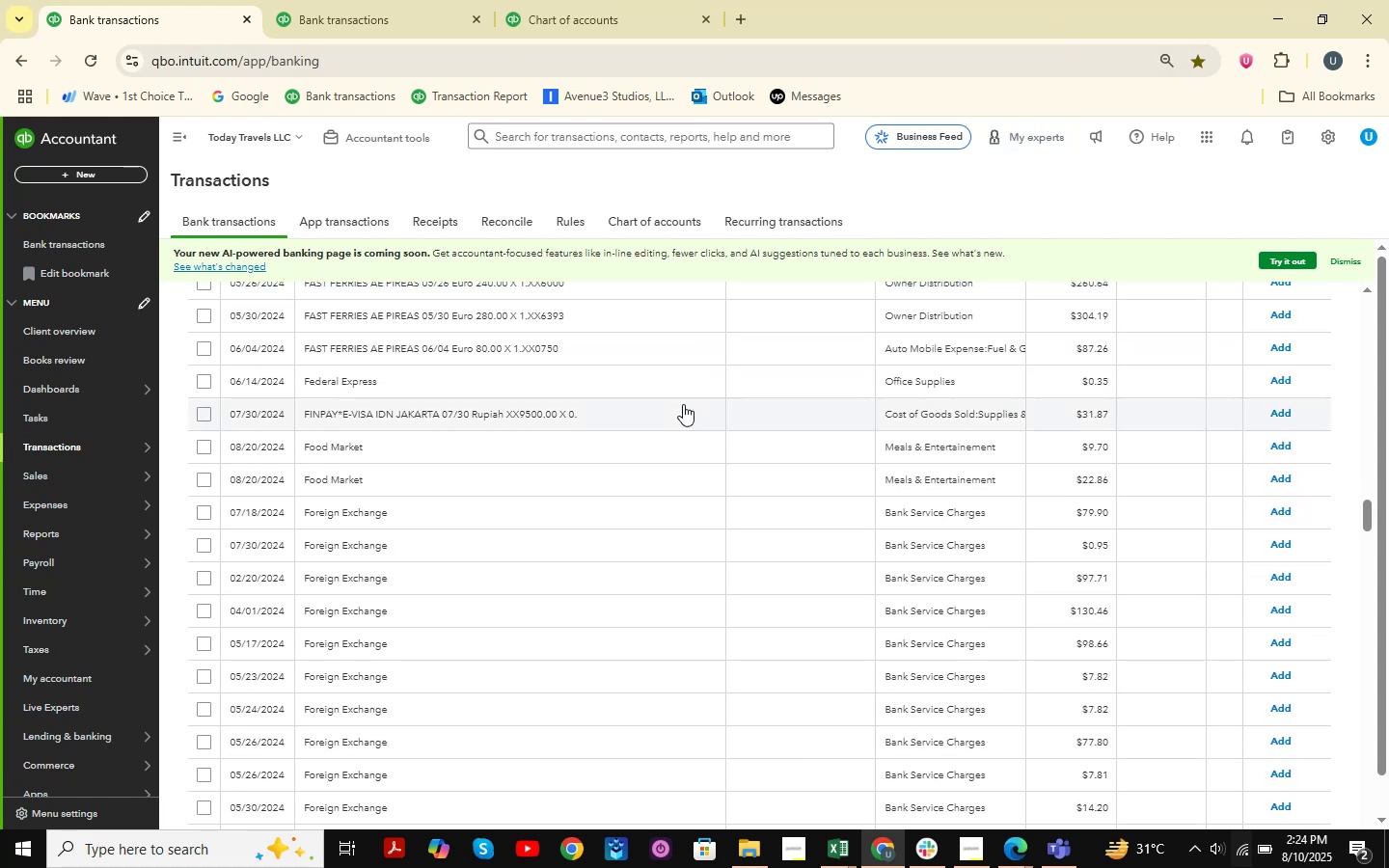 
scroll: coordinate [1363, 555], scroll_direction: up, amount: 5.0
 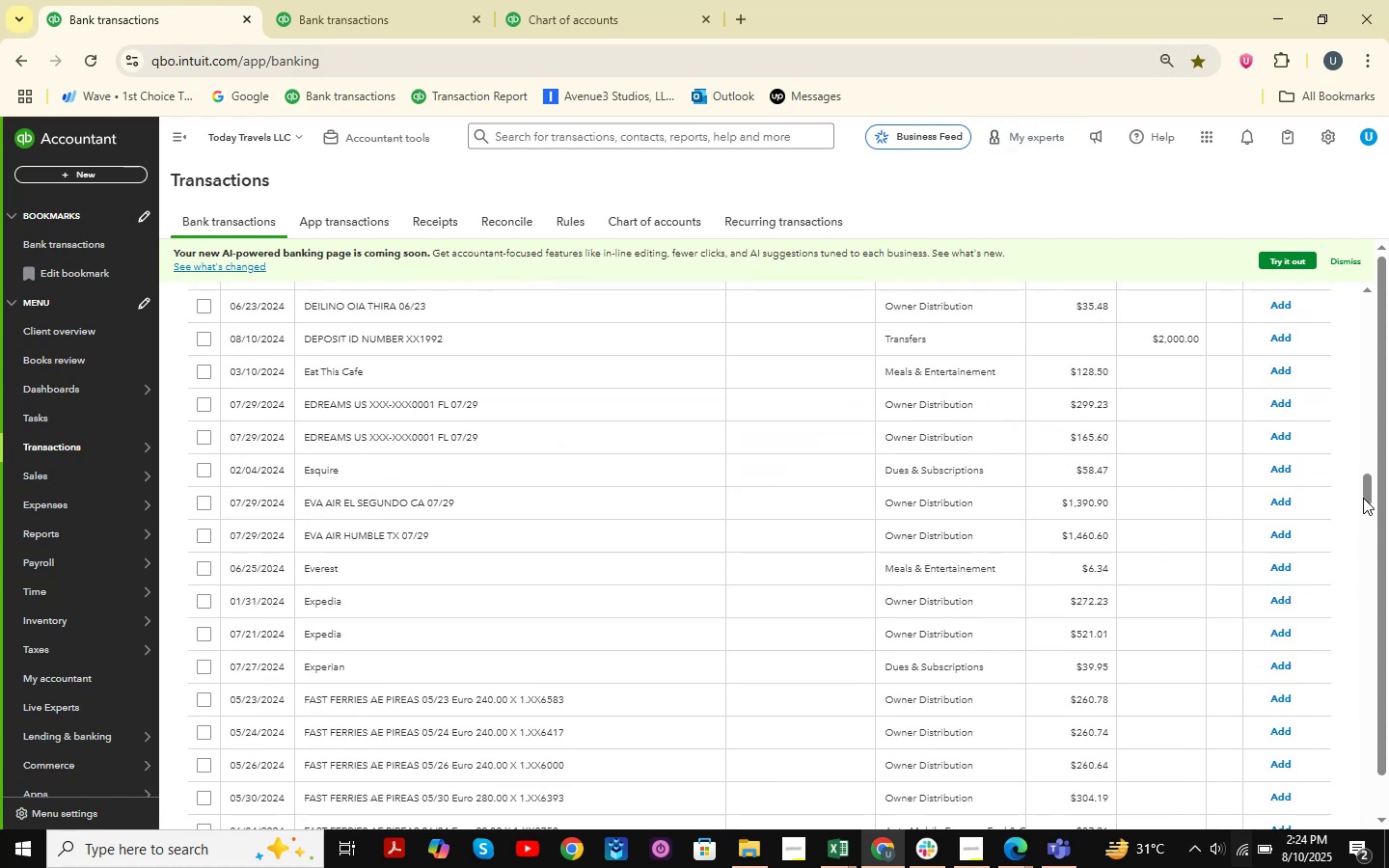 
left_click_drag(start_coordinate=[1364, 492], to_coordinate=[1384, 255])
 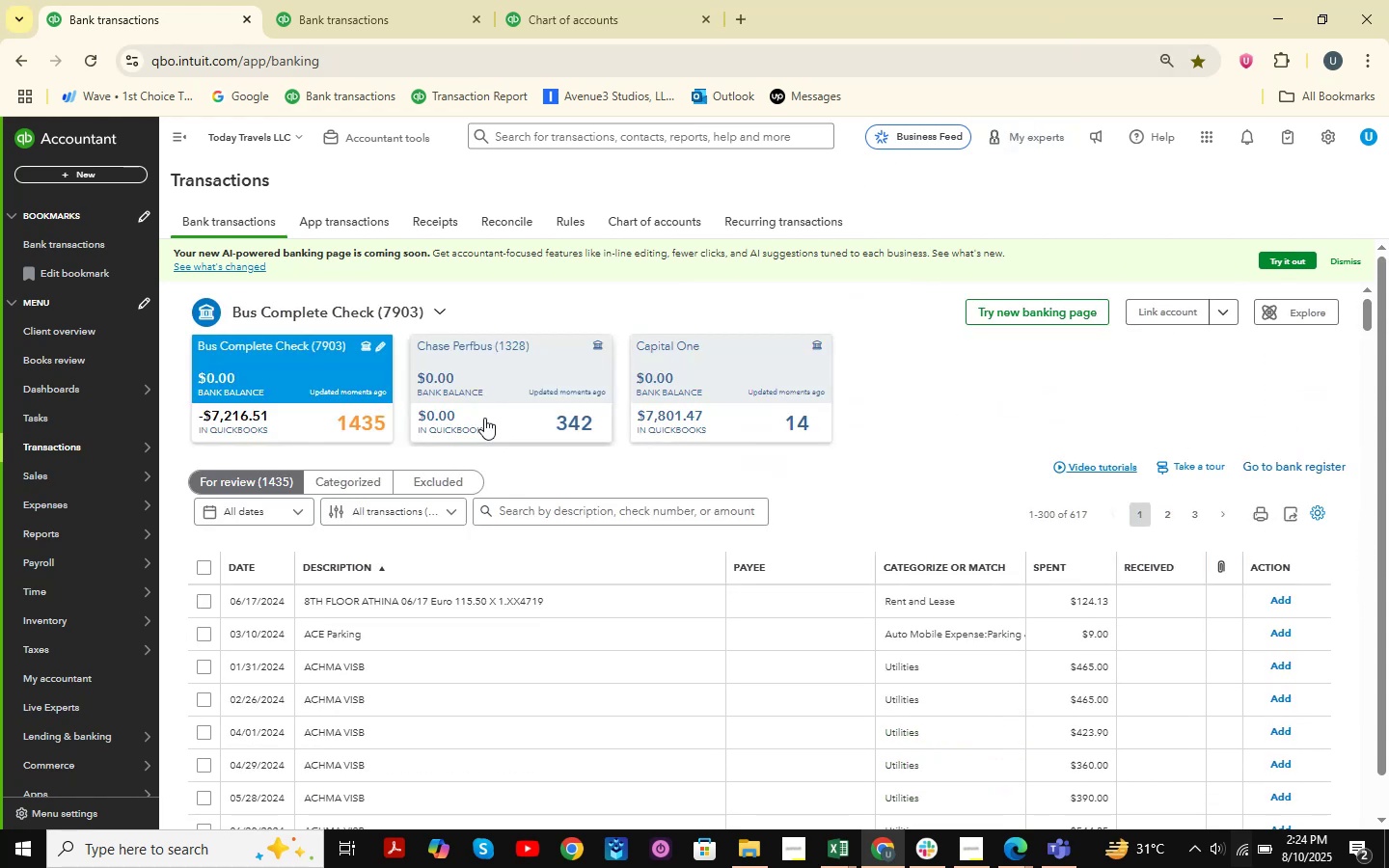 
scroll: coordinate [682, 495], scroll_direction: down, amount: 39.0
 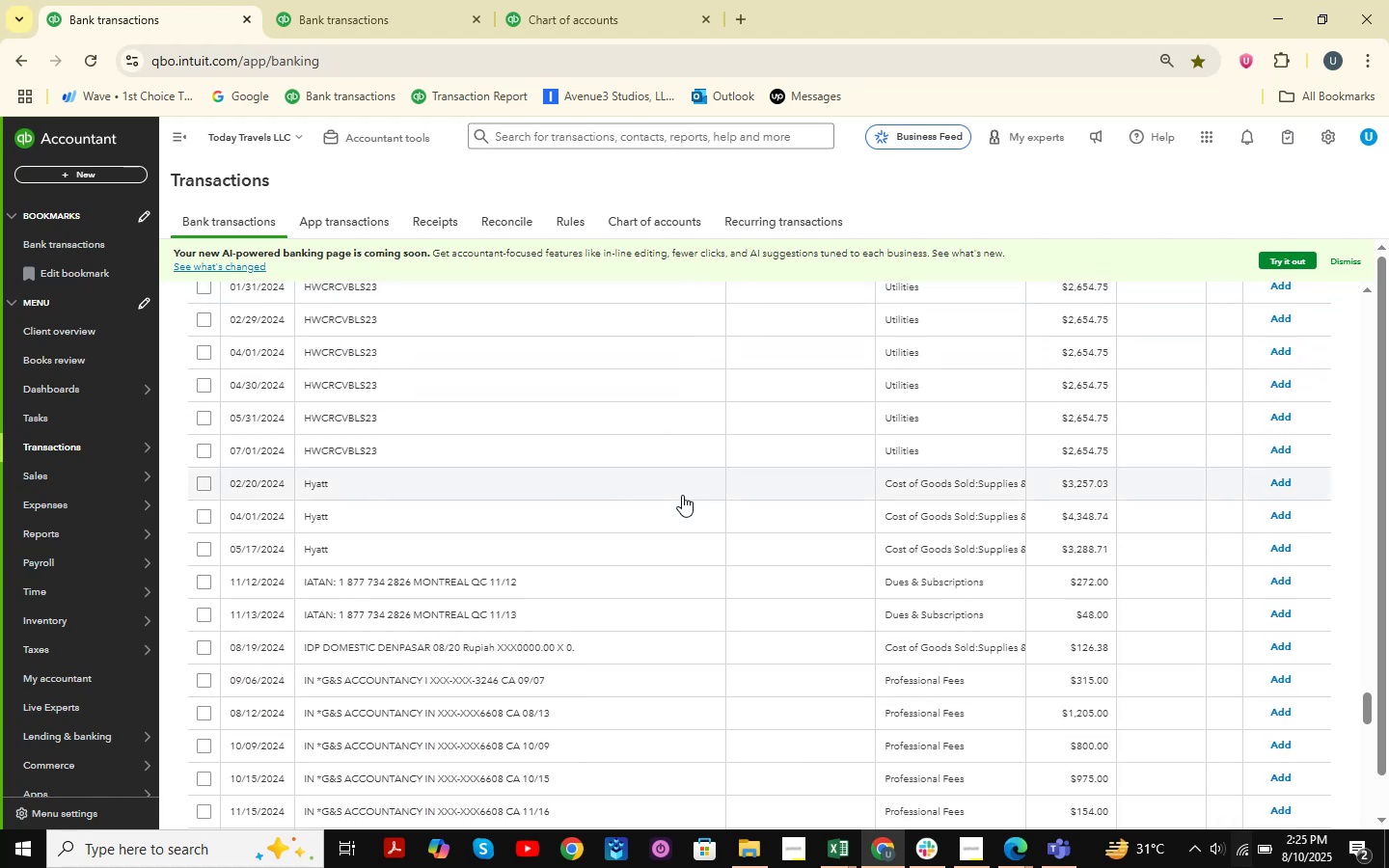 
scroll: coordinate [1337, 541], scroll_direction: down, amount: 17.0
 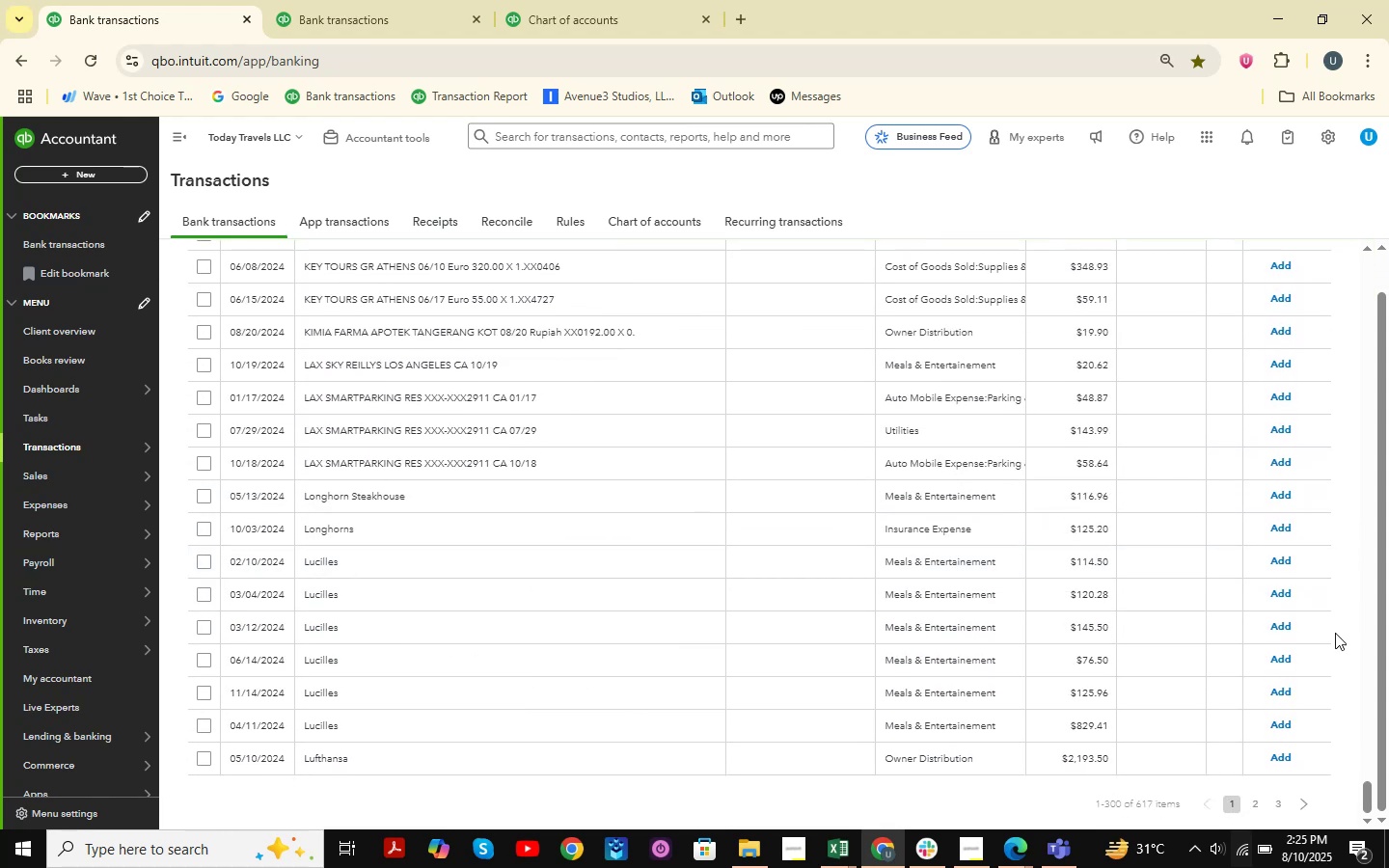 
scroll: coordinate [1329, 669], scroll_direction: up, amount: 2.0
 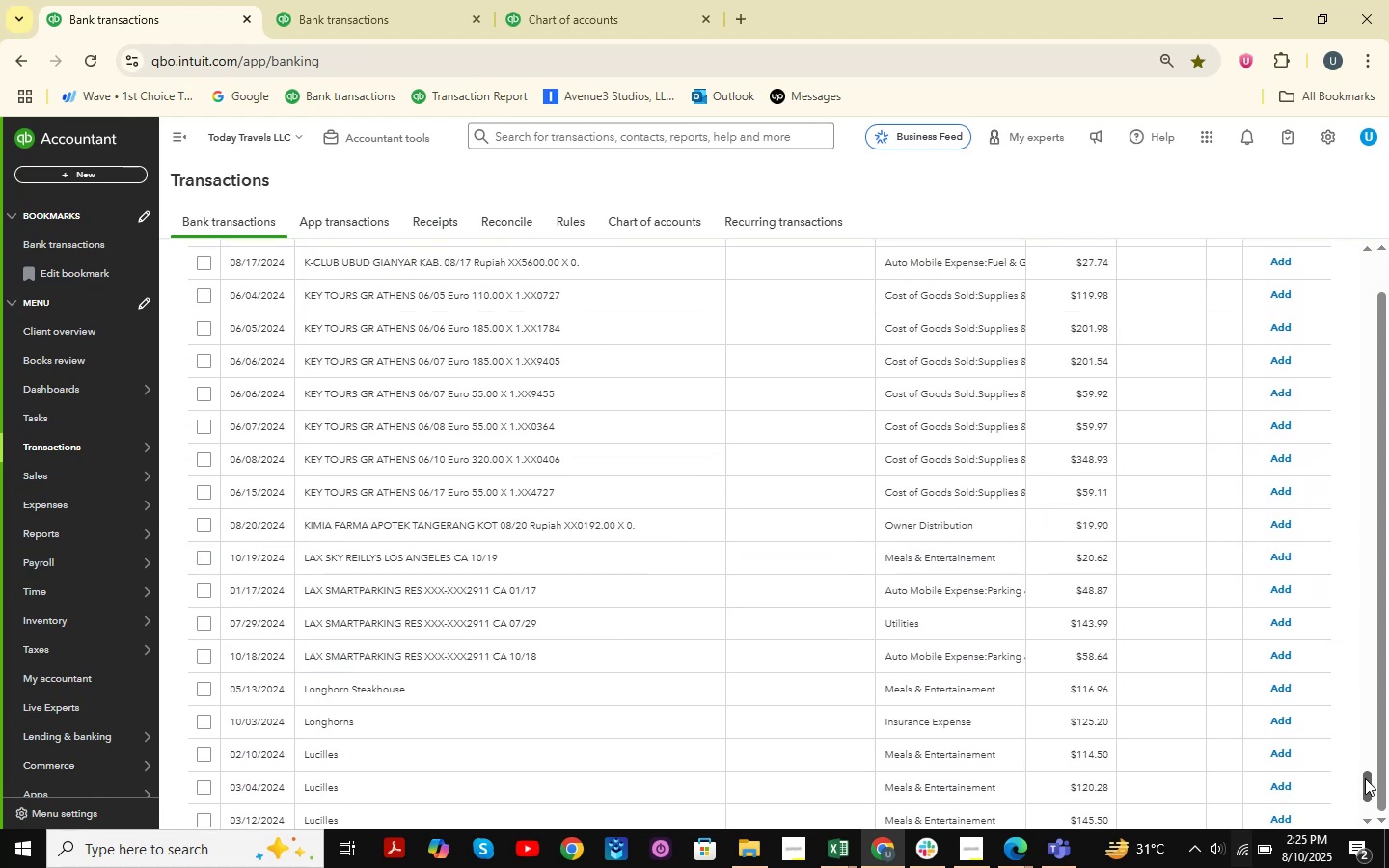 
left_click_drag(start_coordinate=[1366, 779], to_coordinate=[1358, 245])
 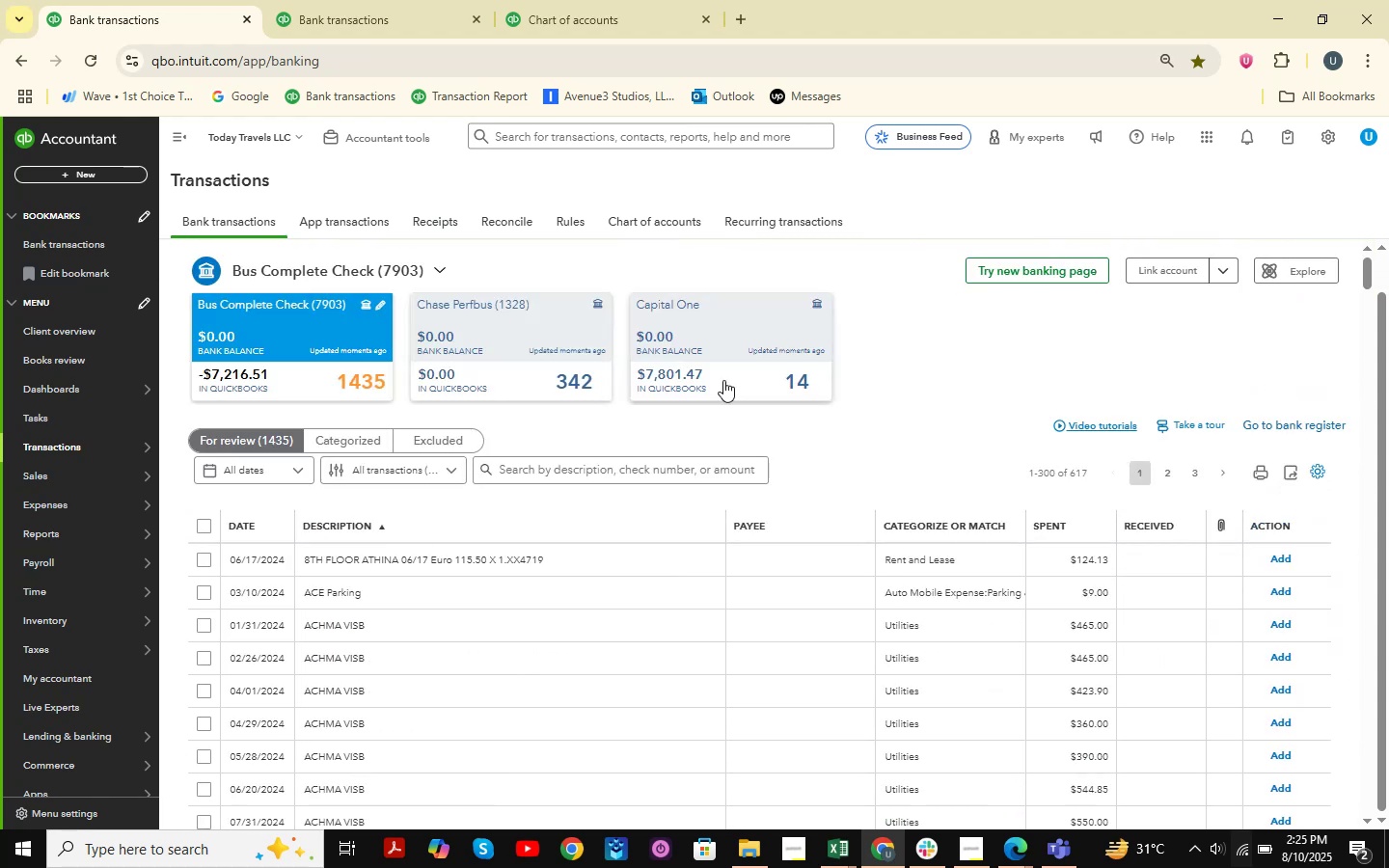 
left_click([731, 380])
 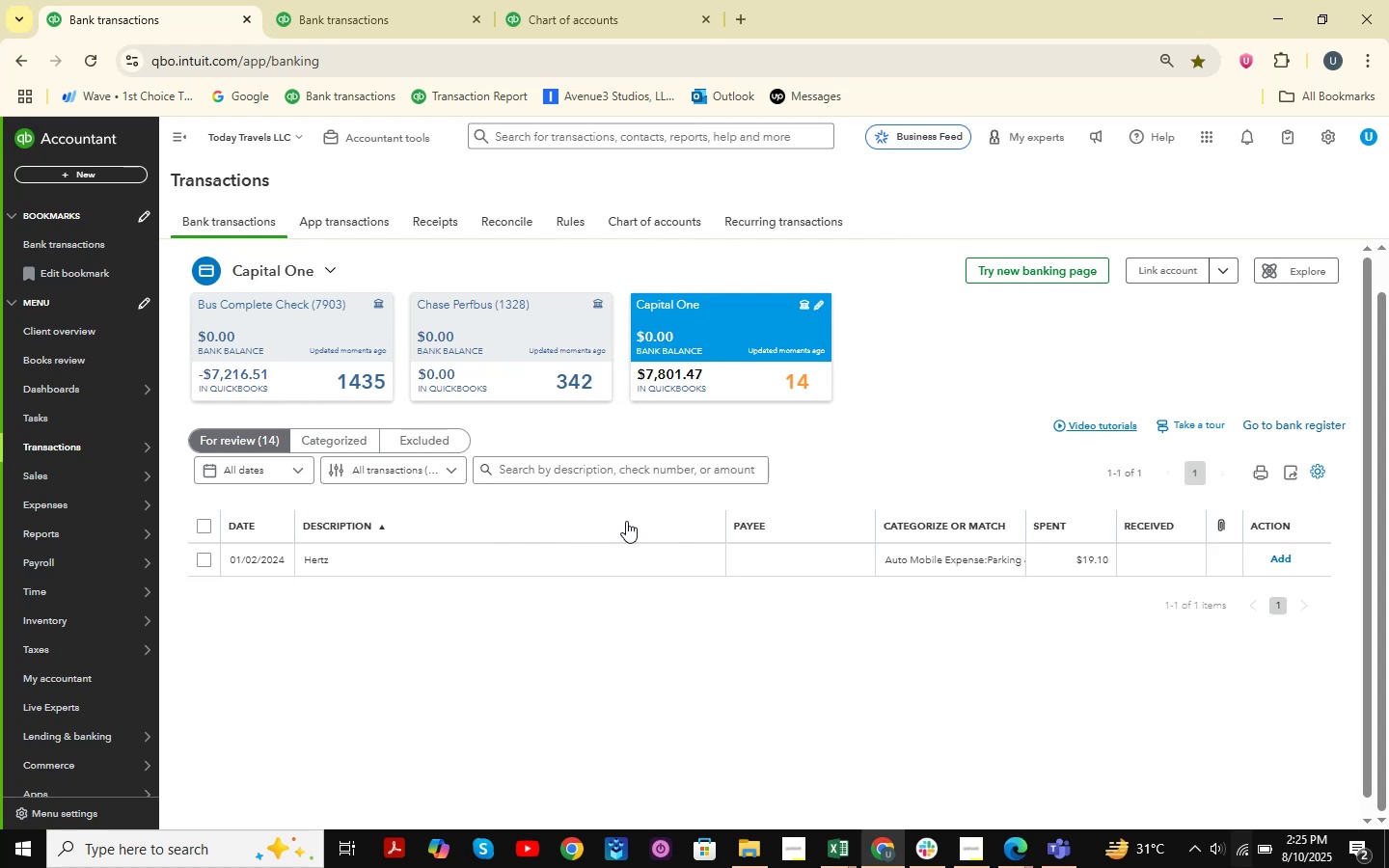 
wait(7.08)
 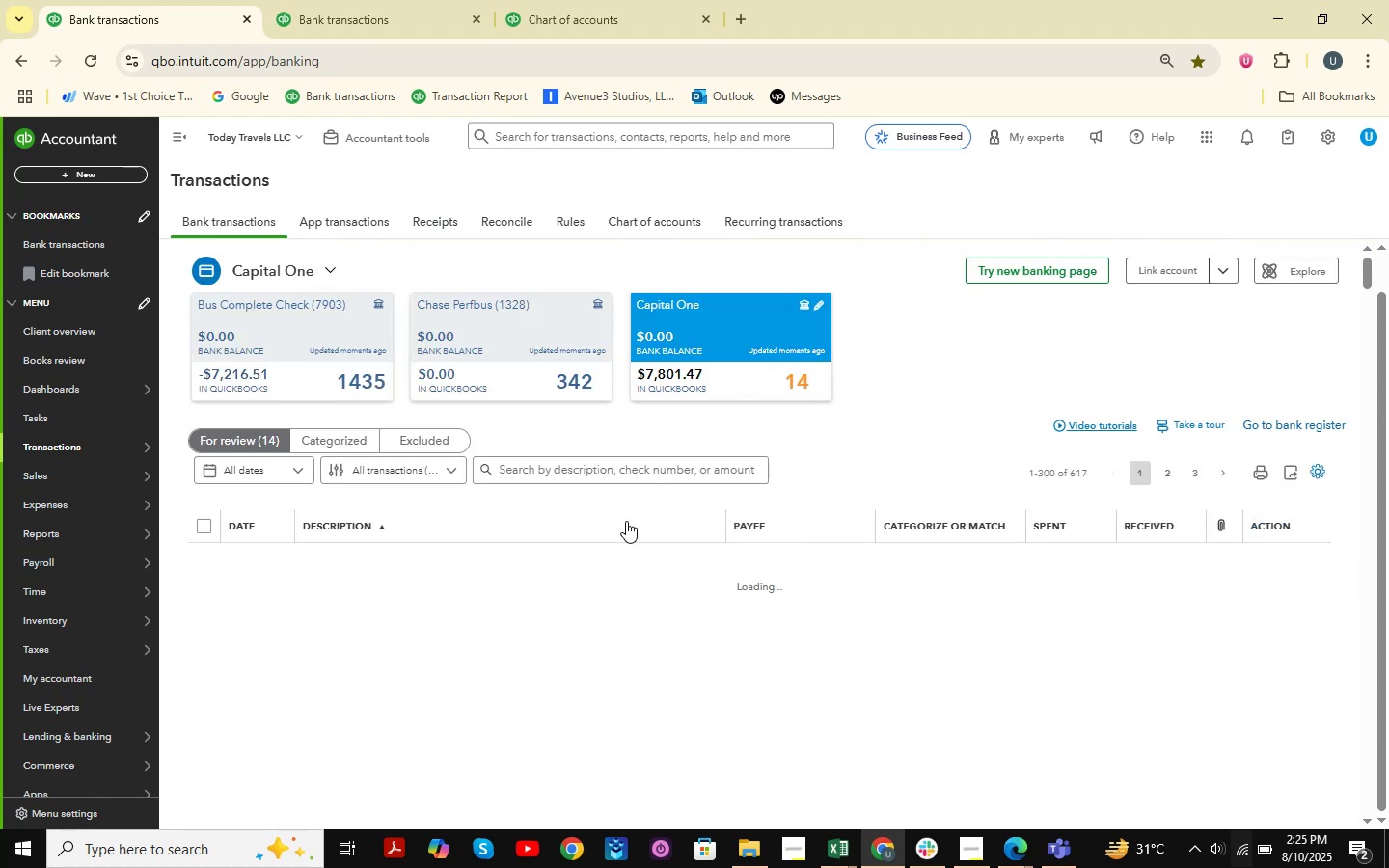 
left_click([537, 361])
 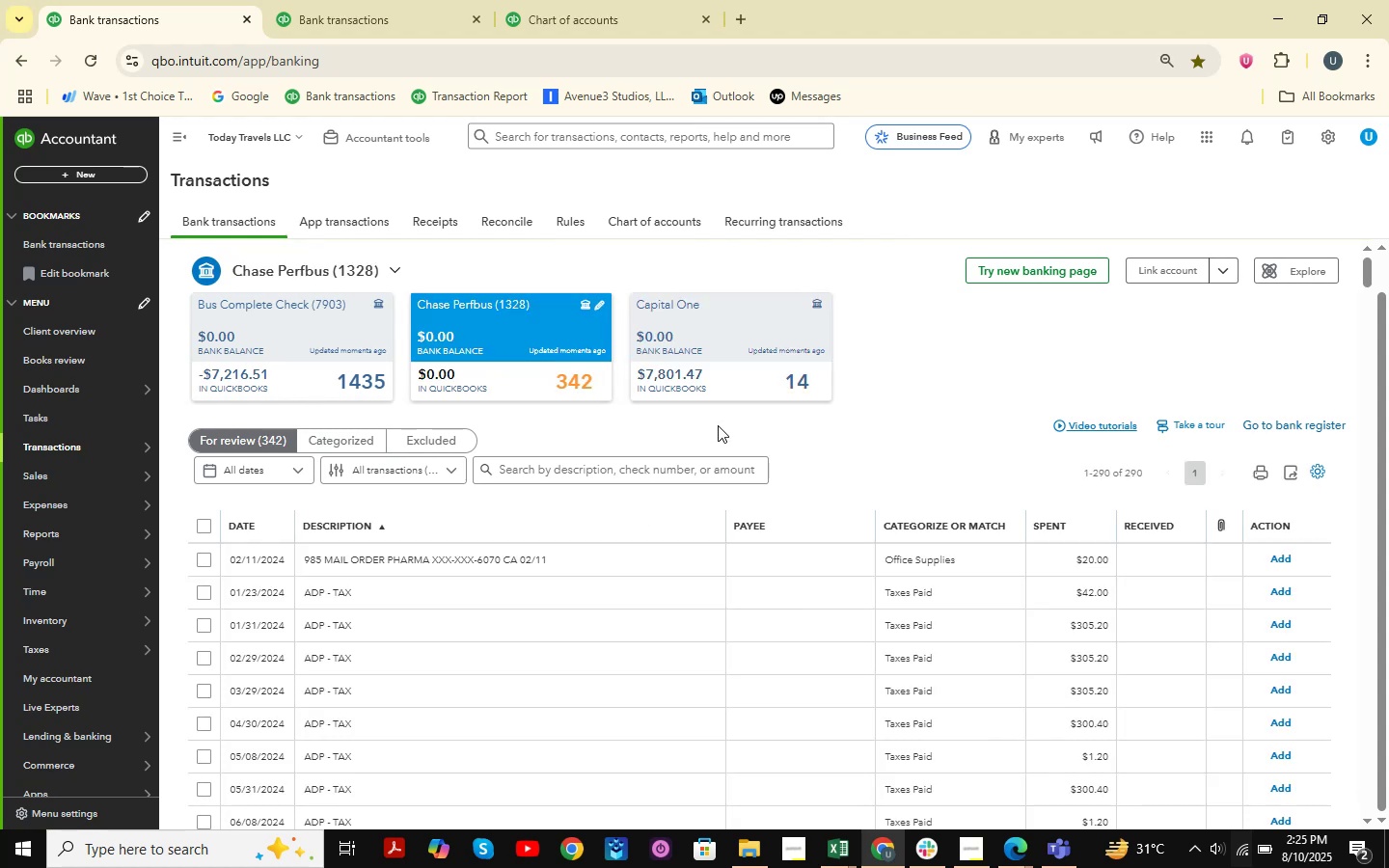 
wait(6.5)
 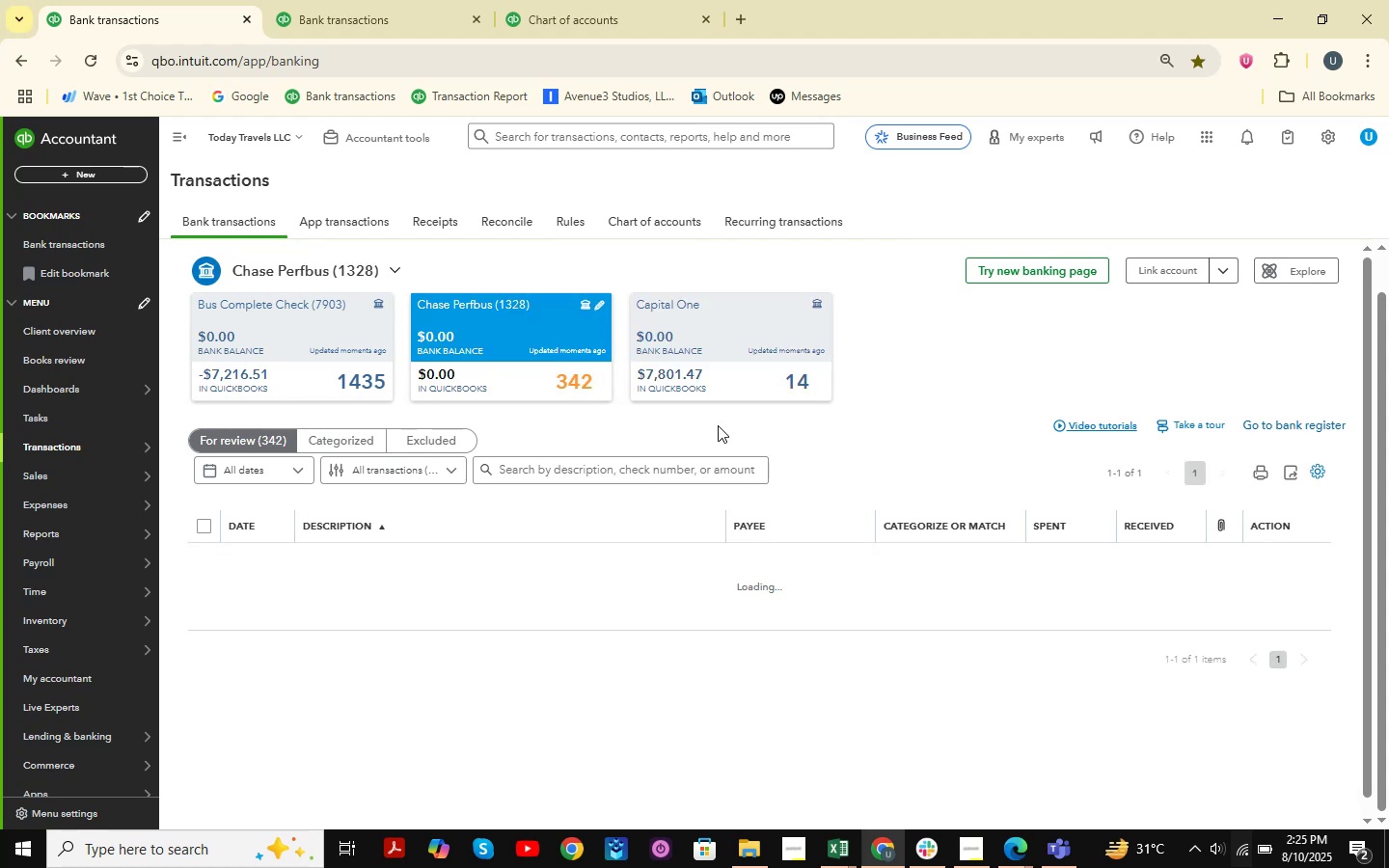 
scroll: coordinate [601, 508], scroll_direction: down, amount: 3.0
 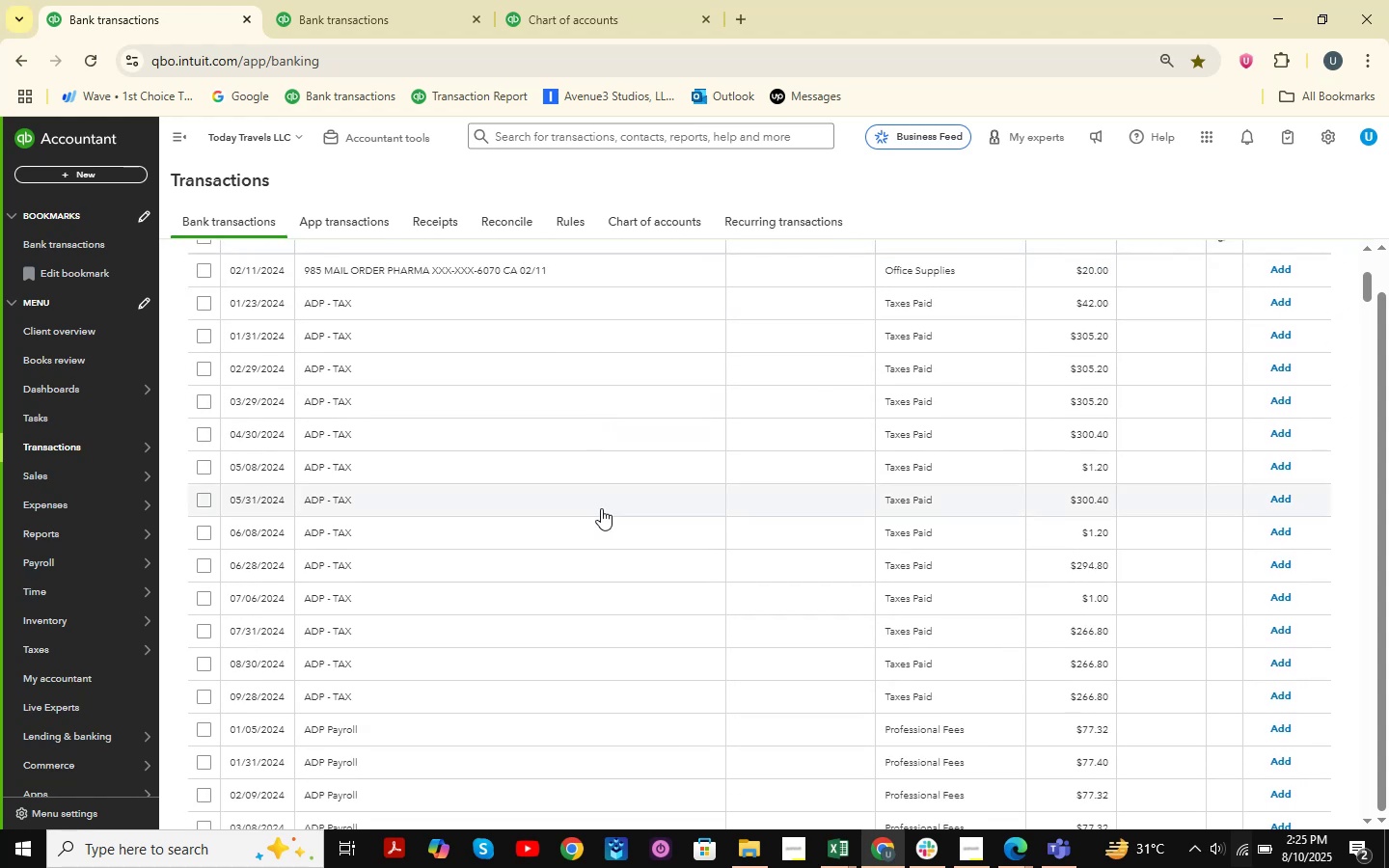 
wait(8.22)
 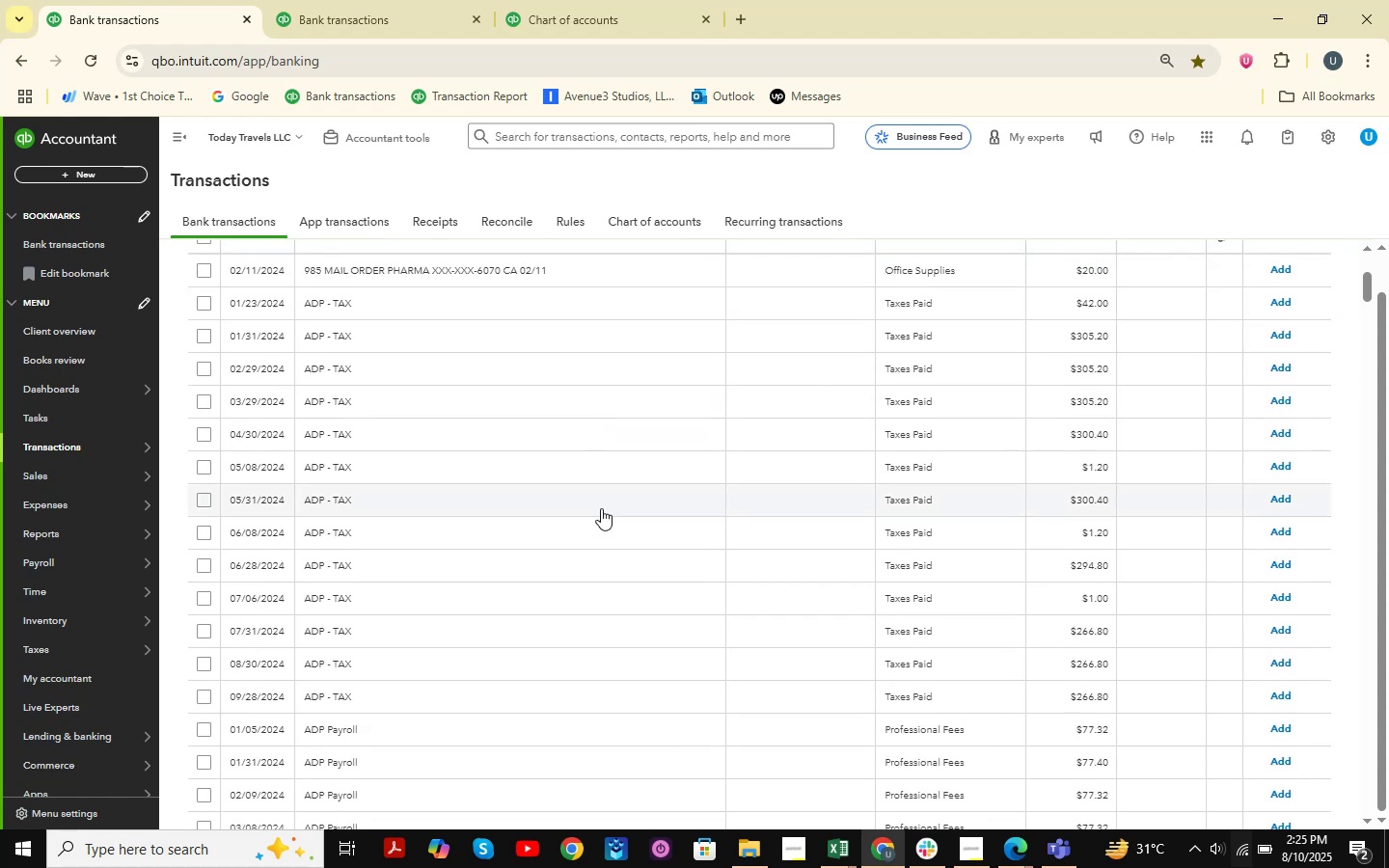 
scroll: coordinate [601, 508], scroll_direction: down, amount: 2.0
 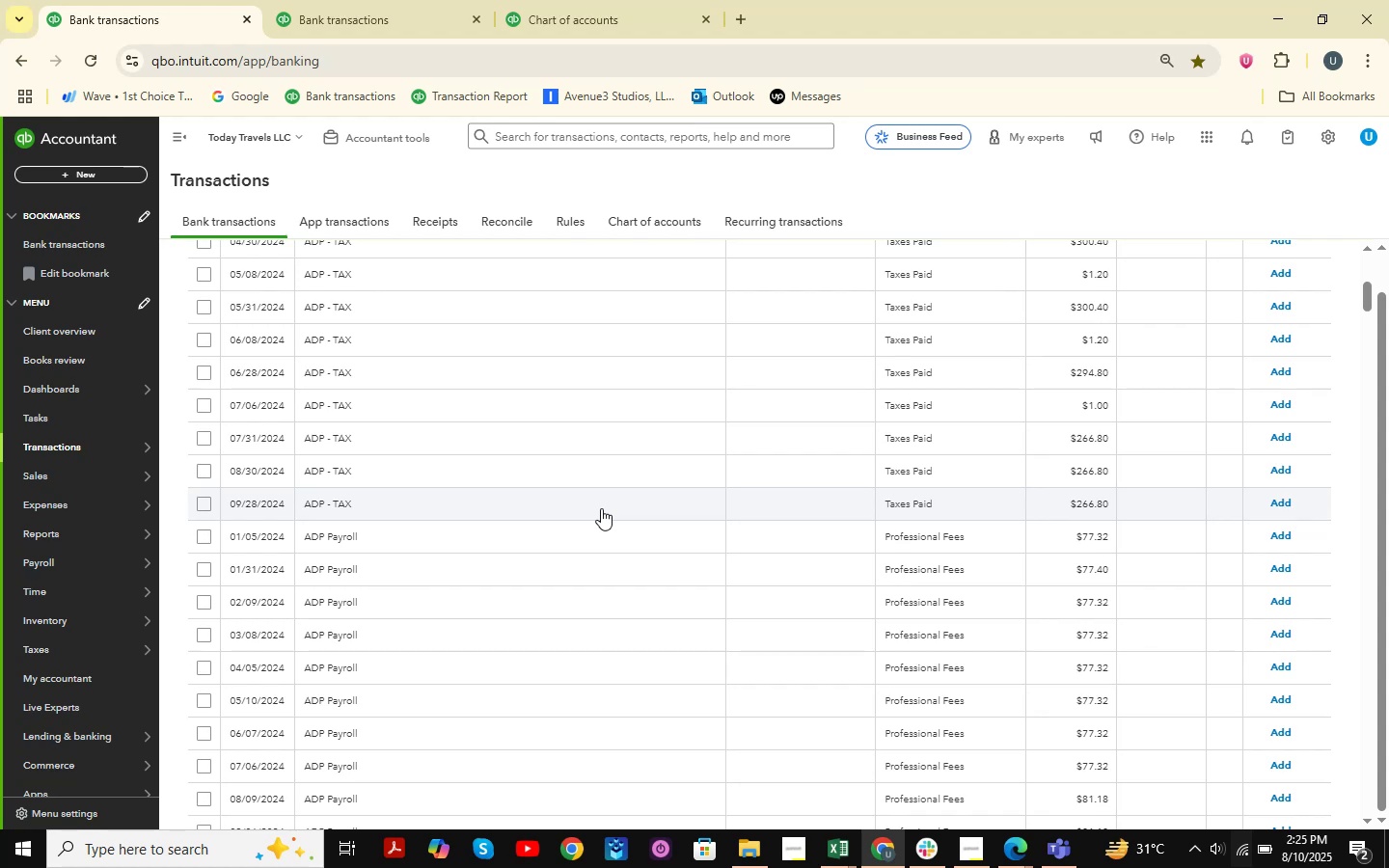 
wait(8.51)
 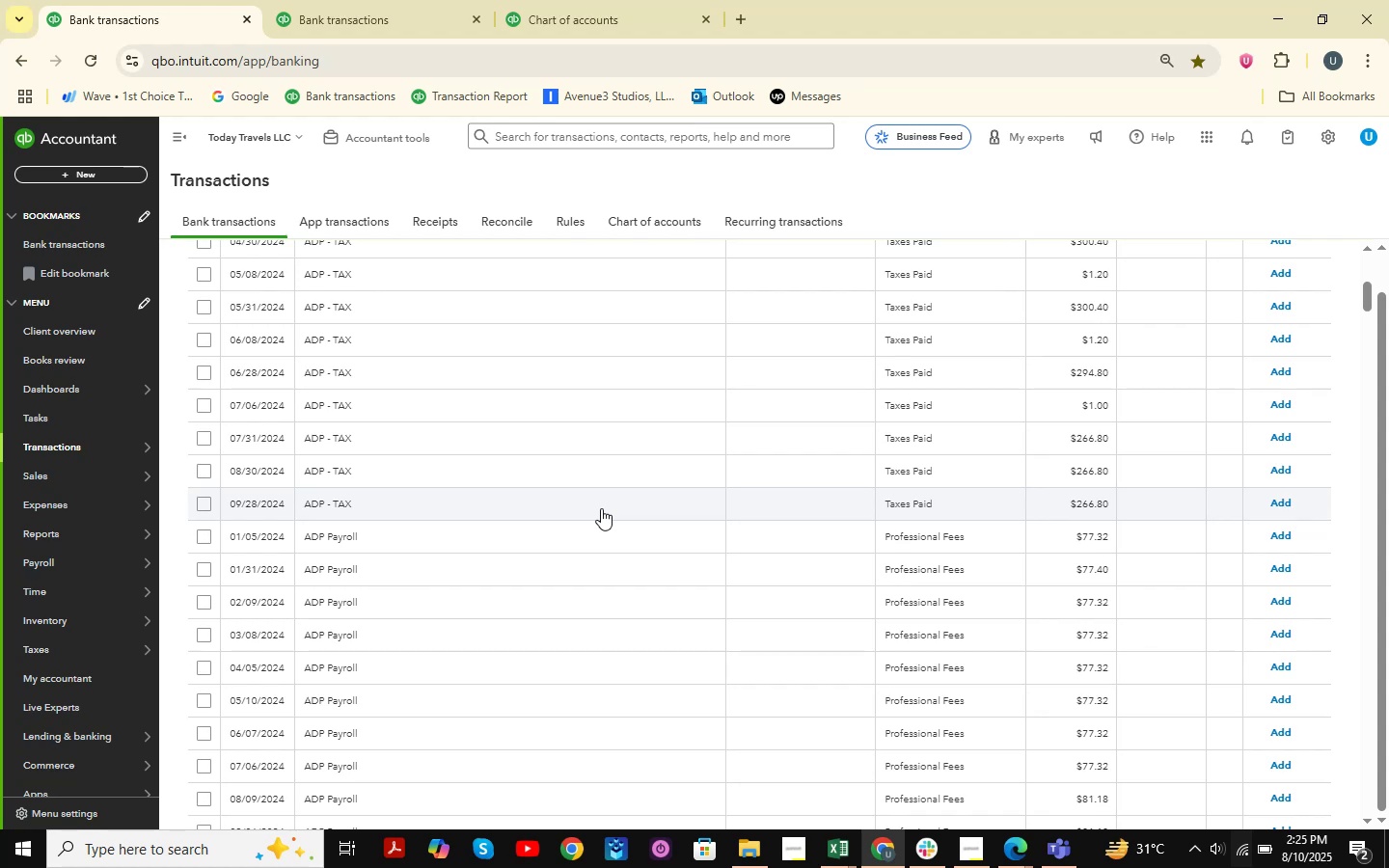 
scroll: coordinate [540, 481], scroll_direction: down, amount: 2.0
 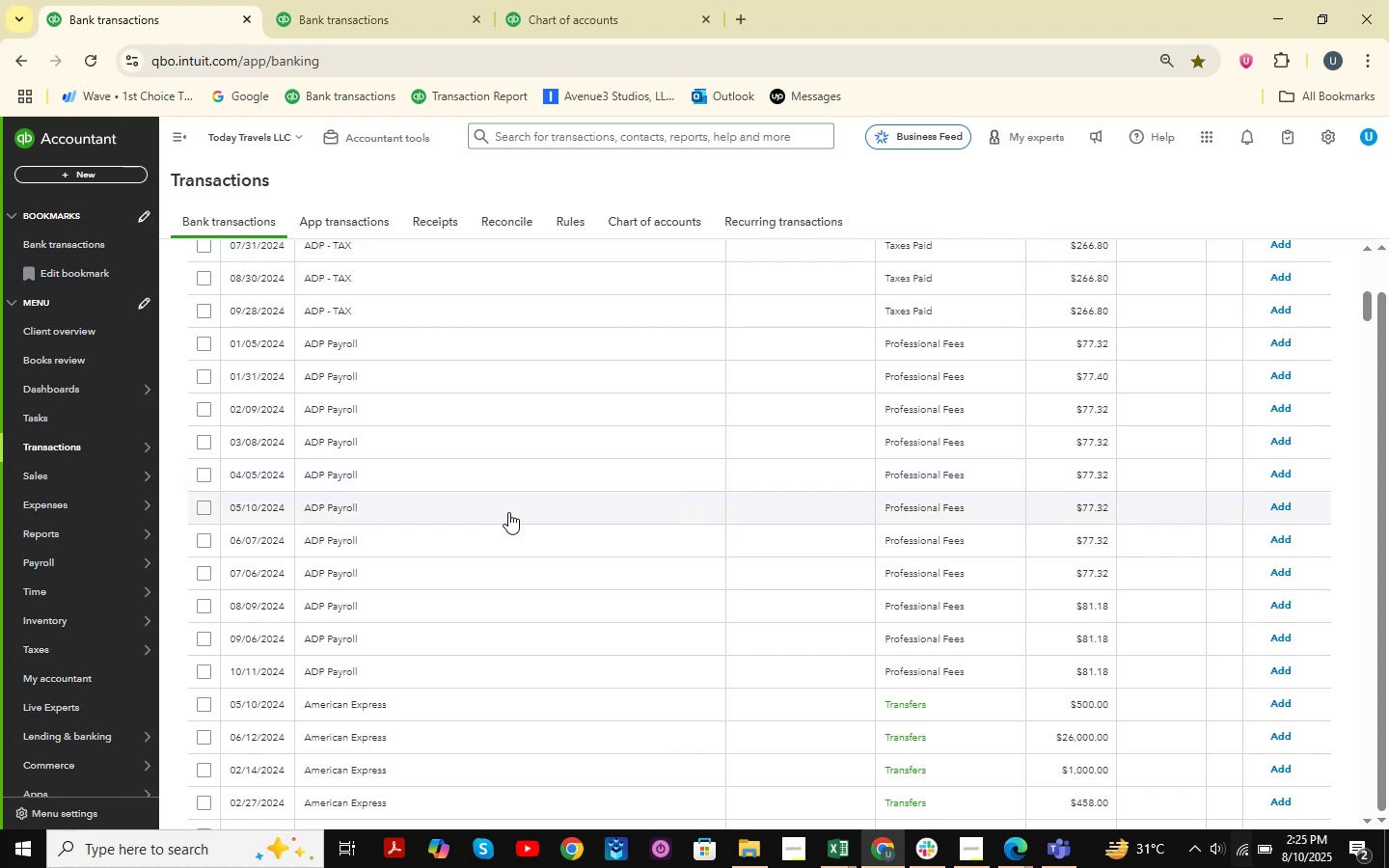 
wait(13.84)
 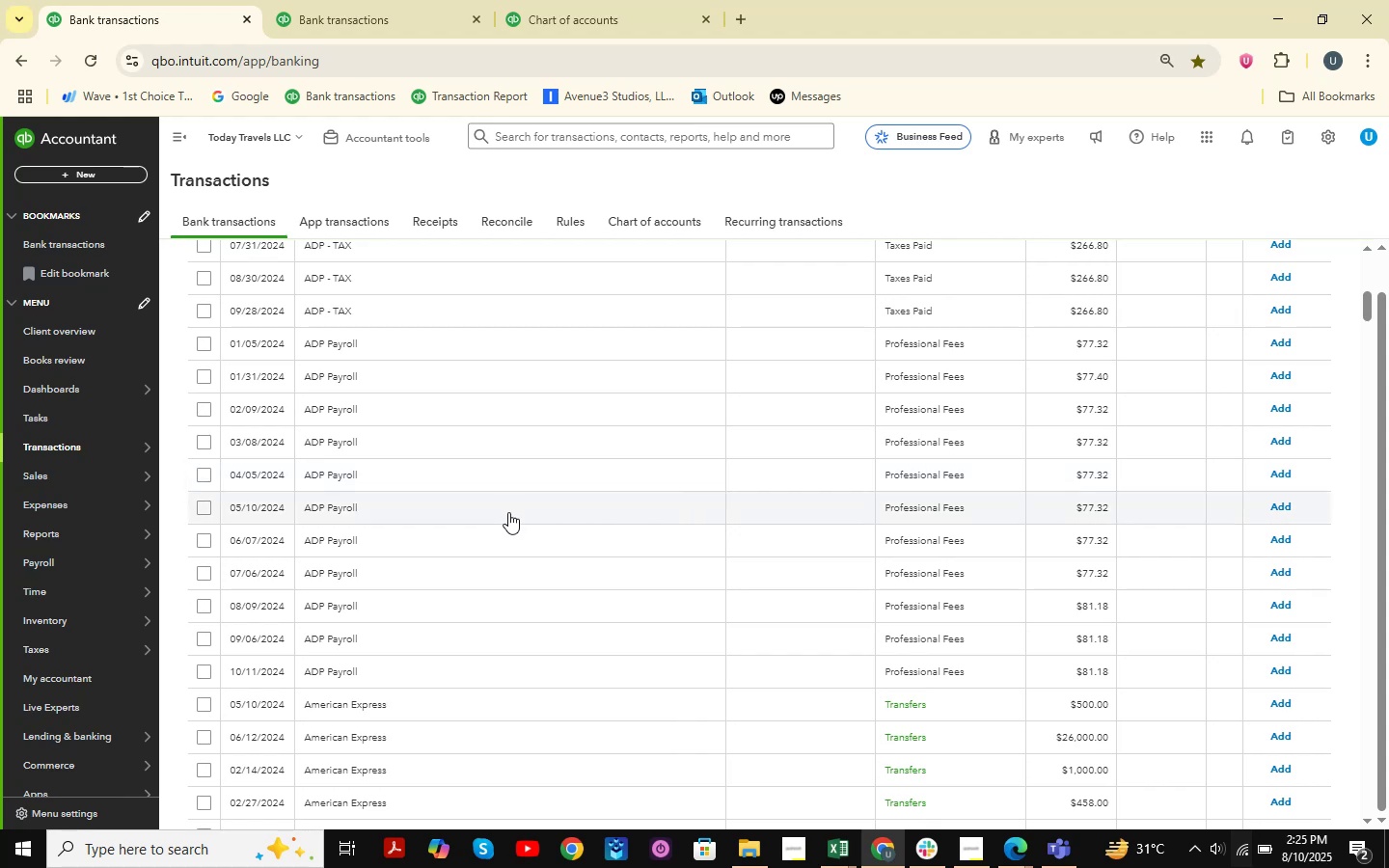 
scroll: coordinate [489, 484], scroll_direction: down, amount: 7.0
 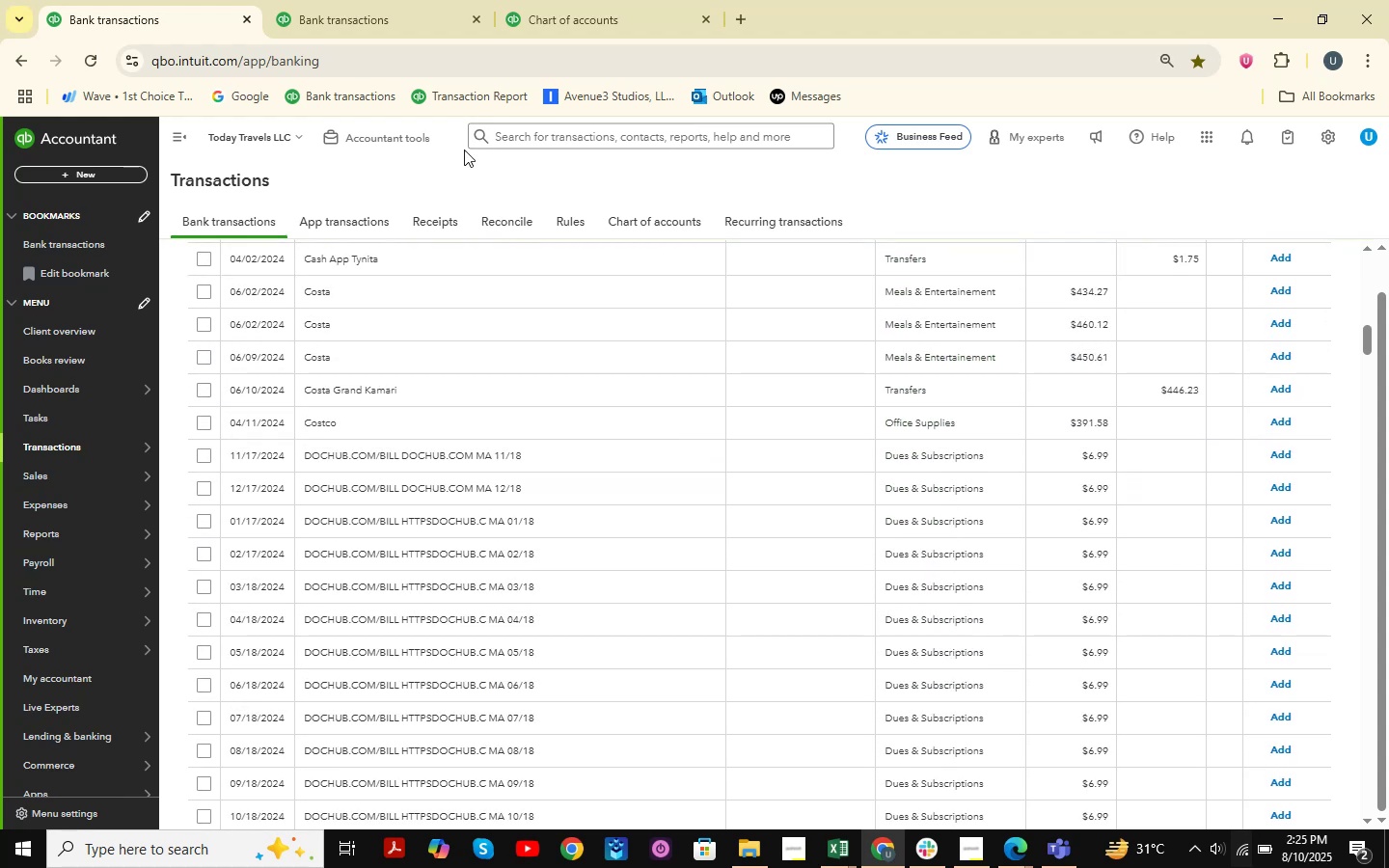 
left_click([578, 0])
 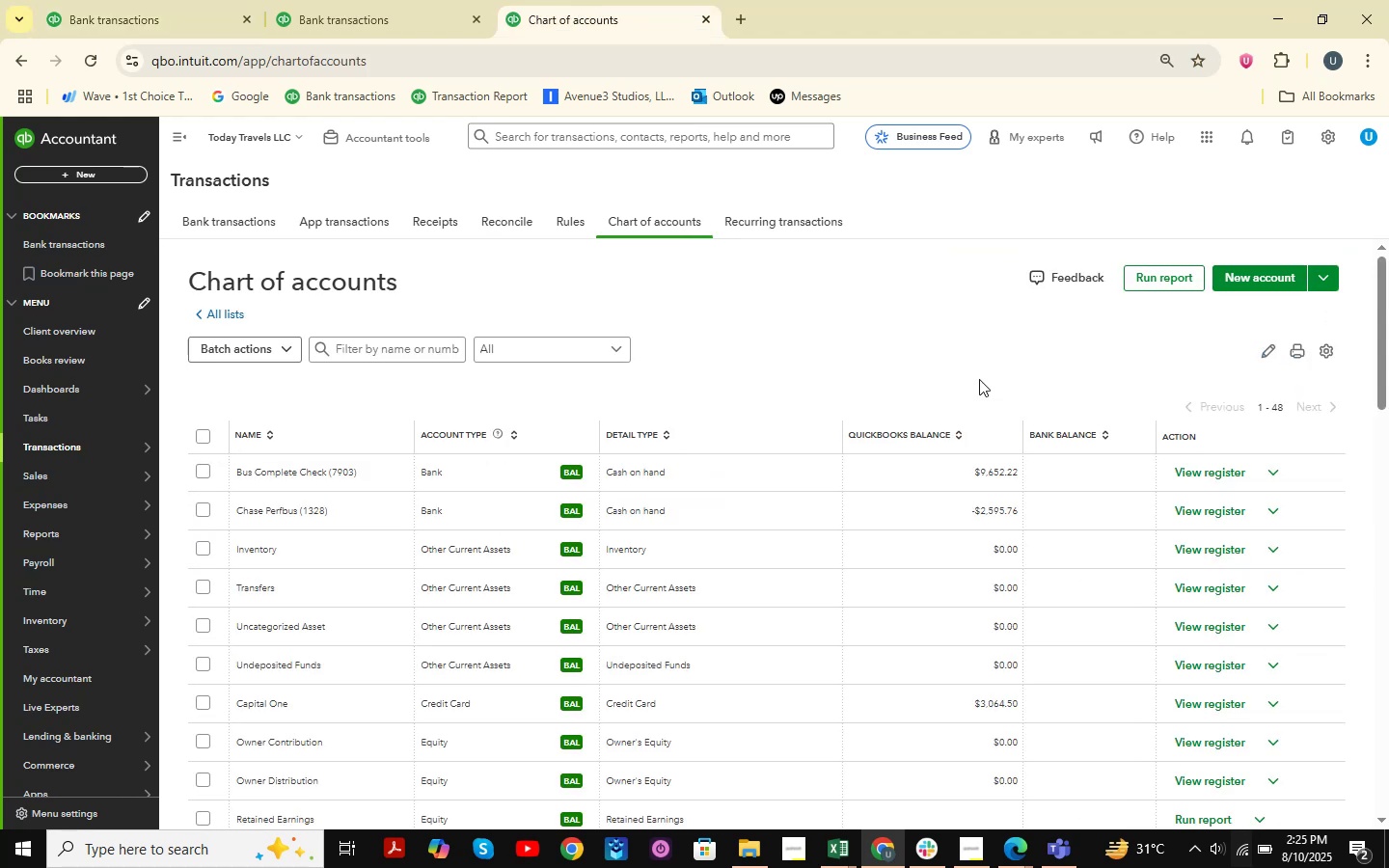 
scroll: coordinate [743, 375], scroll_direction: down, amount: 7.0
 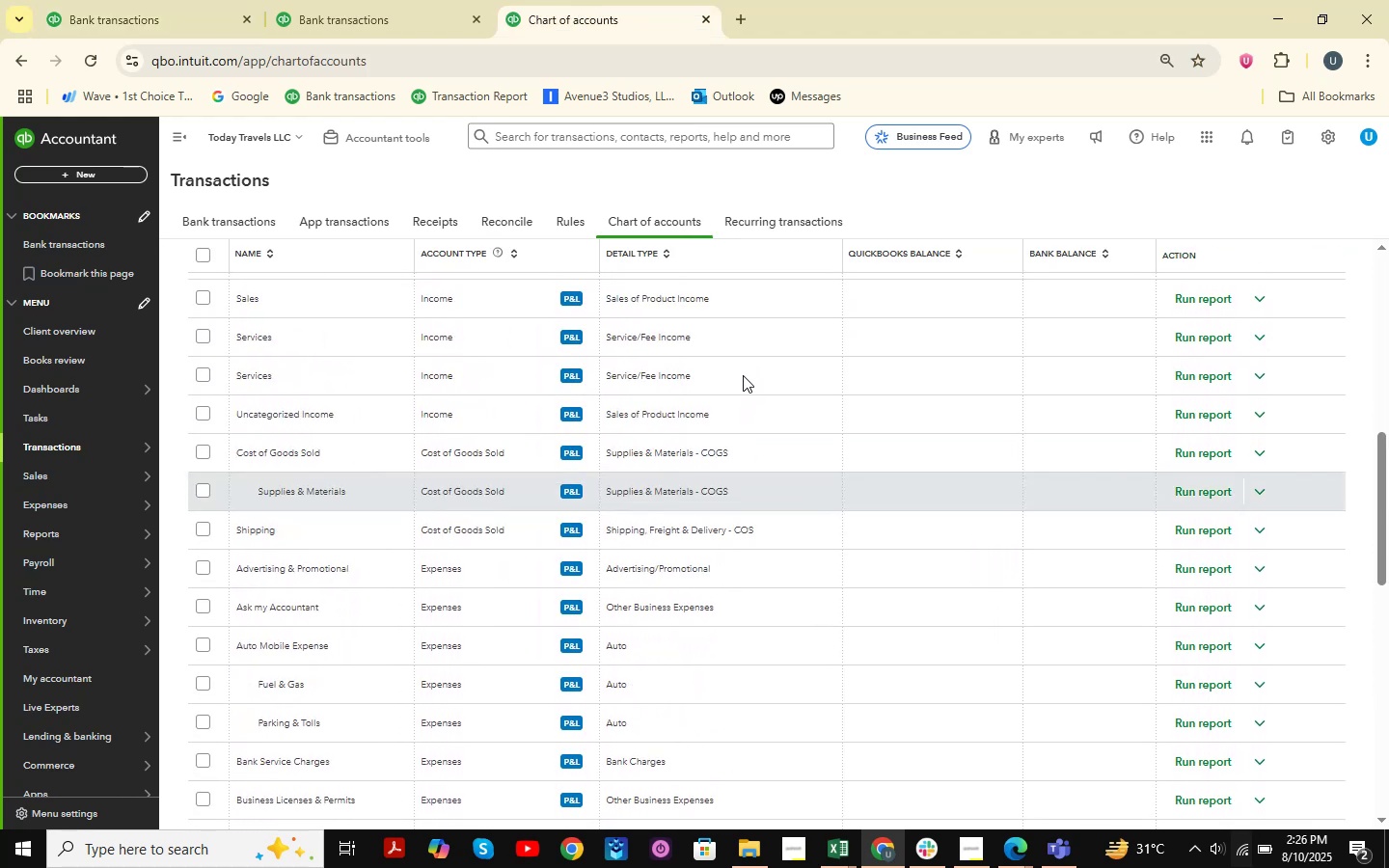 
scroll: coordinate [1210, 375], scroll_direction: up, amount: 10.0
 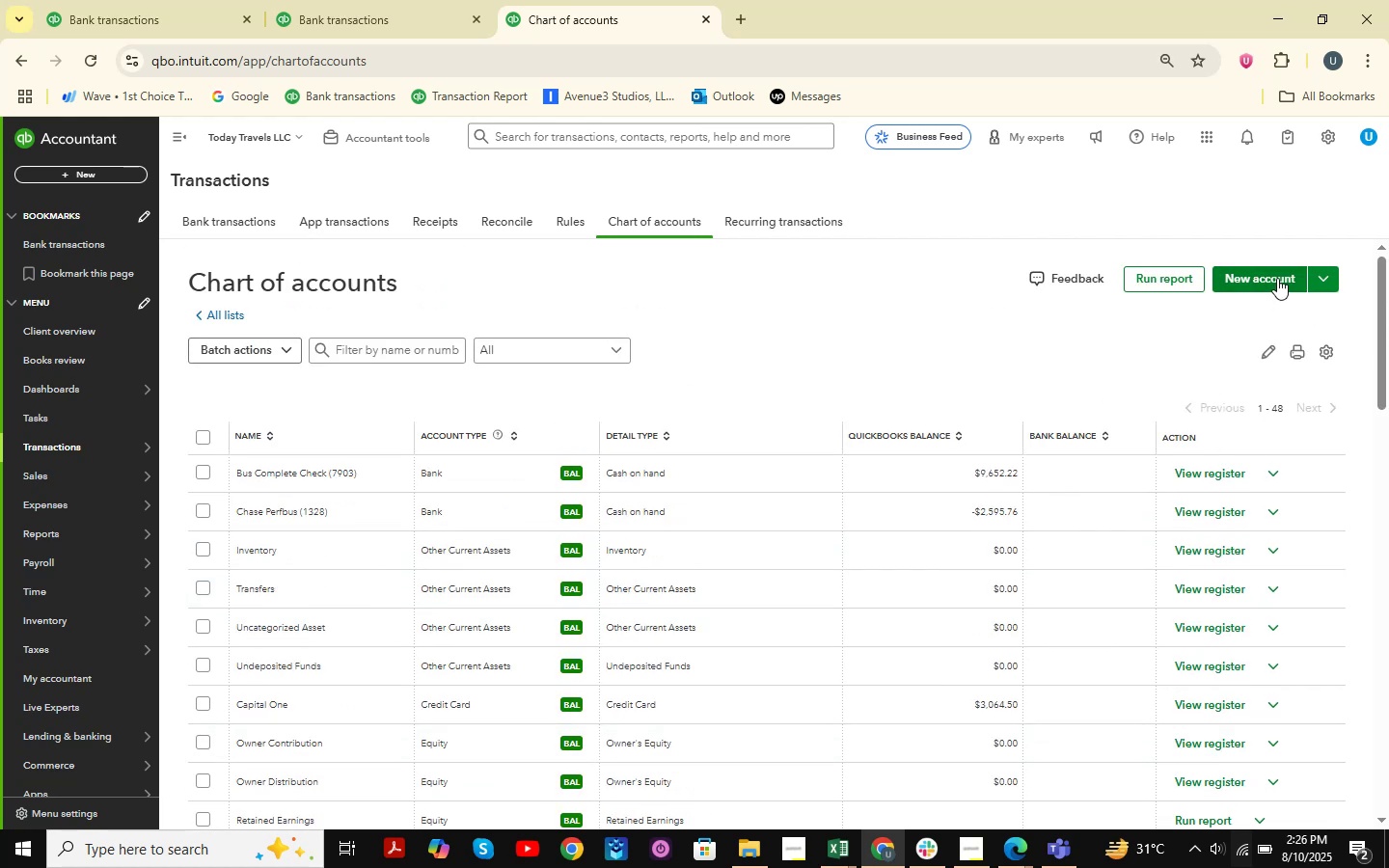 
left_click([1278, 277])
 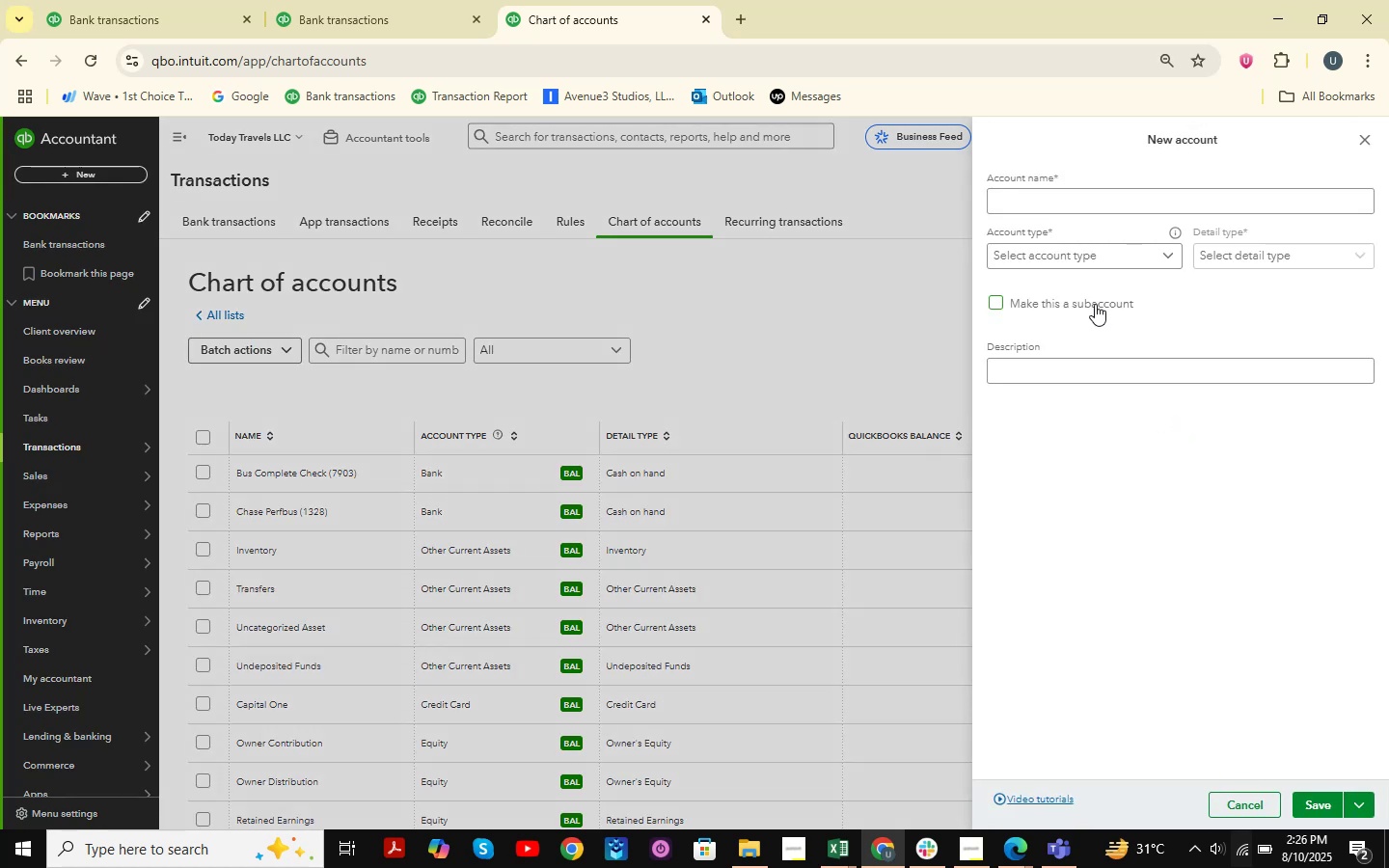 
wait(5.89)
 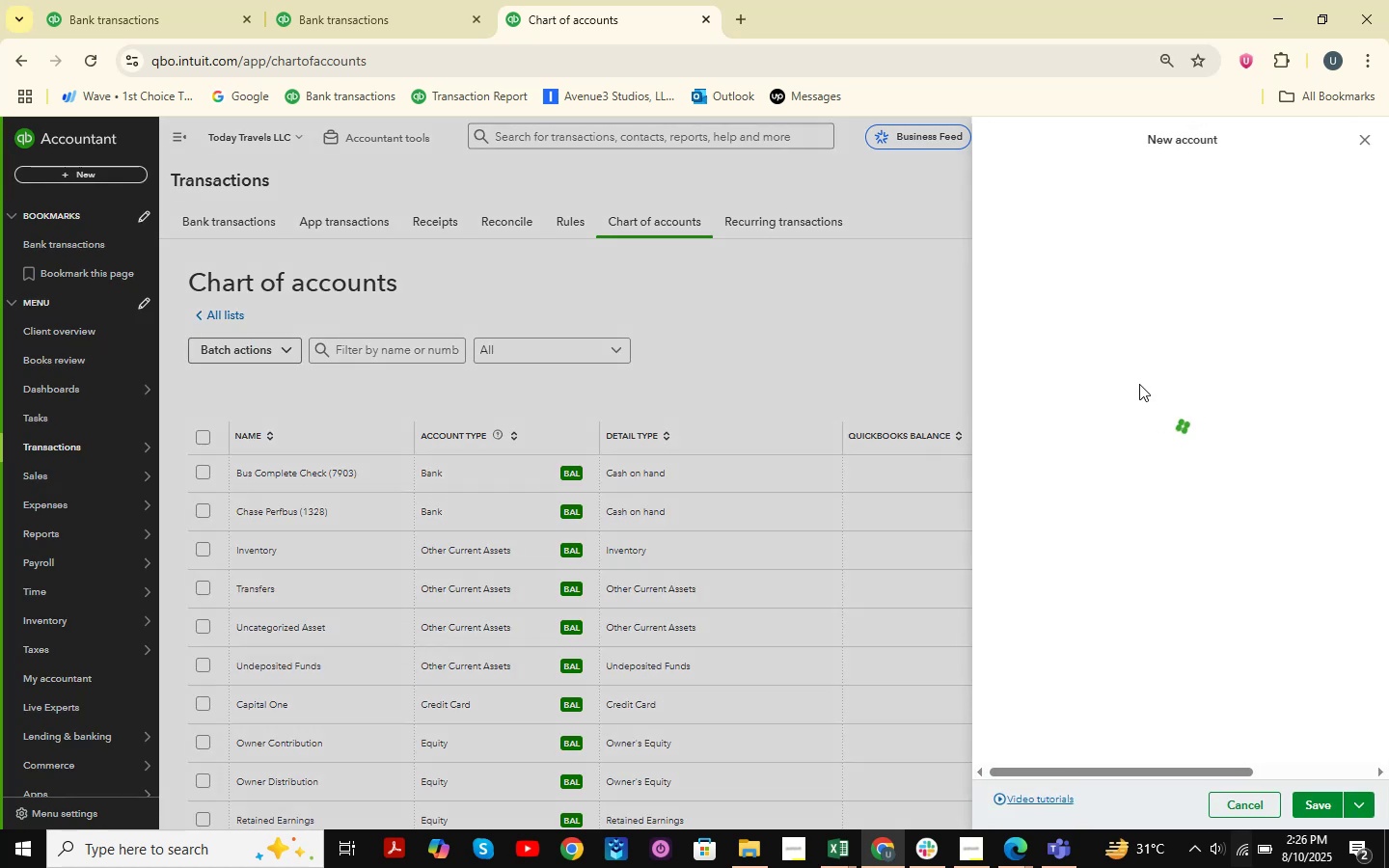 
type(Payroll Loa)
key(Backspace)
key(Backspace)
type(iabilities )
 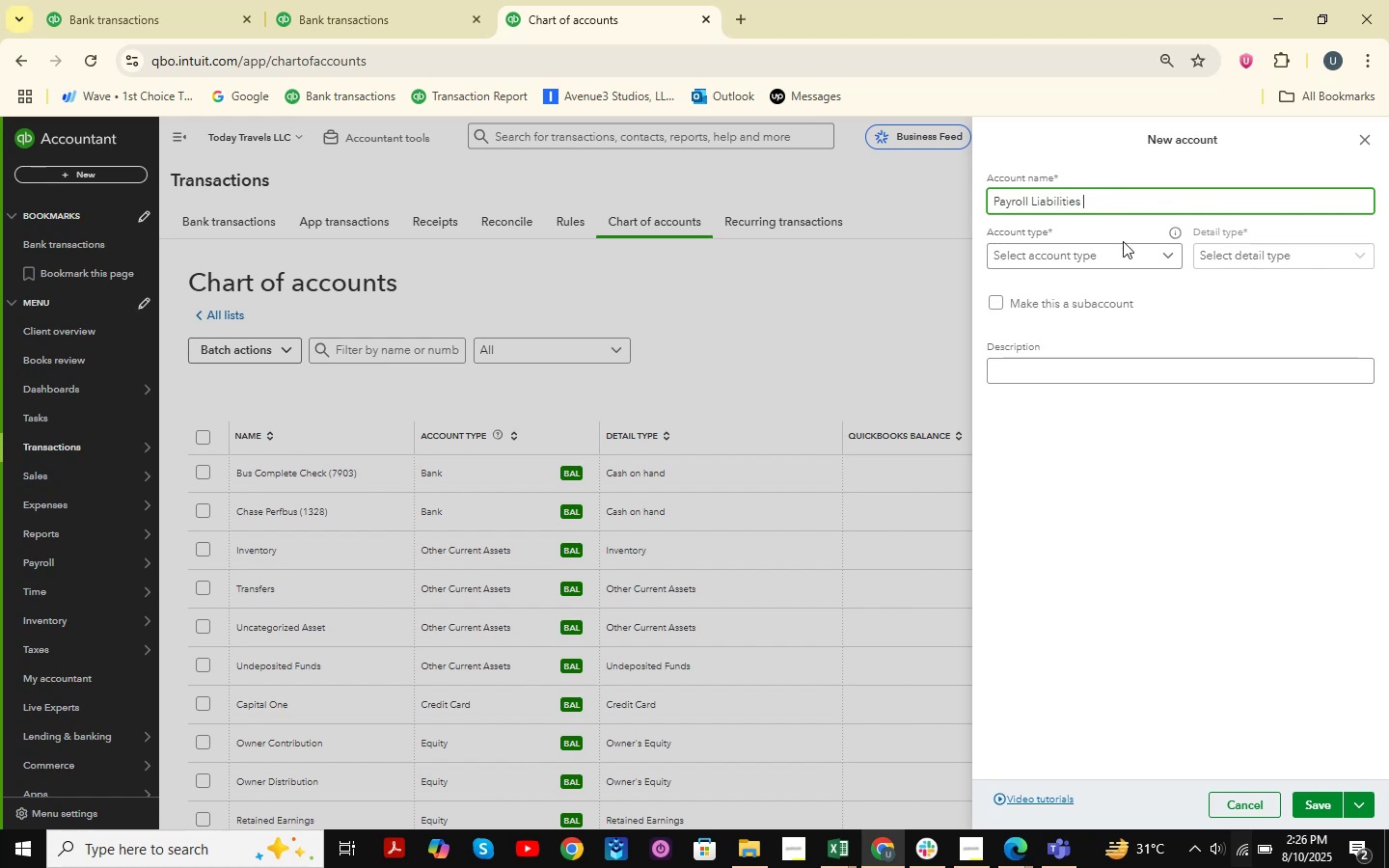 
left_click([1126, 247])
 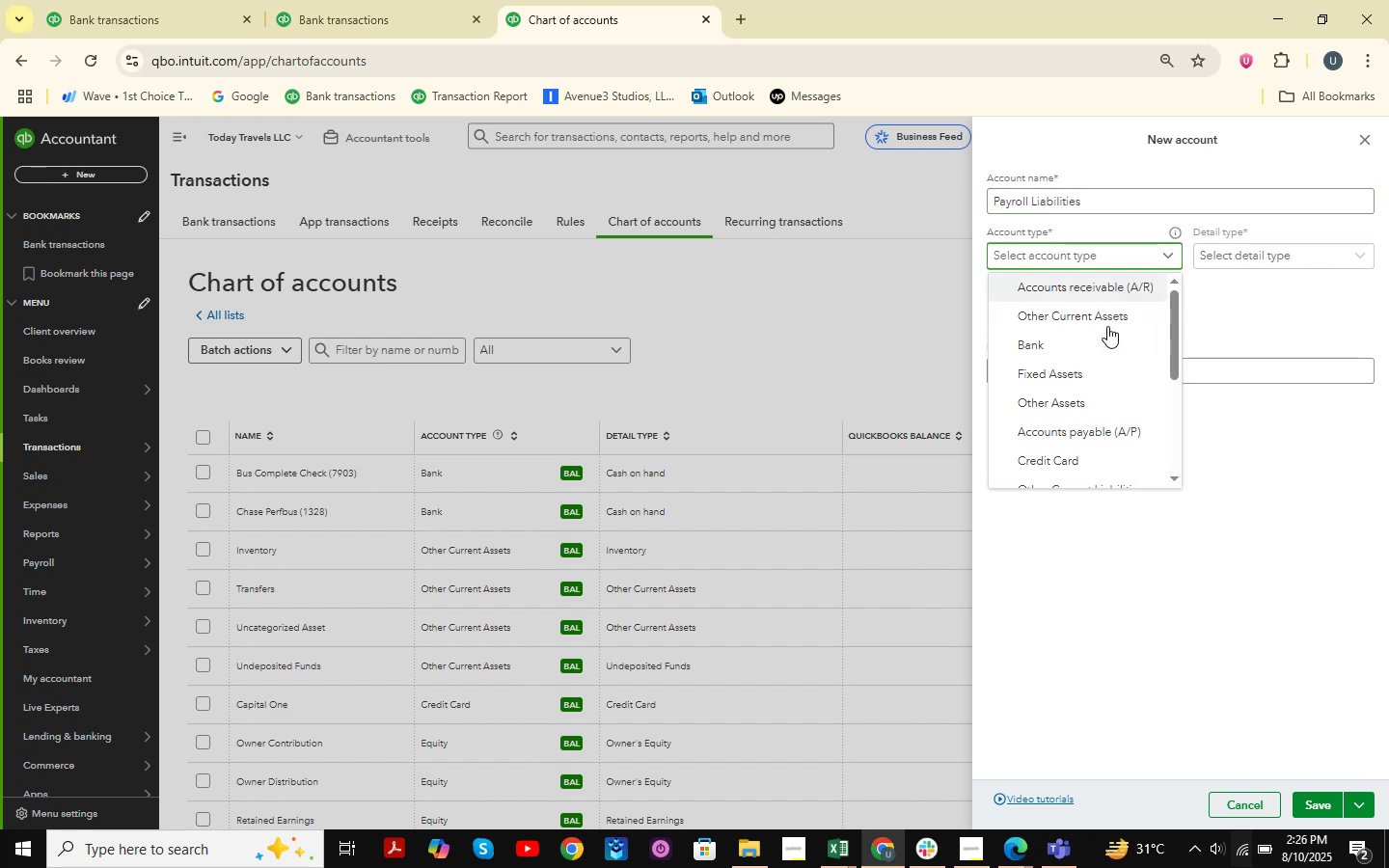 
scroll: coordinate [1115, 371], scroll_direction: down, amount: 4.0
 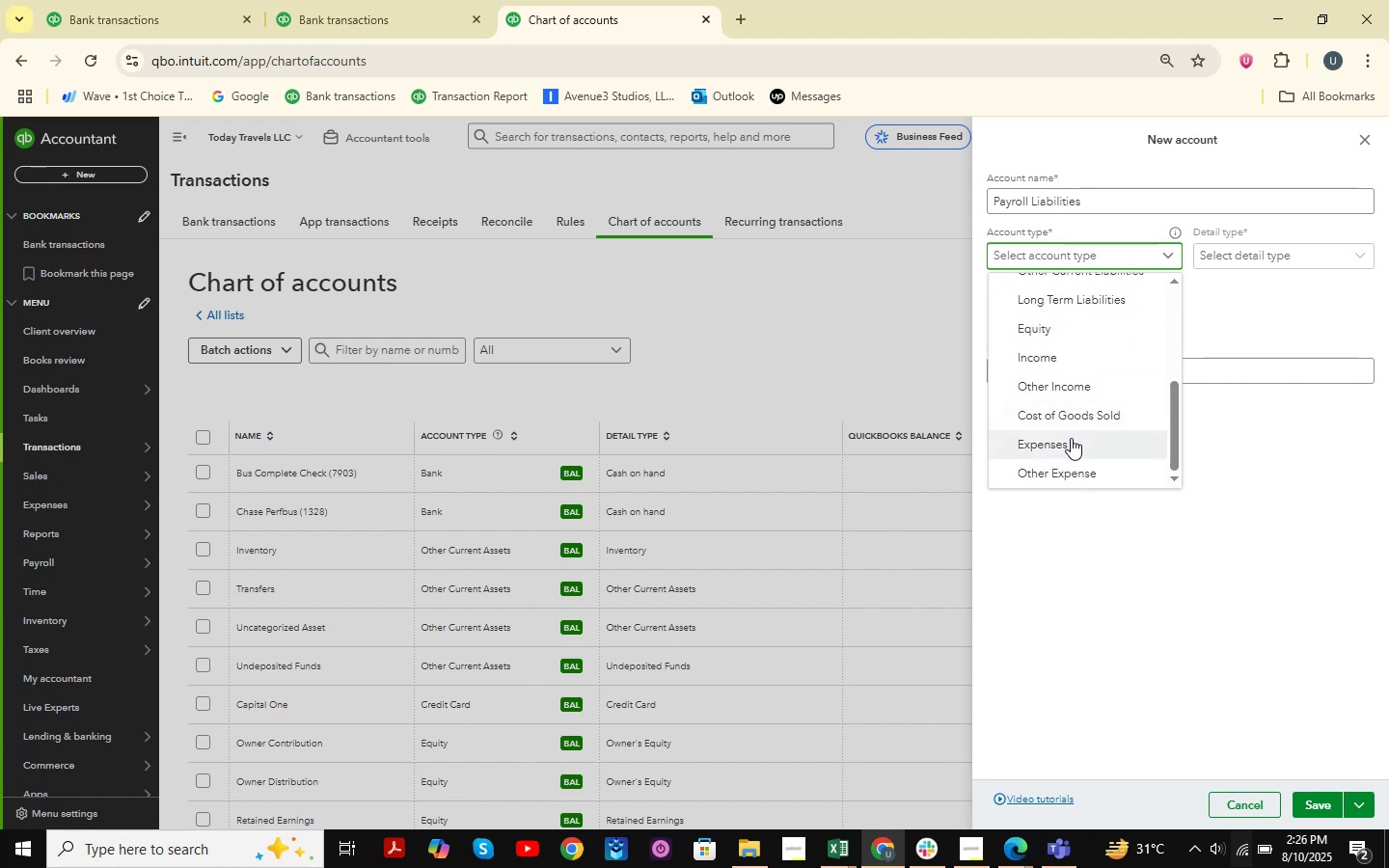 
scroll: coordinate [1094, 360], scroll_direction: up, amount: 1.0
 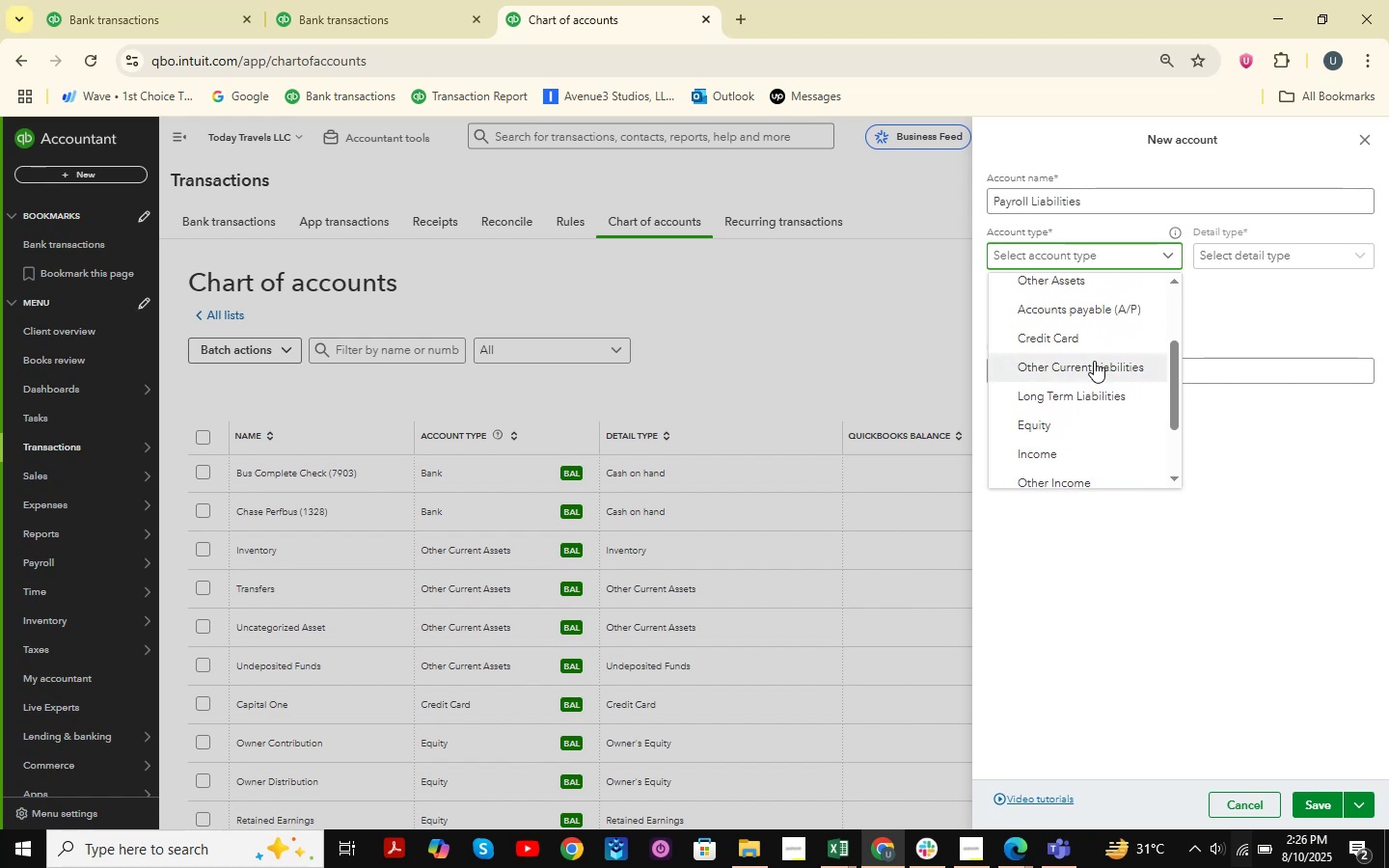 
left_click([1097, 364])
 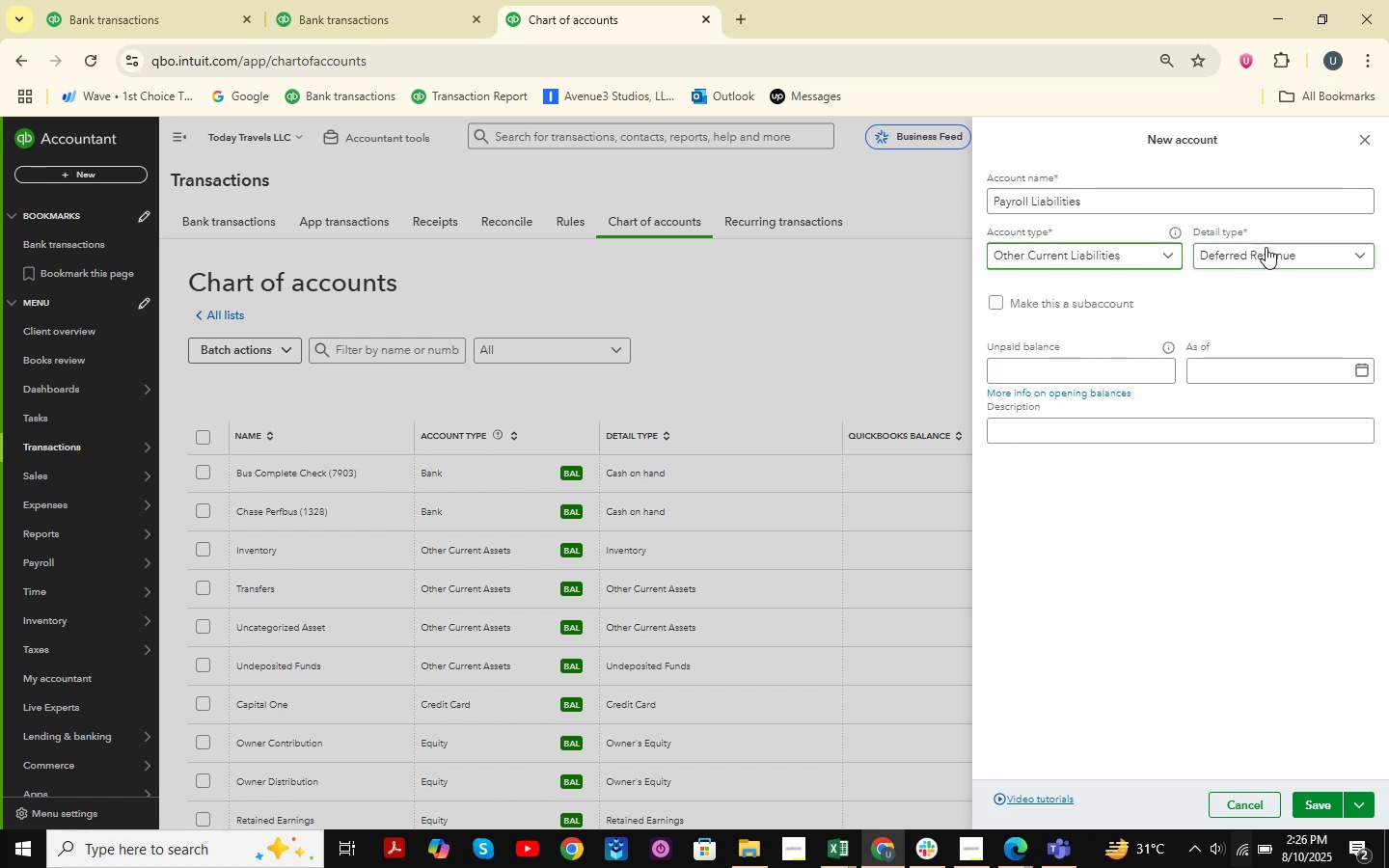 
left_click([1280, 243])
 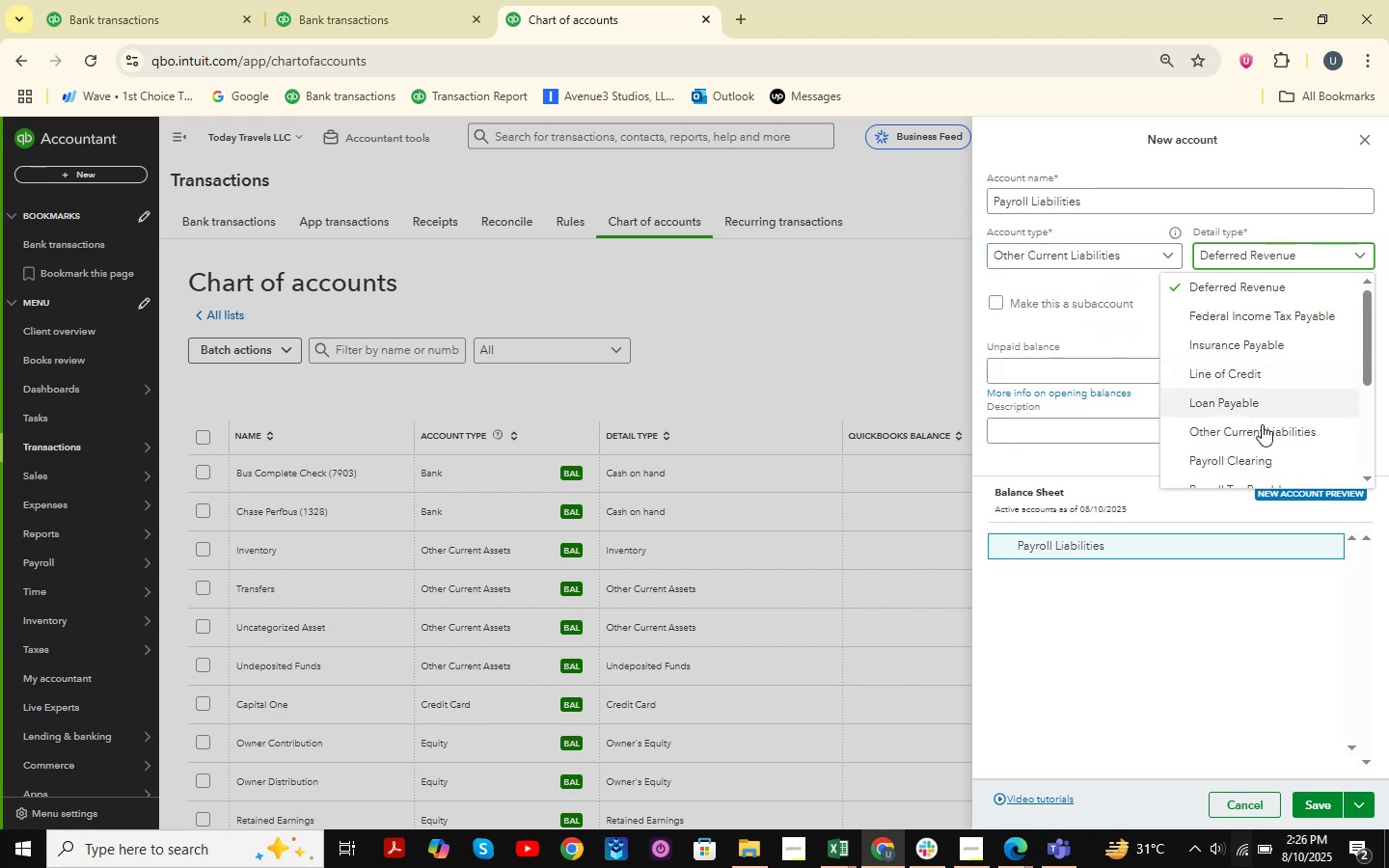 
left_click([1259, 438])
 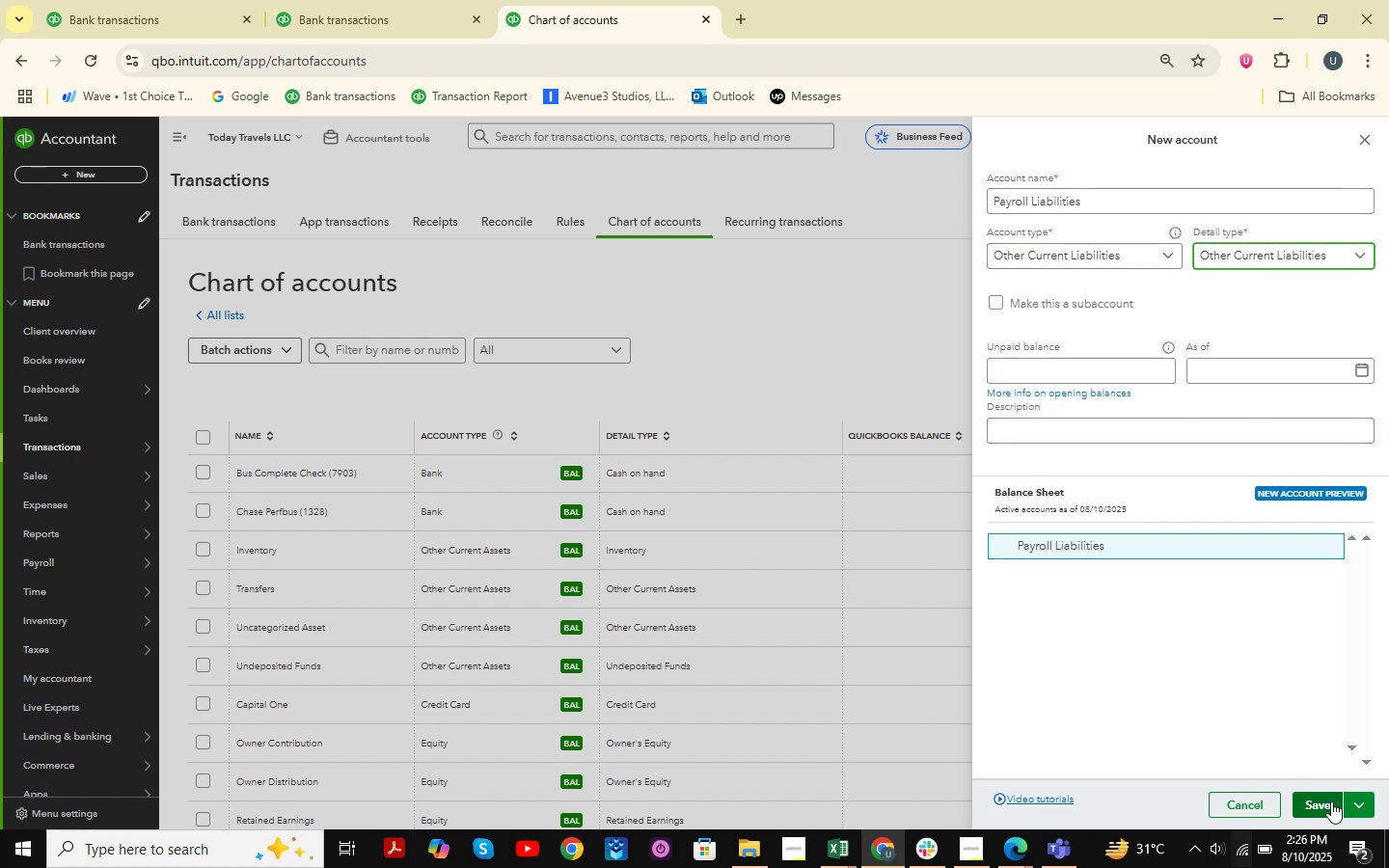 
left_click([1331, 801])
 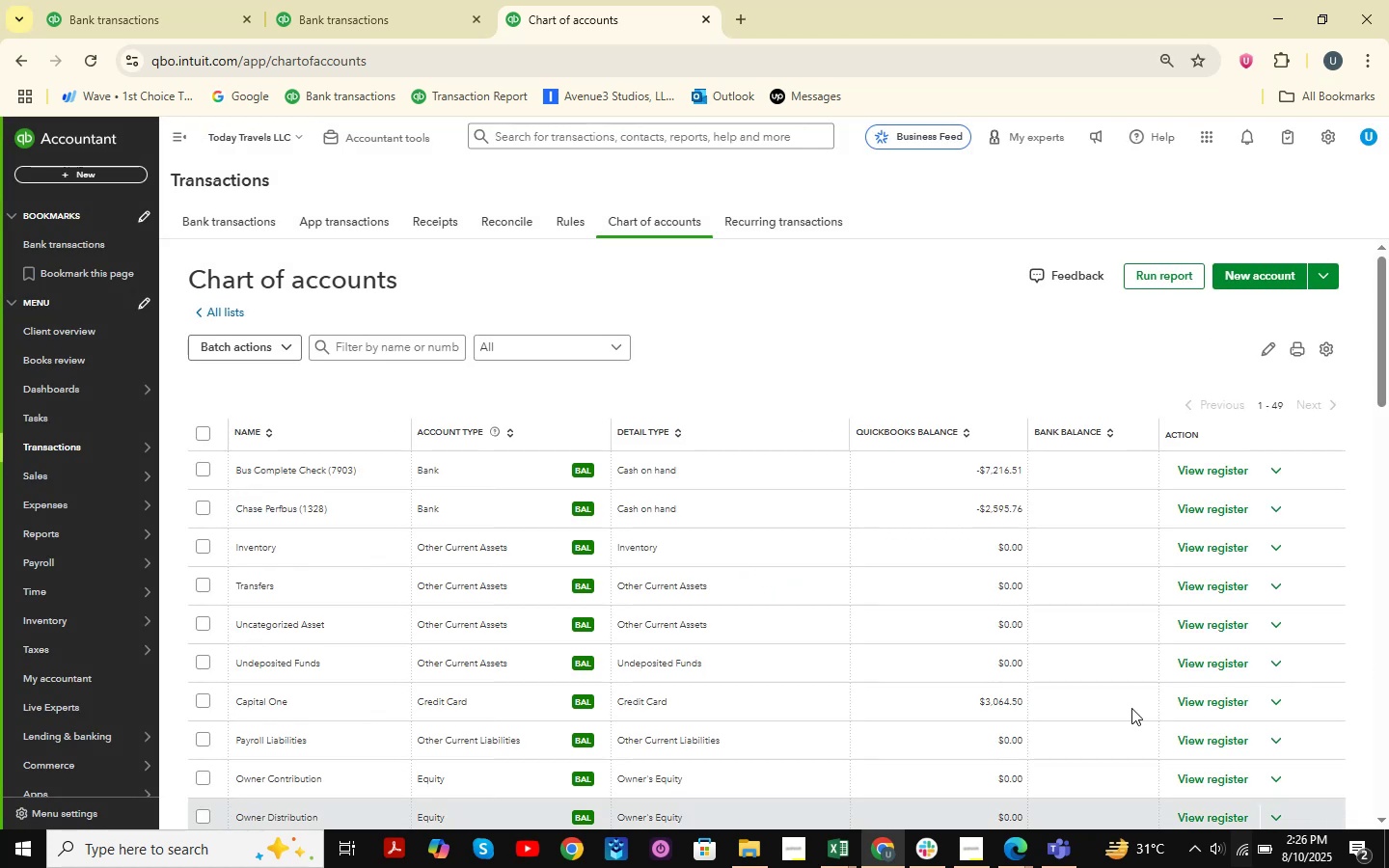 
wait(6.02)
 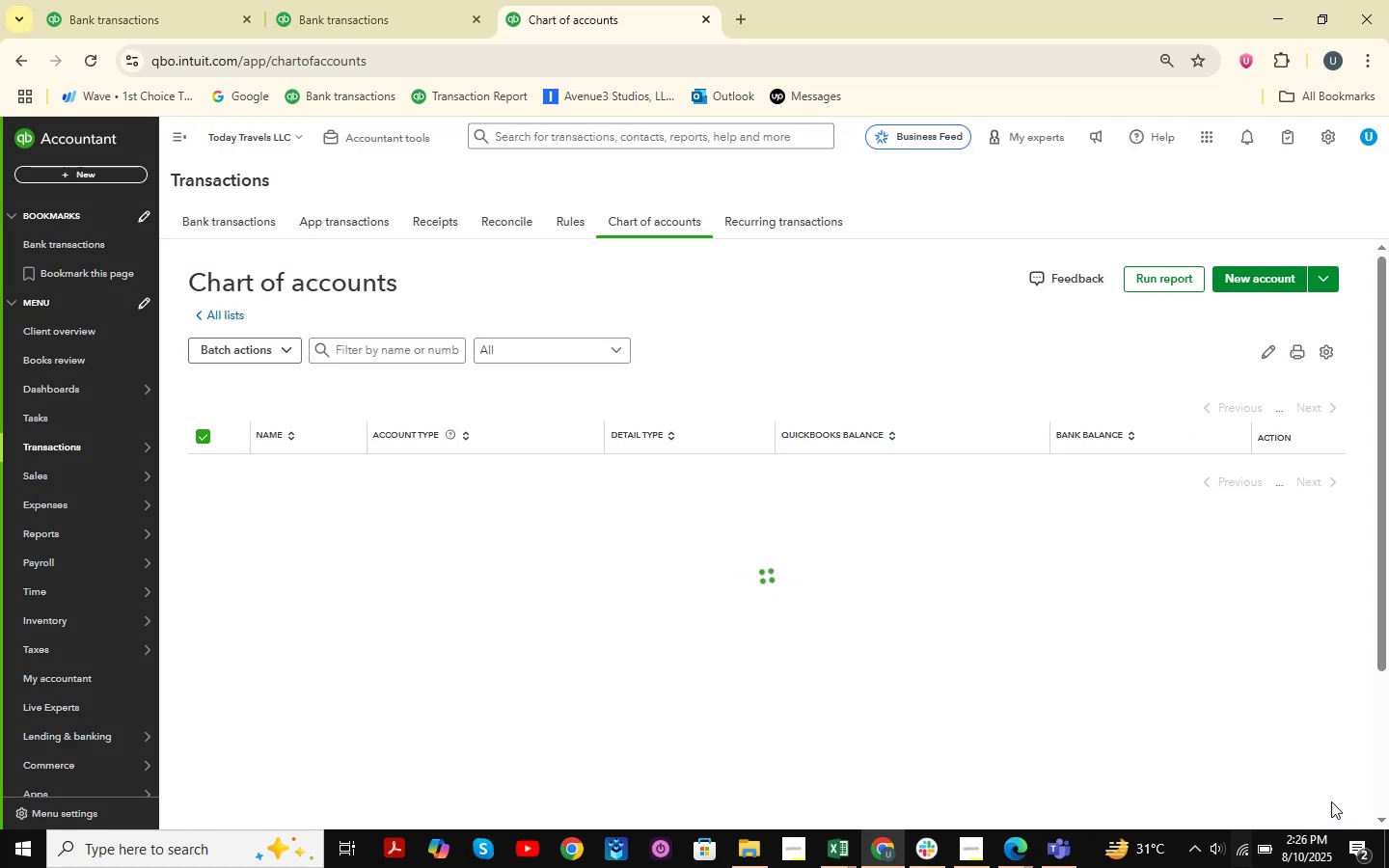 
double_click([164, 0])
 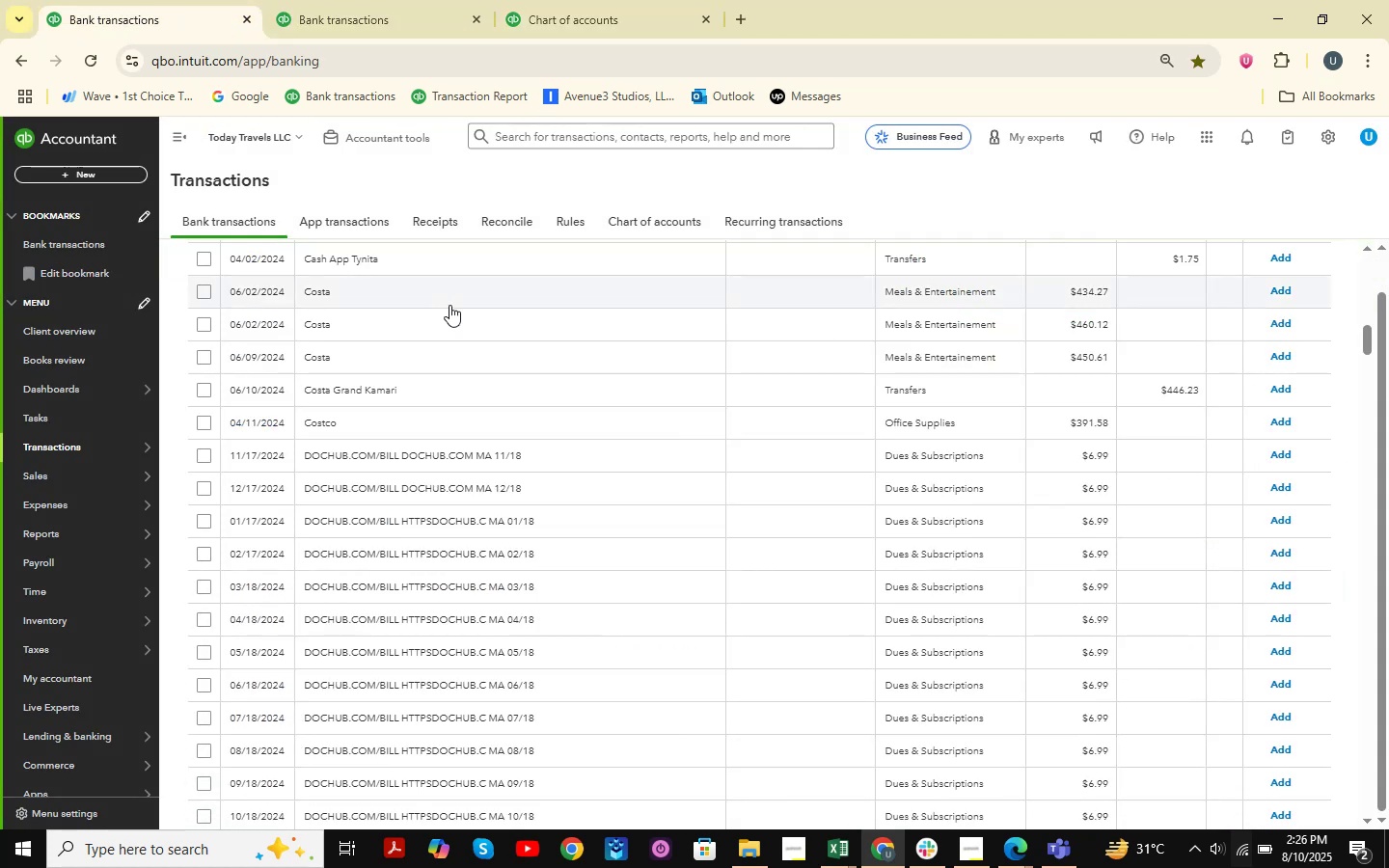 
scroll: coordinate [486, 361], scroll_direction: up, amount: 12.0
 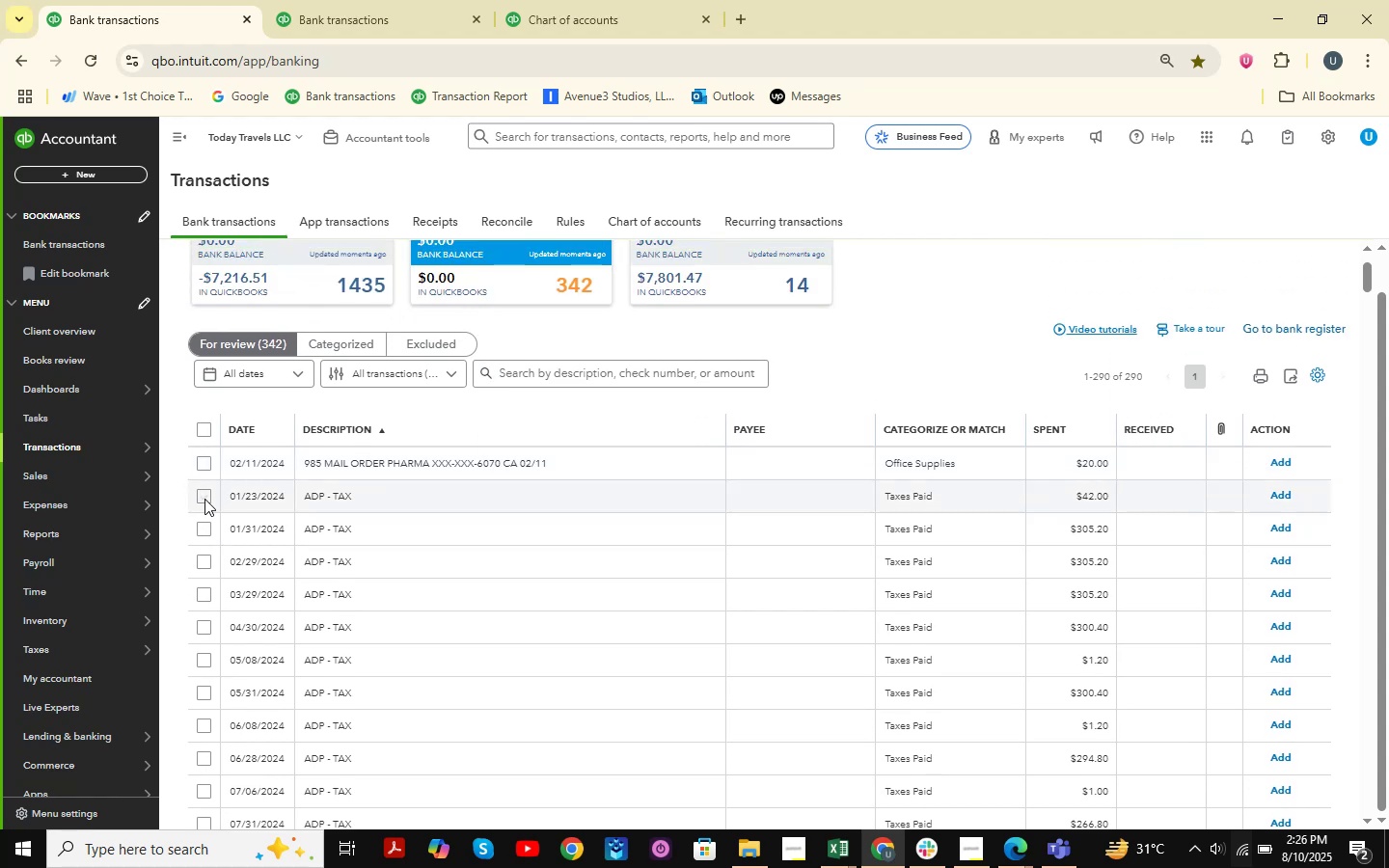 
left_click([204, 499])
 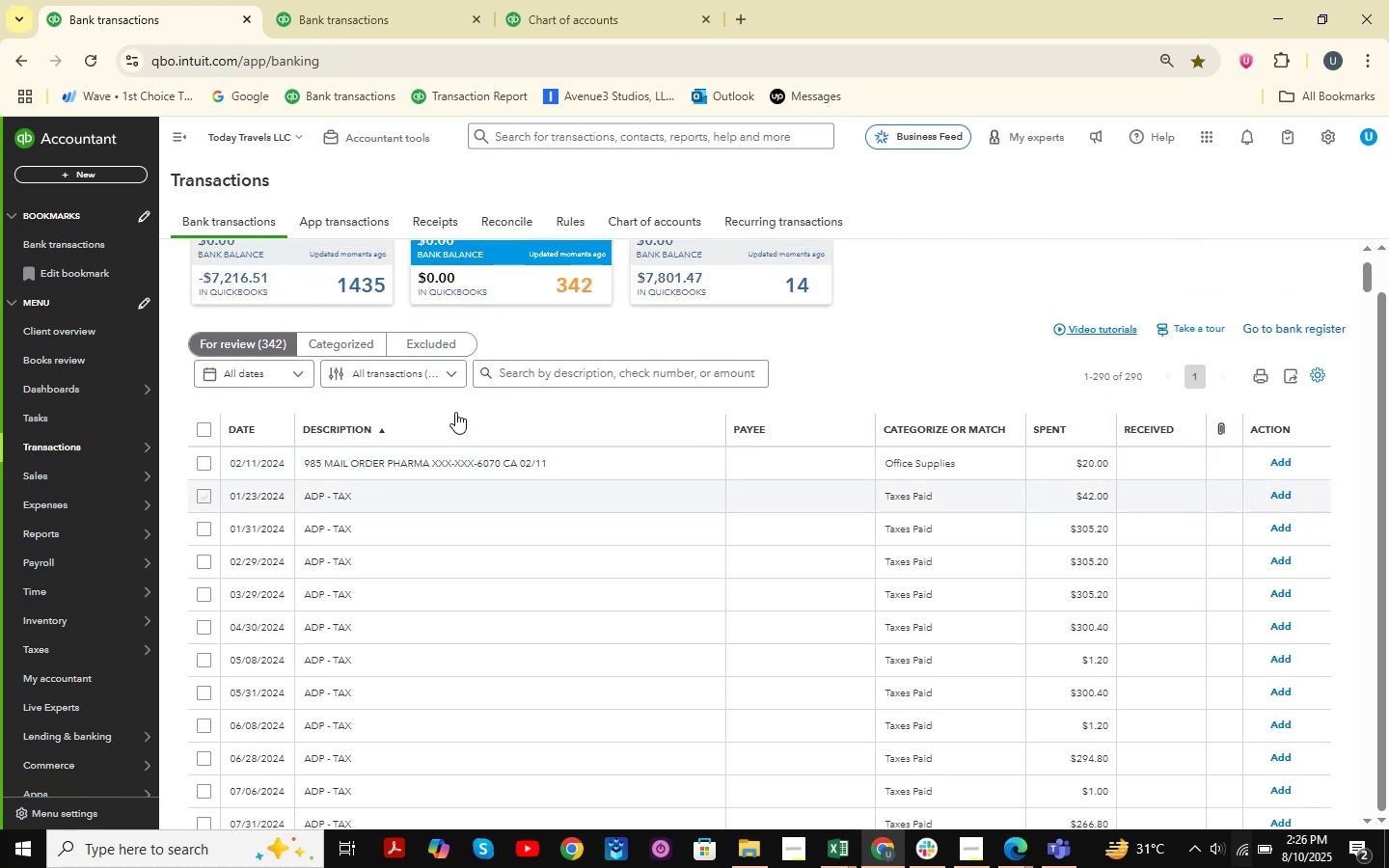 
scroll: coordinate [455, 445], scroll_direction: down, amount: 3.0
 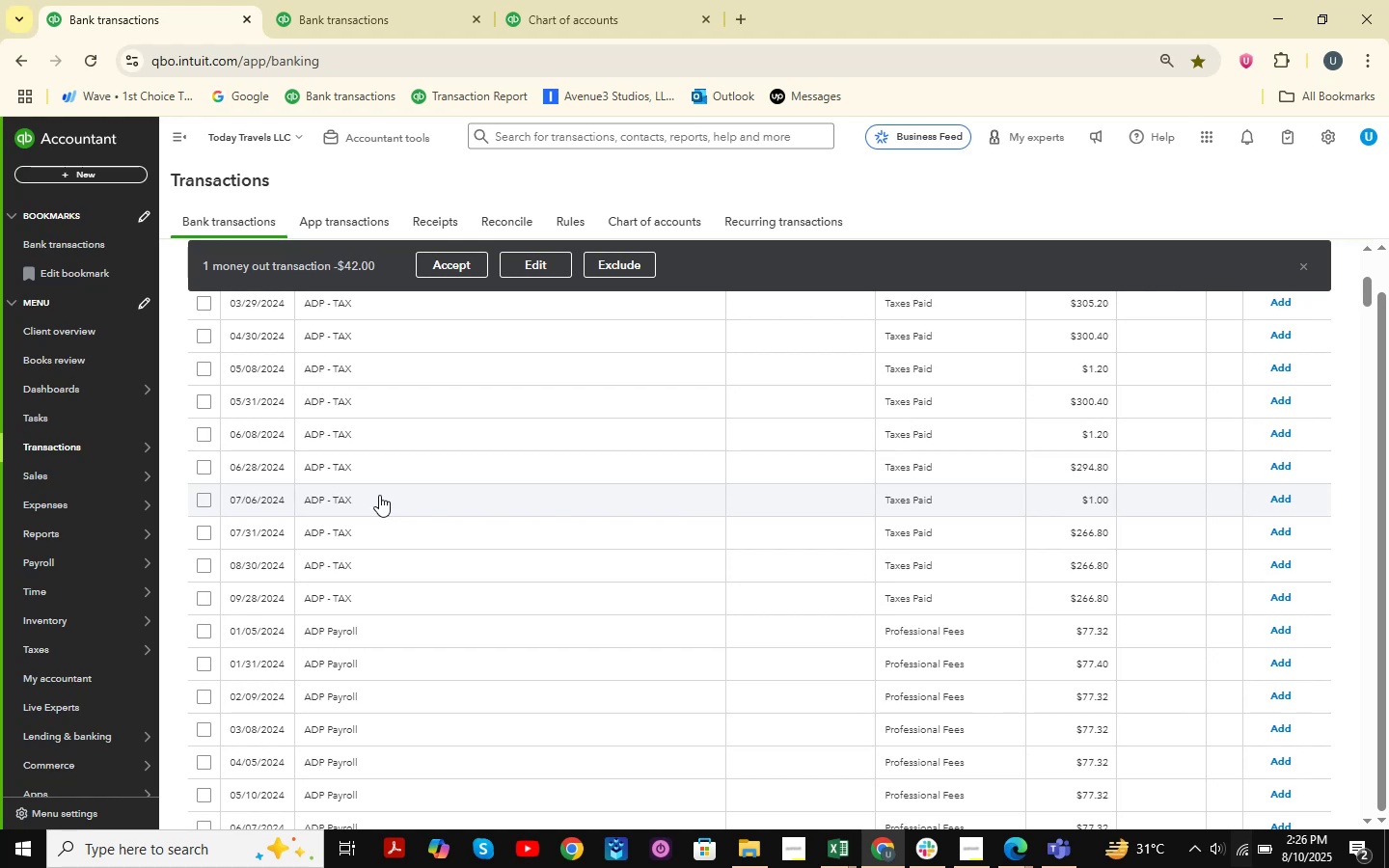 
wait(12.44)
 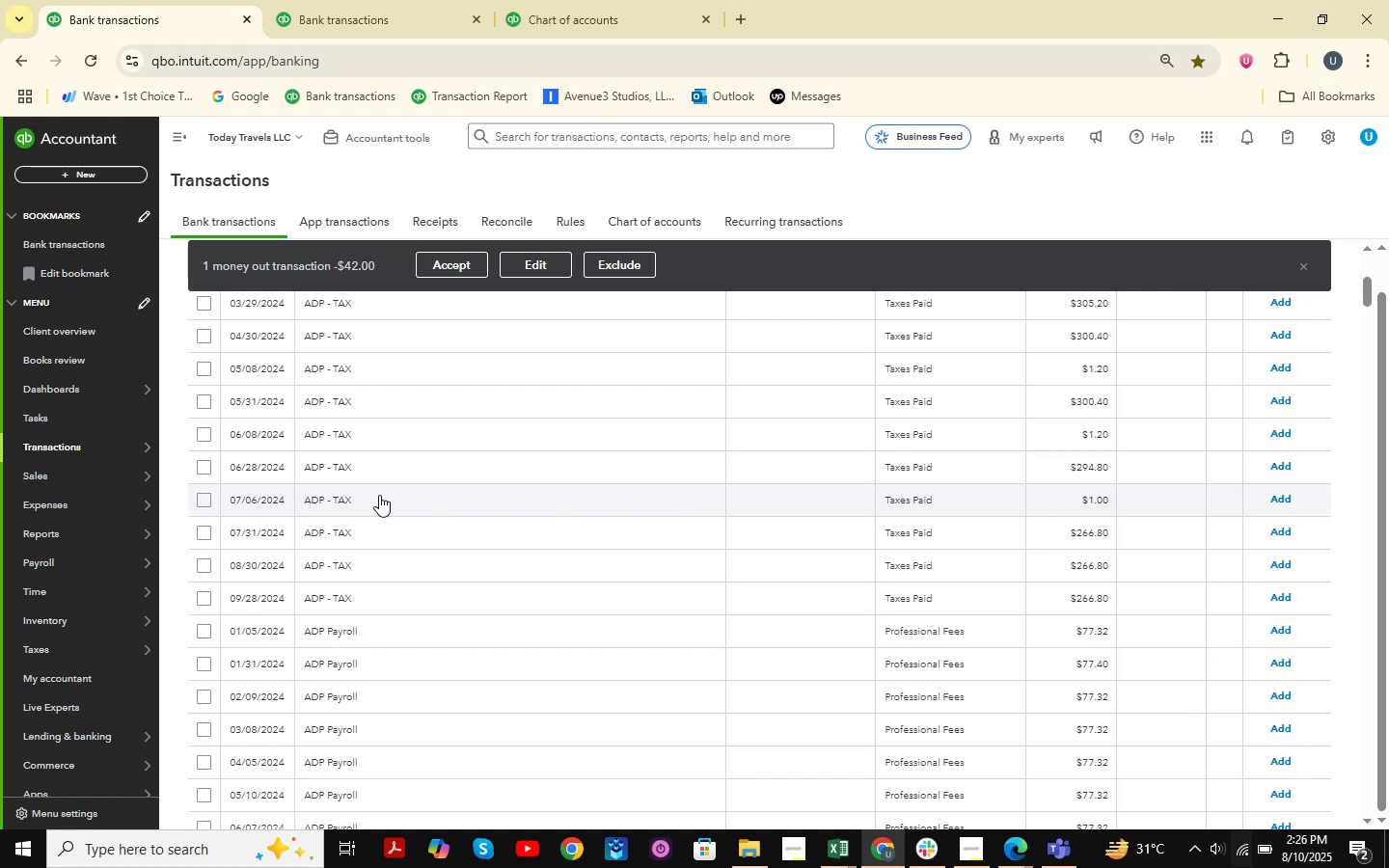 
scroll: coordinate [649, 634], scroll_direction: up, amount: 2.0
 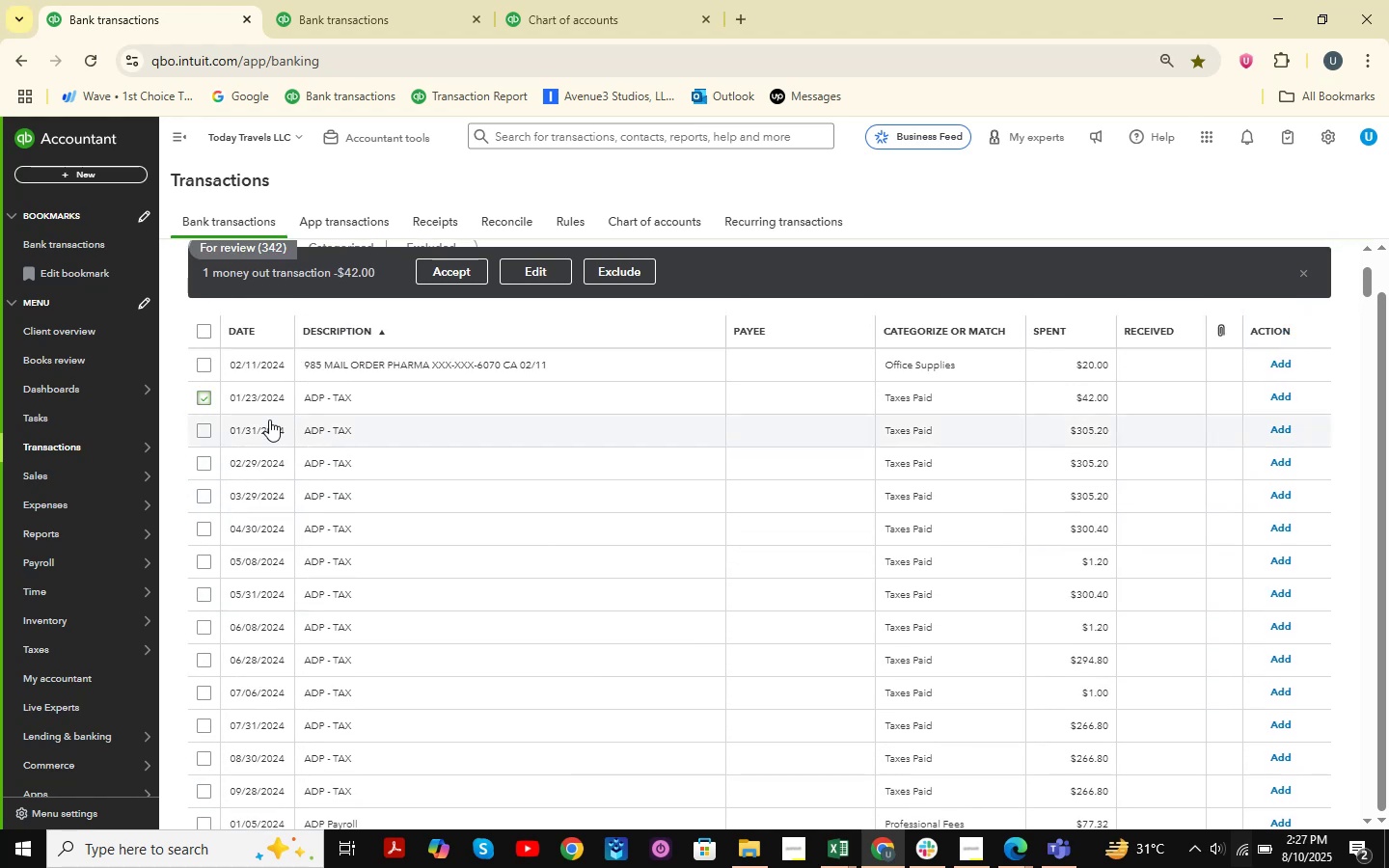 
left_click([207, 400])
 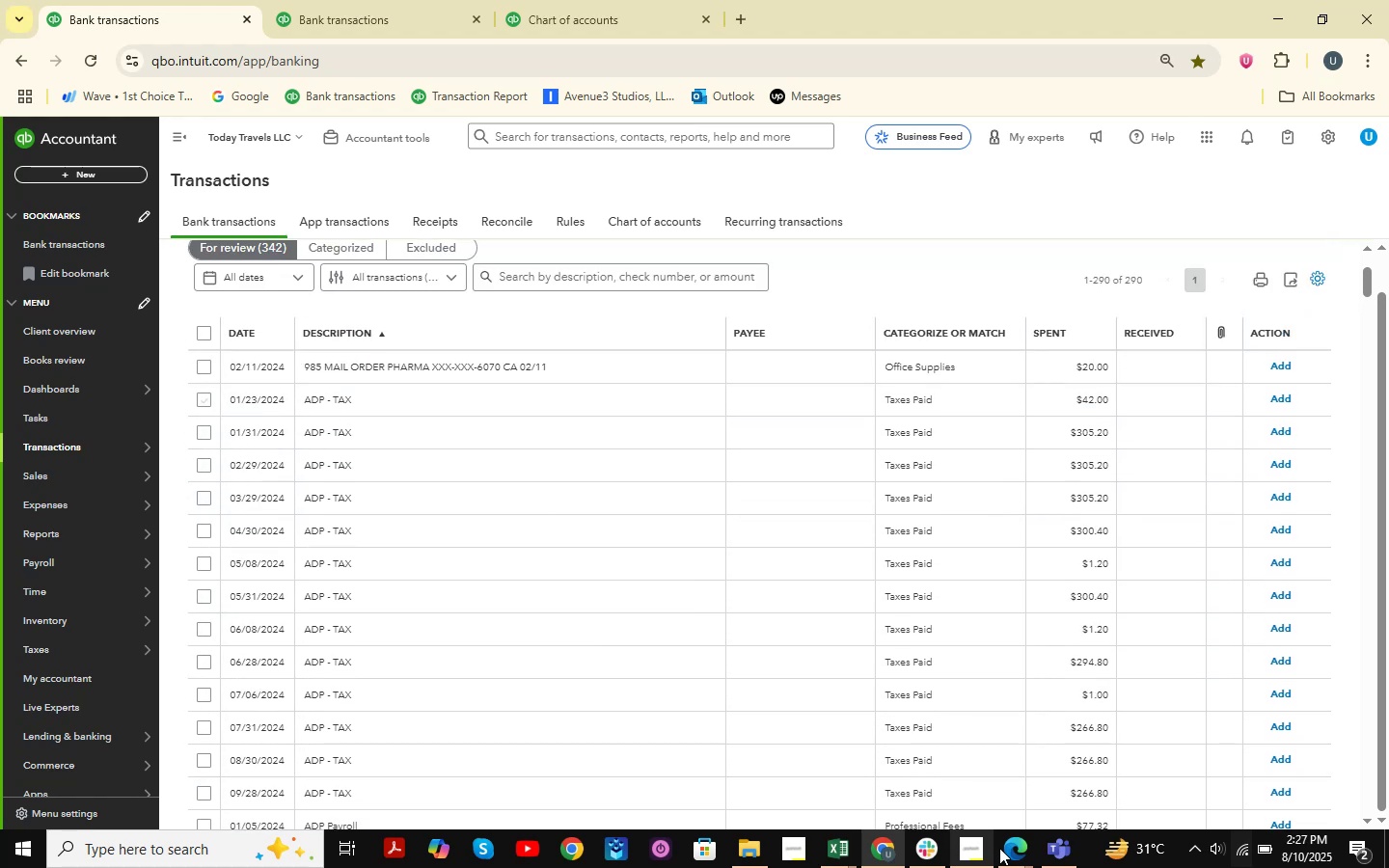 
double_click([911, 754])
 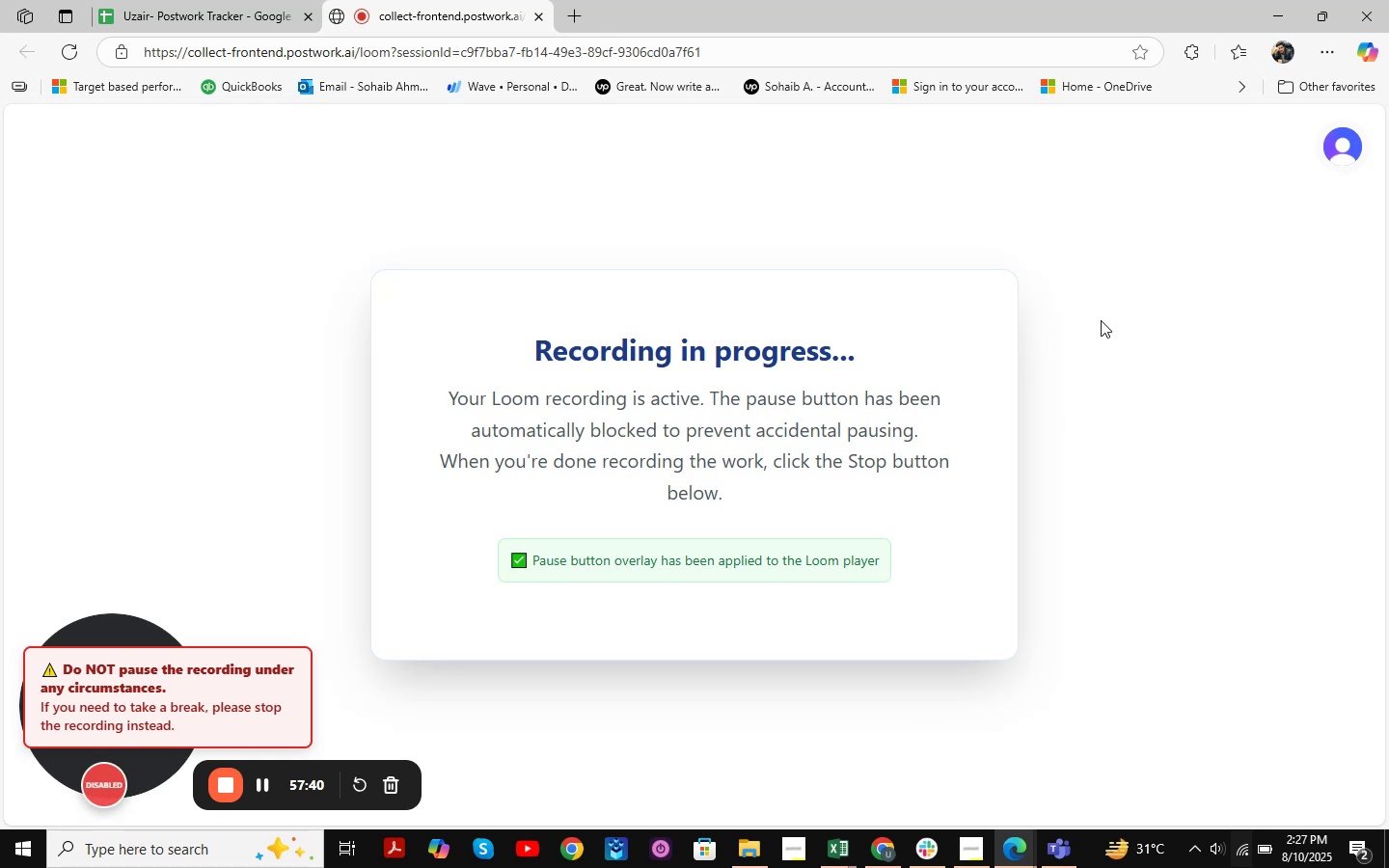 
left_click([1272, 5])
 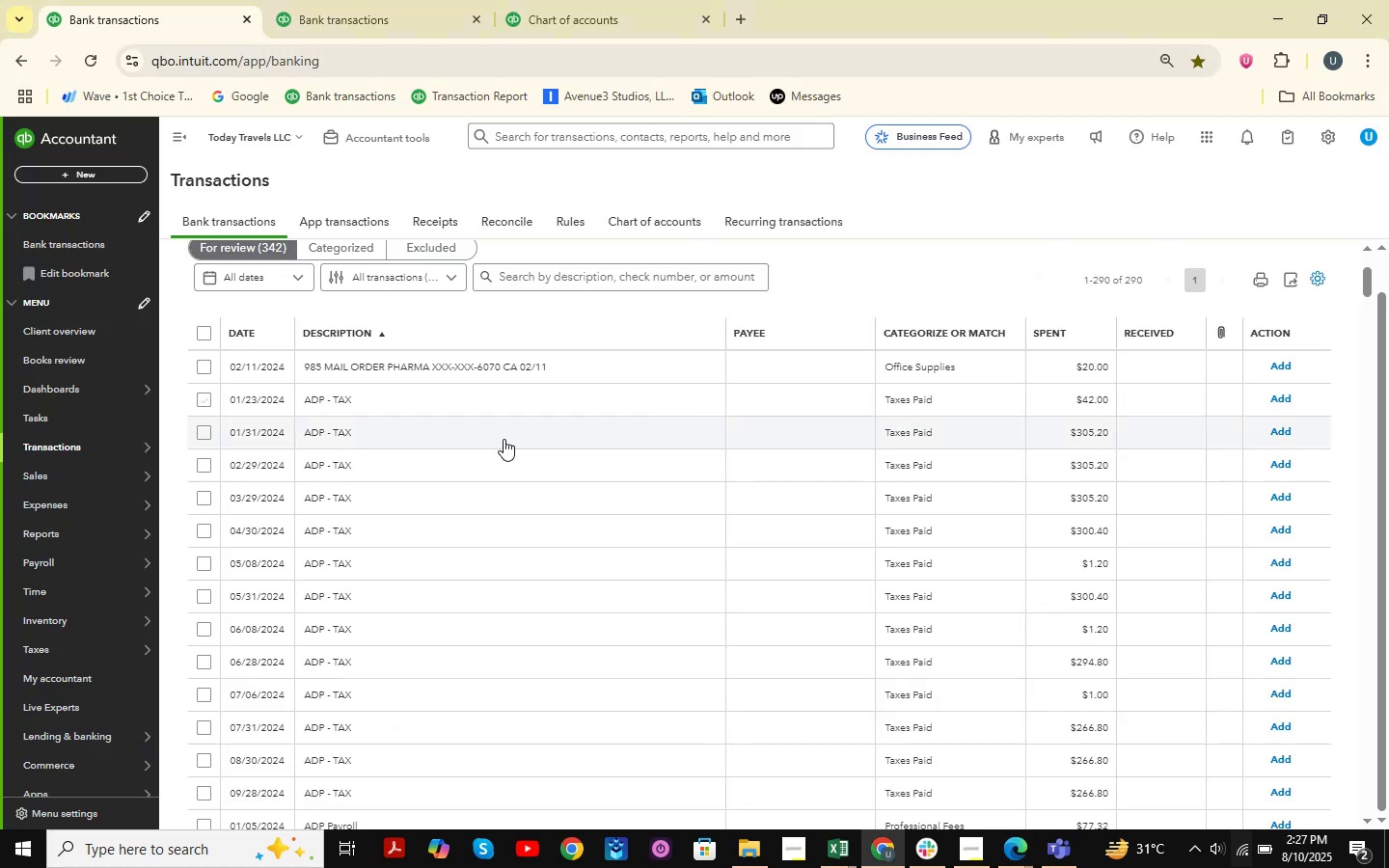 
scroll: coordinate [488, 414], scroll_direction: down, amount: 3.0
 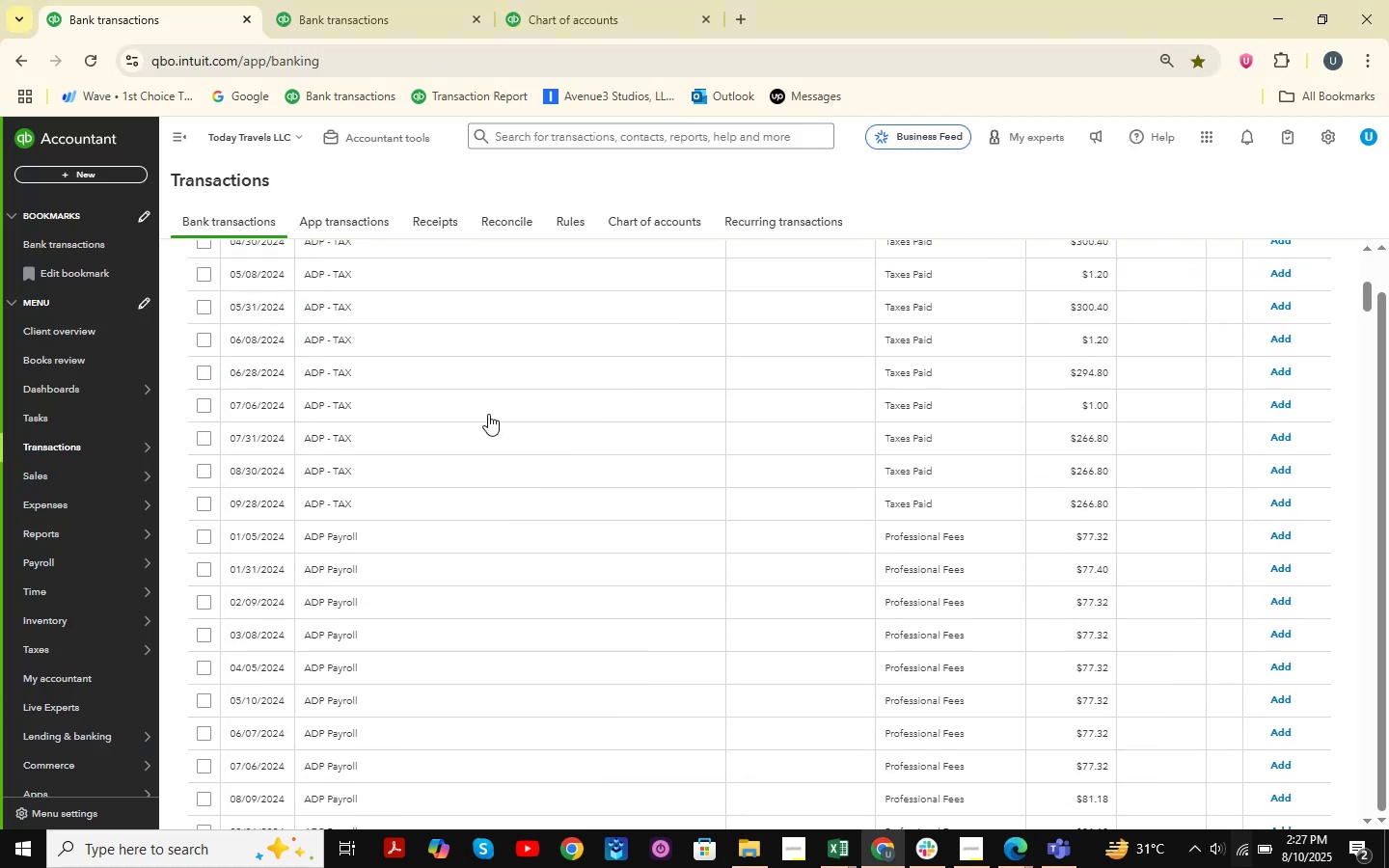 
scroll: coordinate [488, 414], scroll_direction: up, amount: 4.0
 